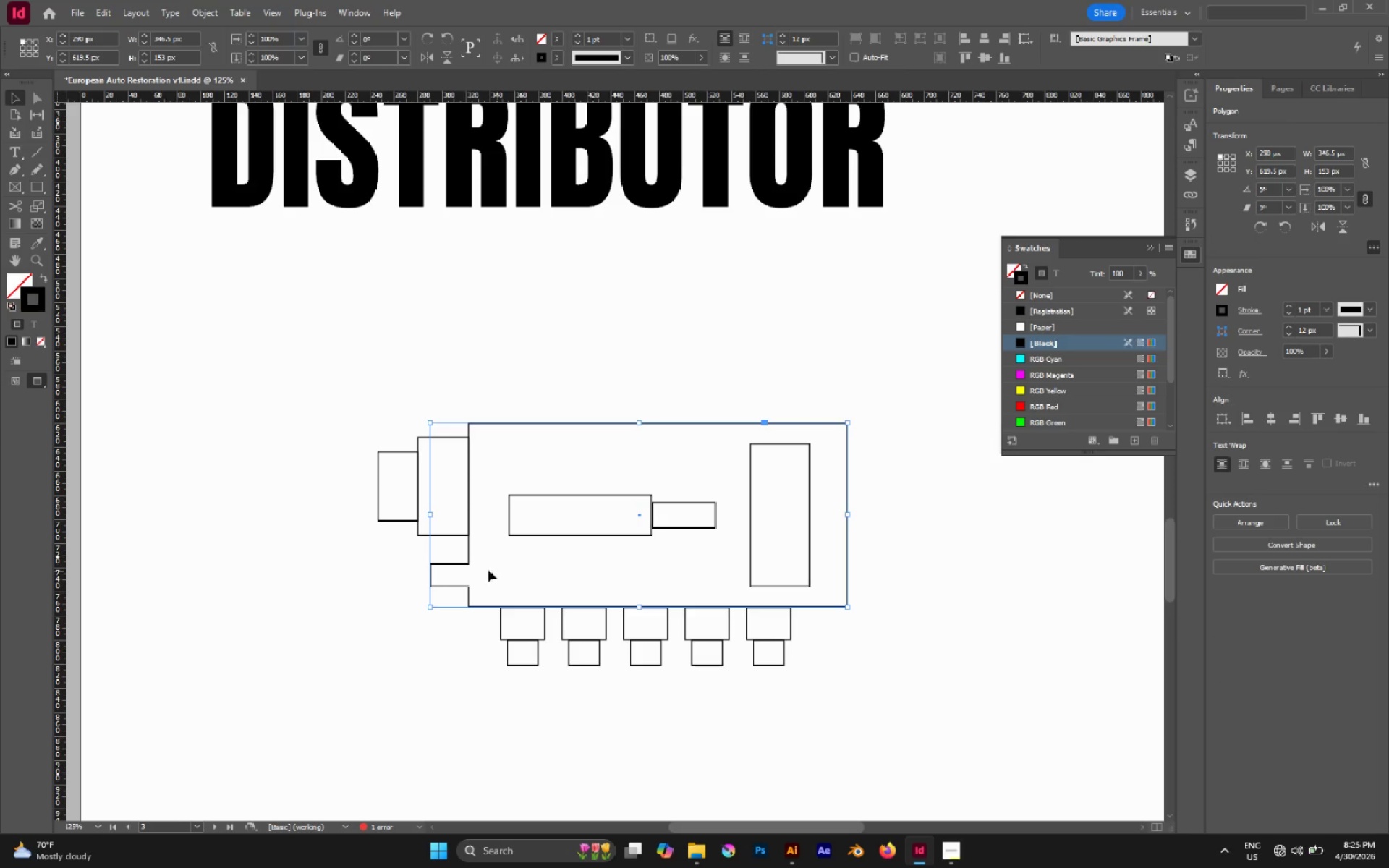 
left_click([370, 564])
 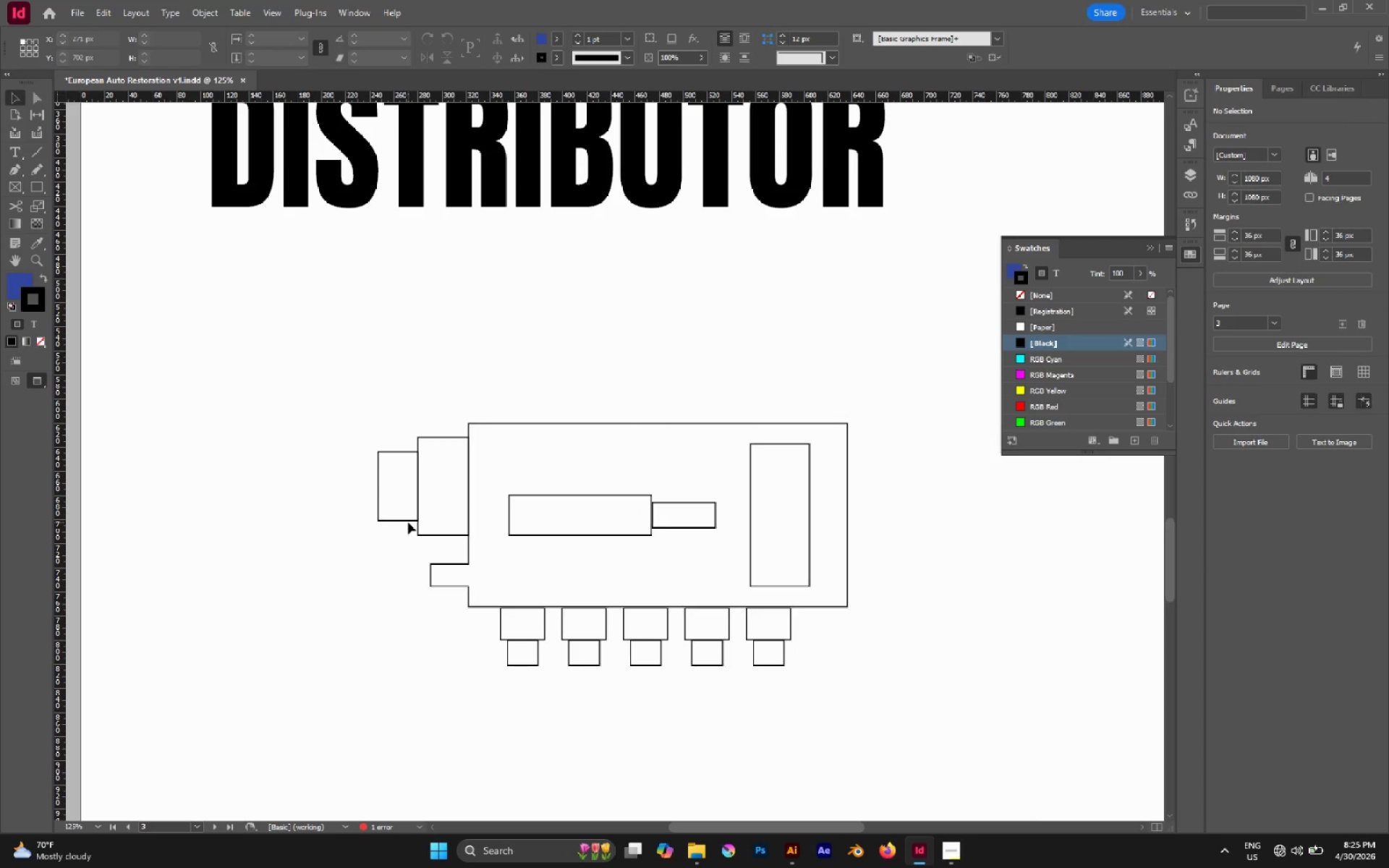 
left_click([401, 519])
 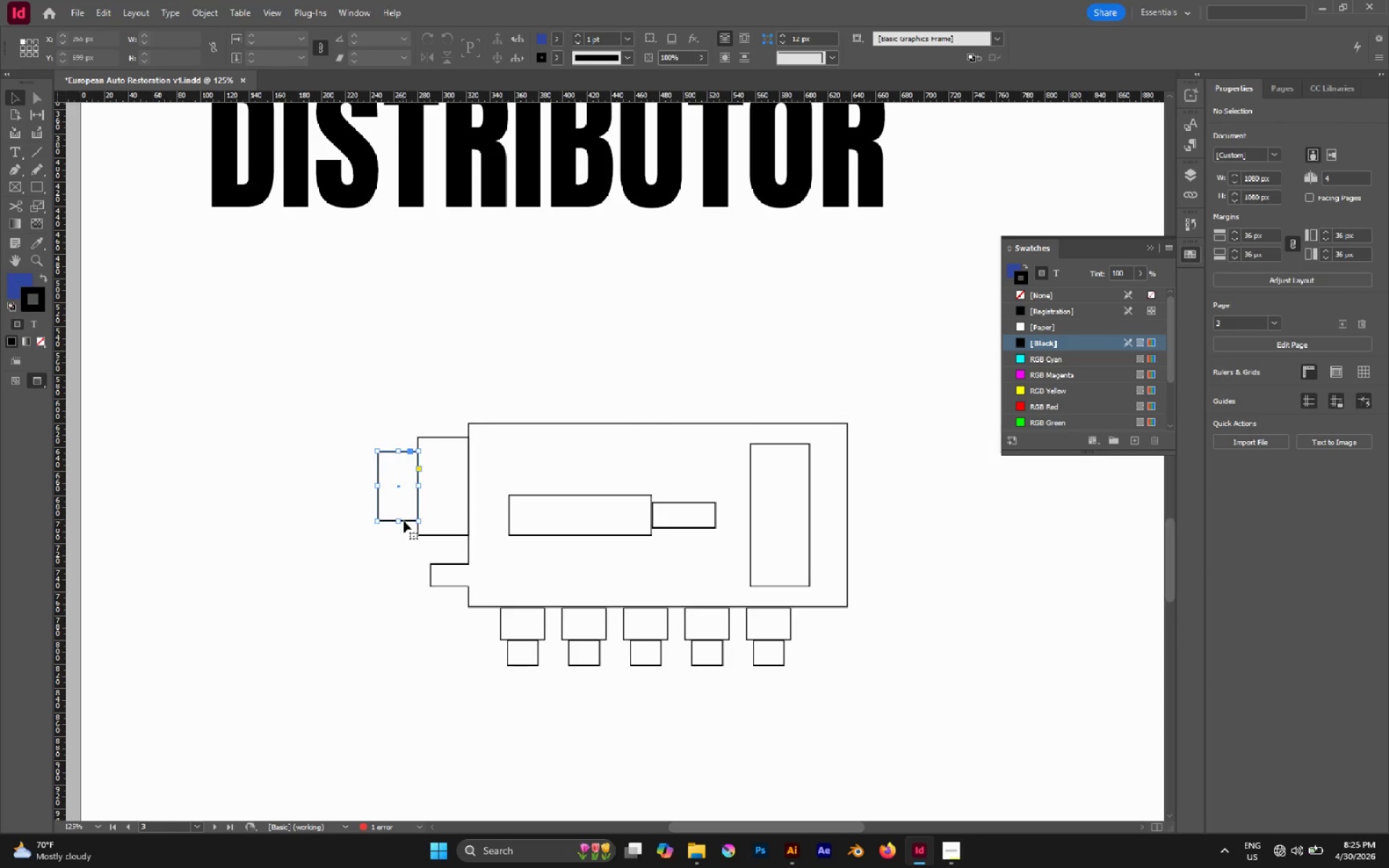 
hold_key(key=AltLeft, duration=4.08)
left_click_drag(start_coordinate=[407, 521], to_coordinate=[418, 613])
 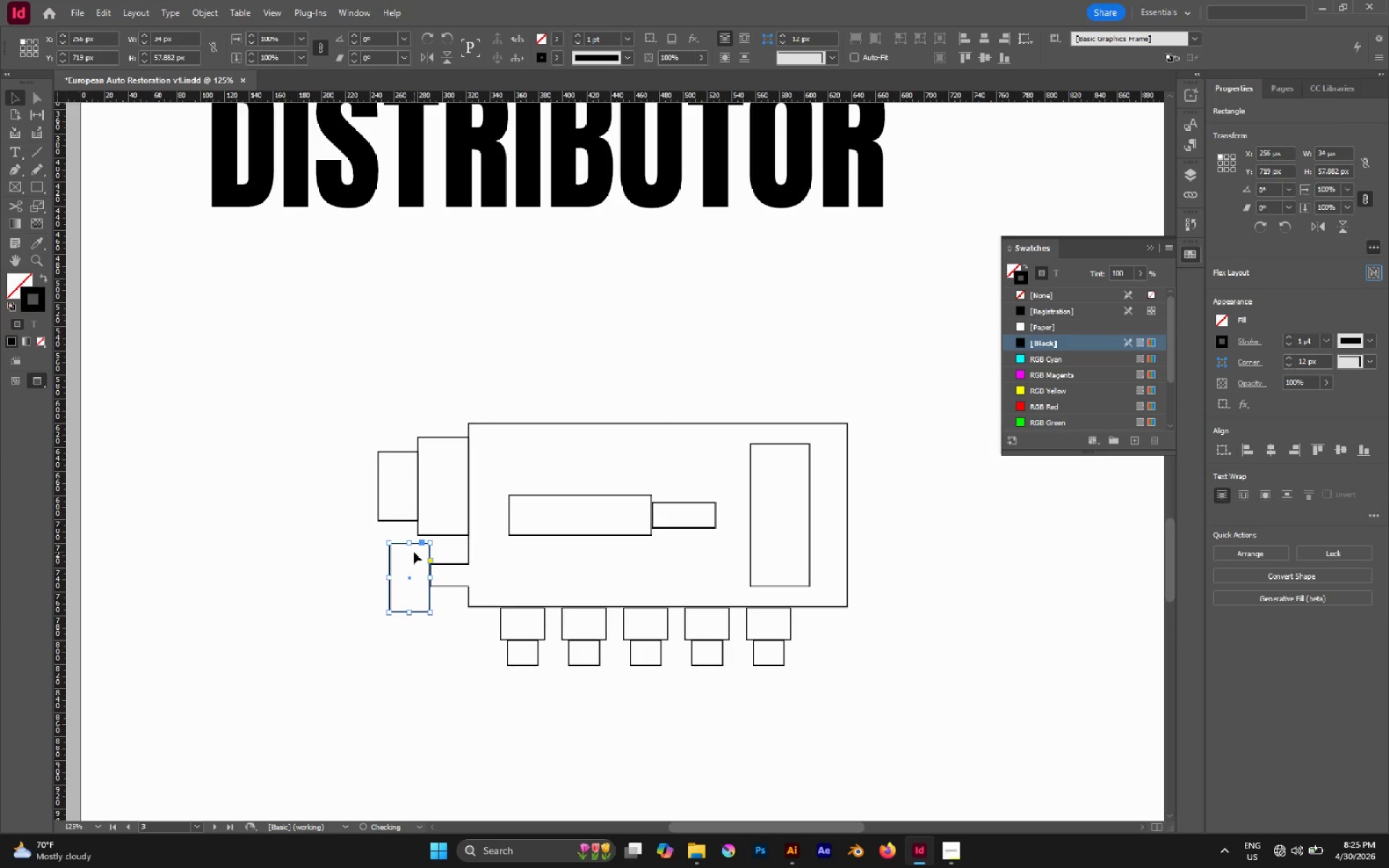 
hold_key(key=AltLeft, duration=1.88)
left_click_drag(start_coordinate=[411, 544], to_coordinate=[417, 558])
 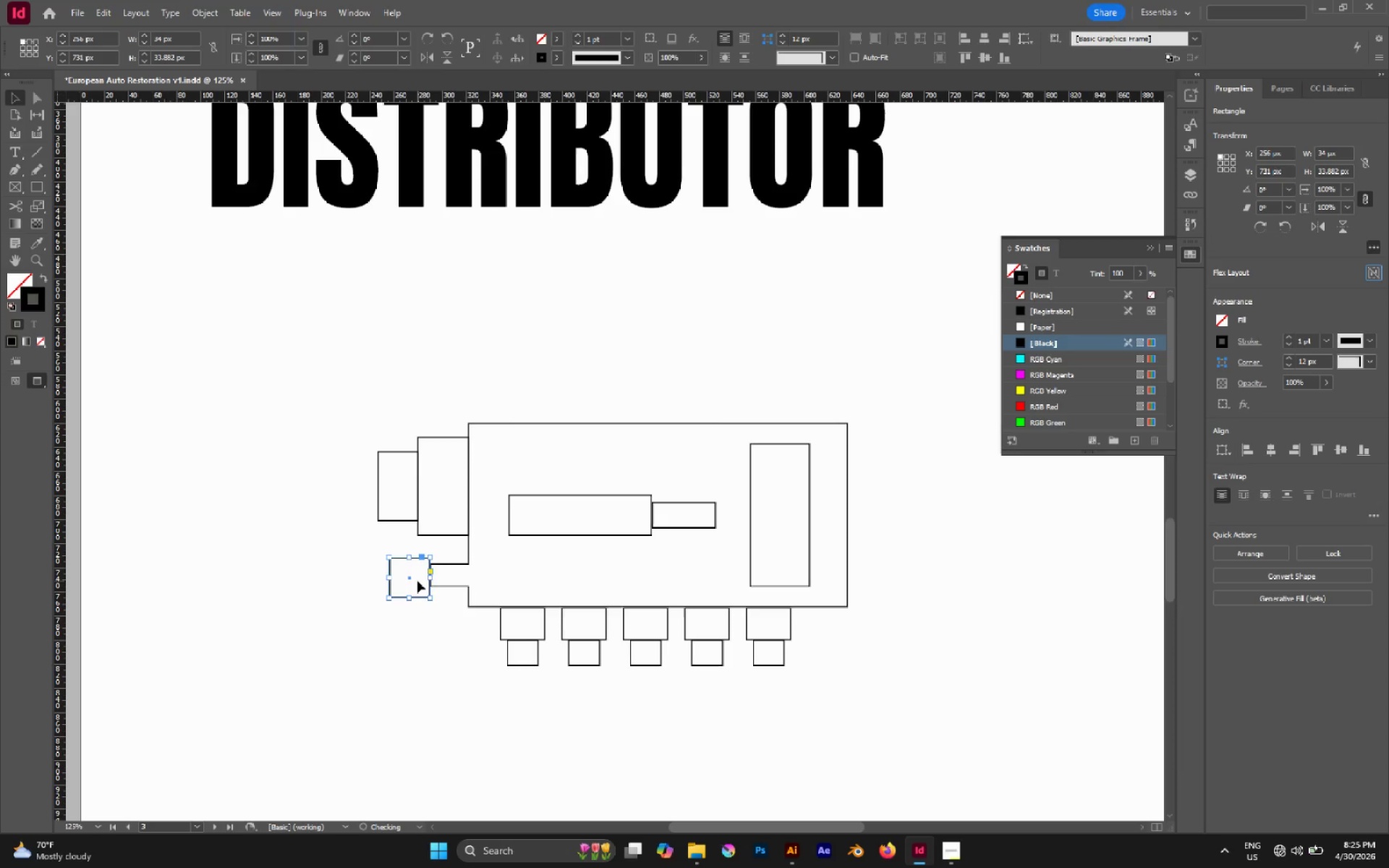 
hold_key(key=AltLeft, duration=1.78)
scroll: coordinate [418, 591], scroll_direction: up, amount: 8.0
 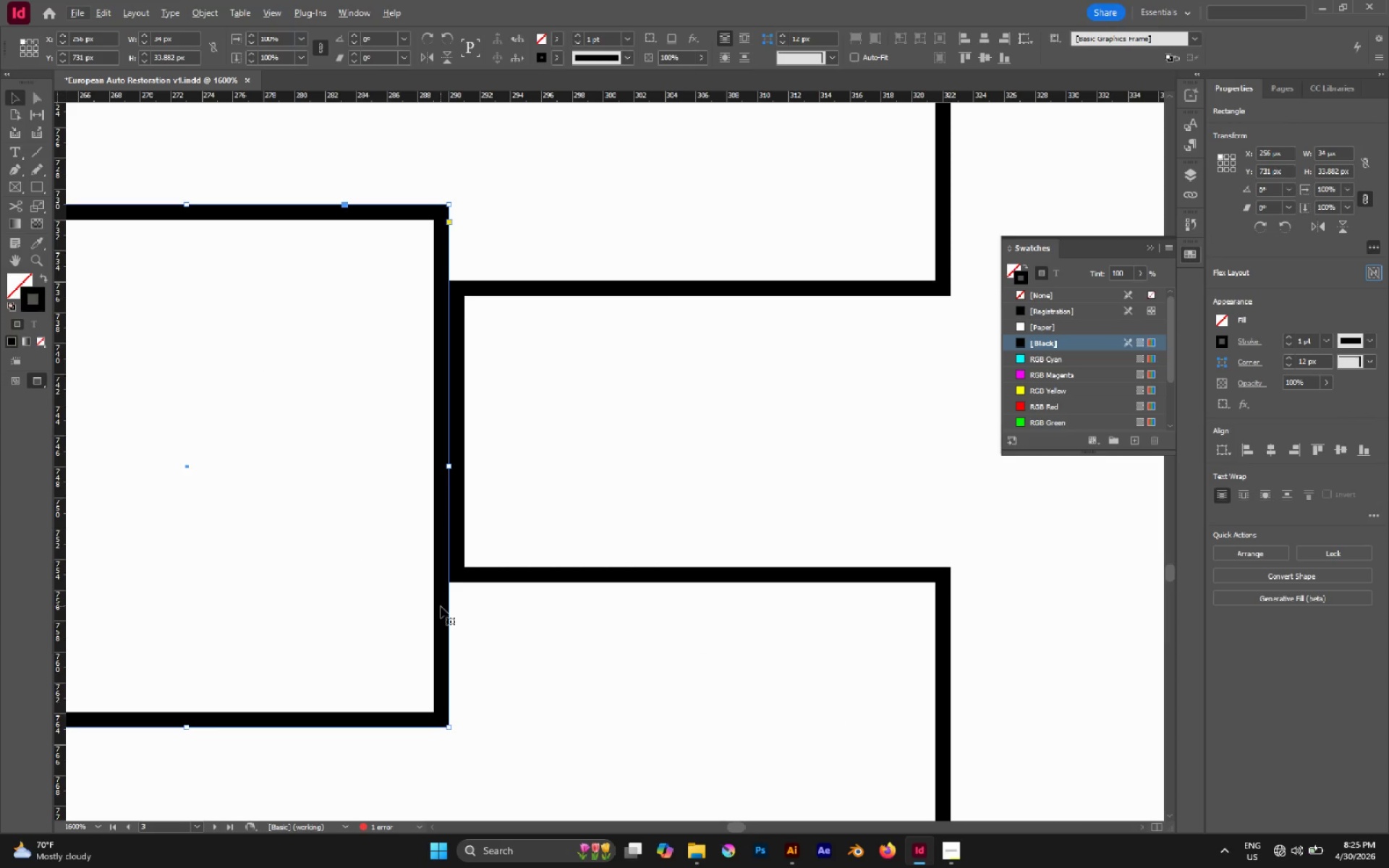 
left_click_drag(start_coordinate=[441, 606], to_coordinate=[457, 606])
 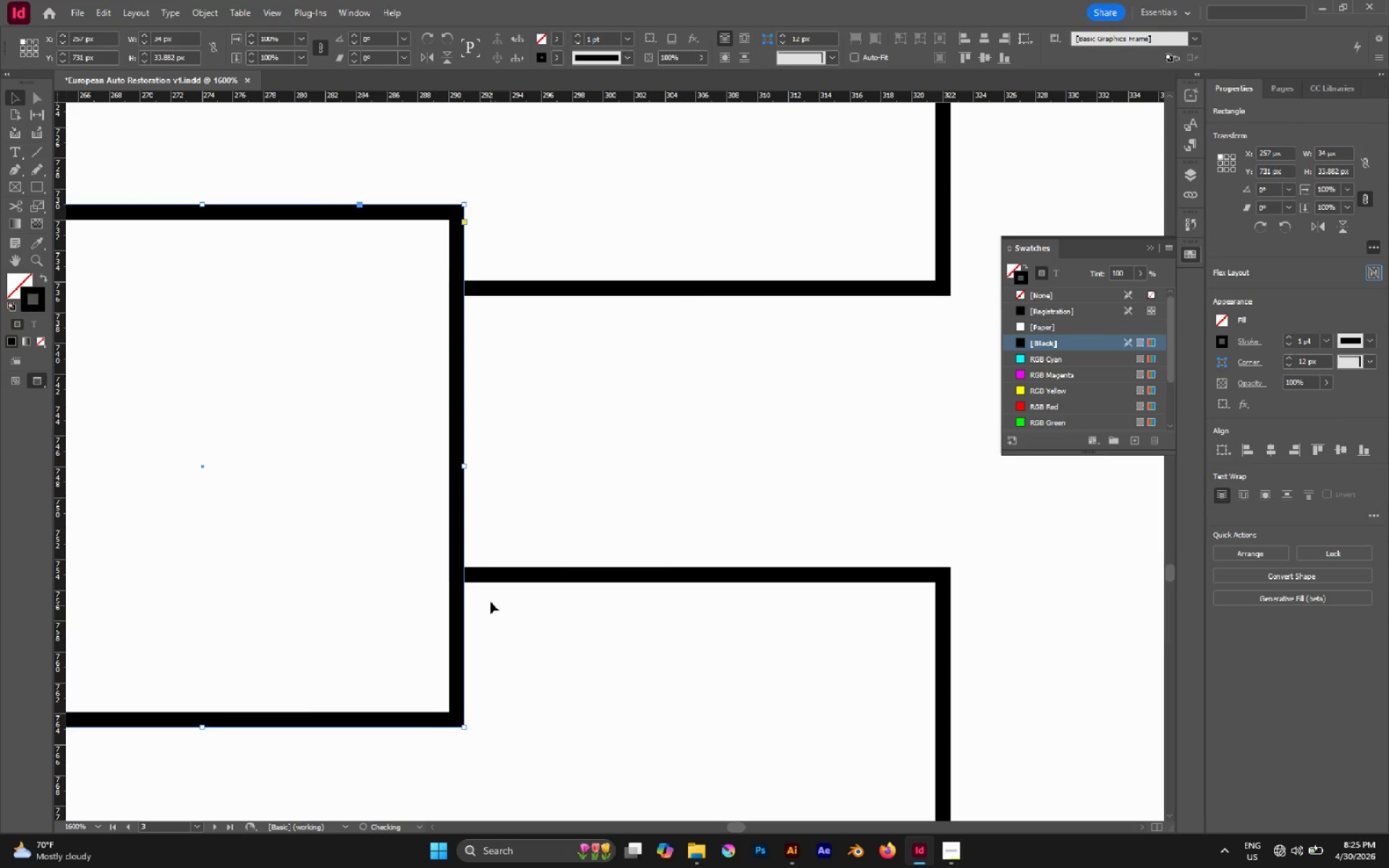 
hold_key(key=AltLeft, duration=0.53)
scroll: coordinate [490, 597], scroll_direction: down, amount: 5.0
 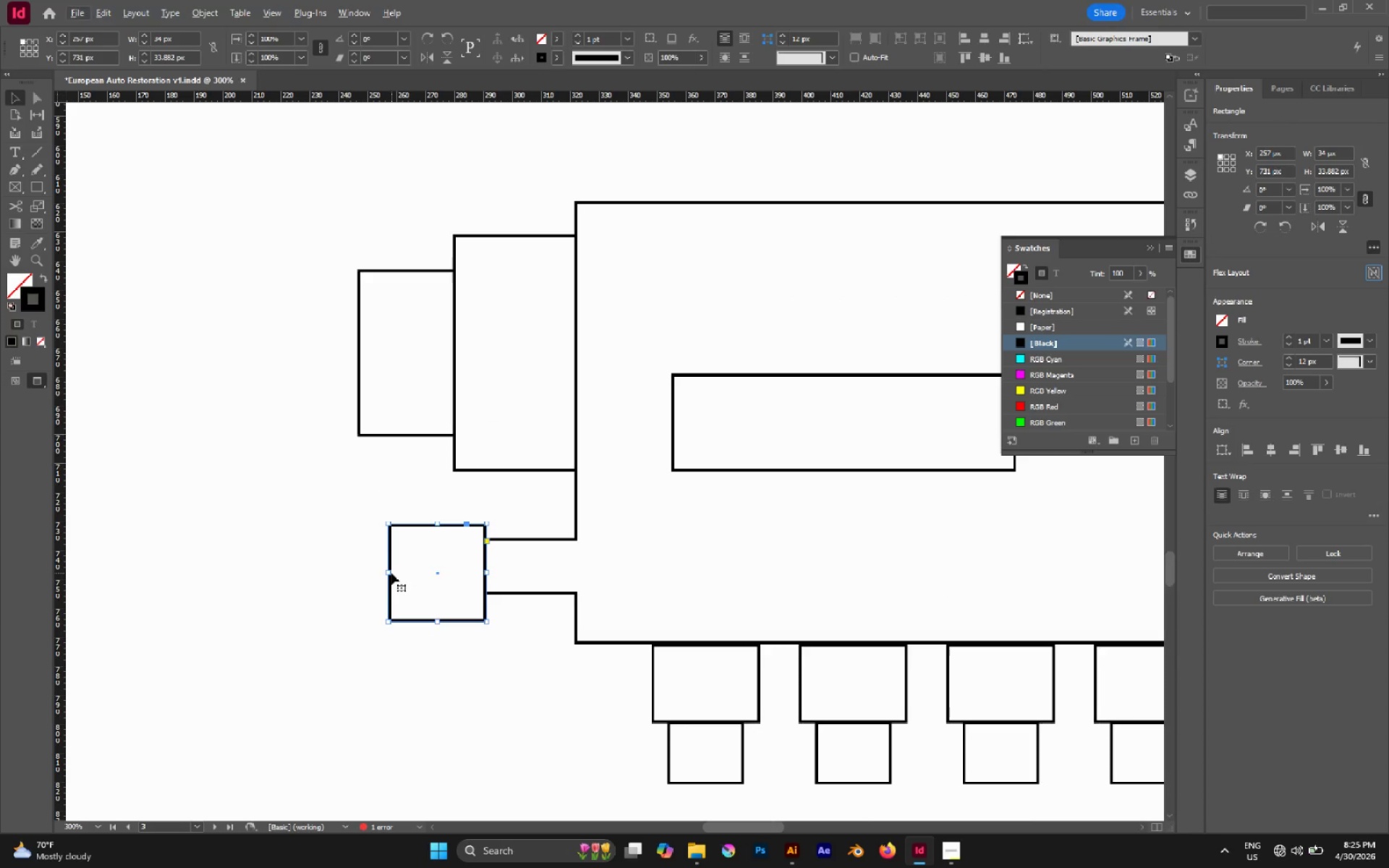 
left_click([391, 573])
 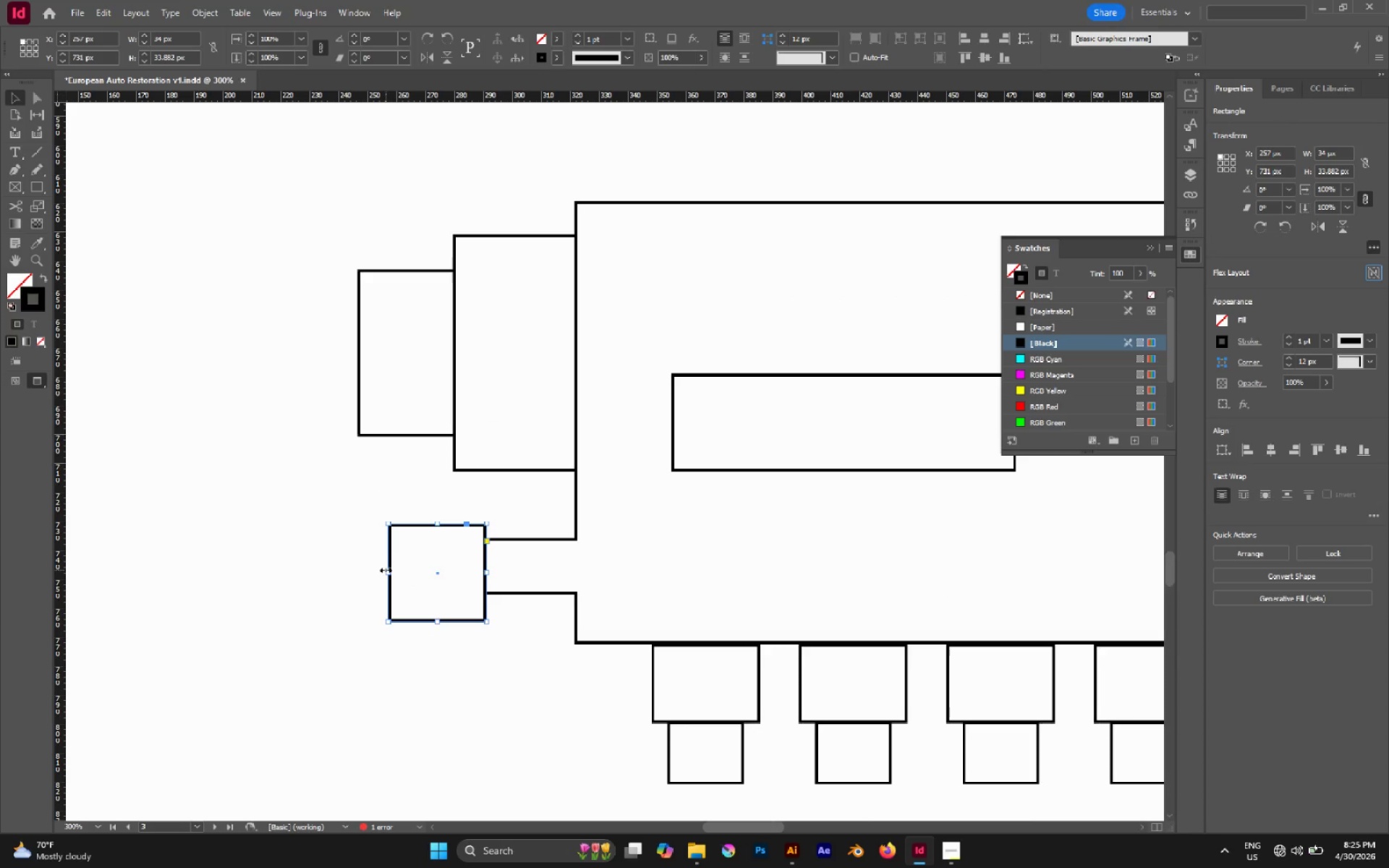 
left_click_drag(start_coordinate=[386, 570], to_coordinate=[431, 578])
 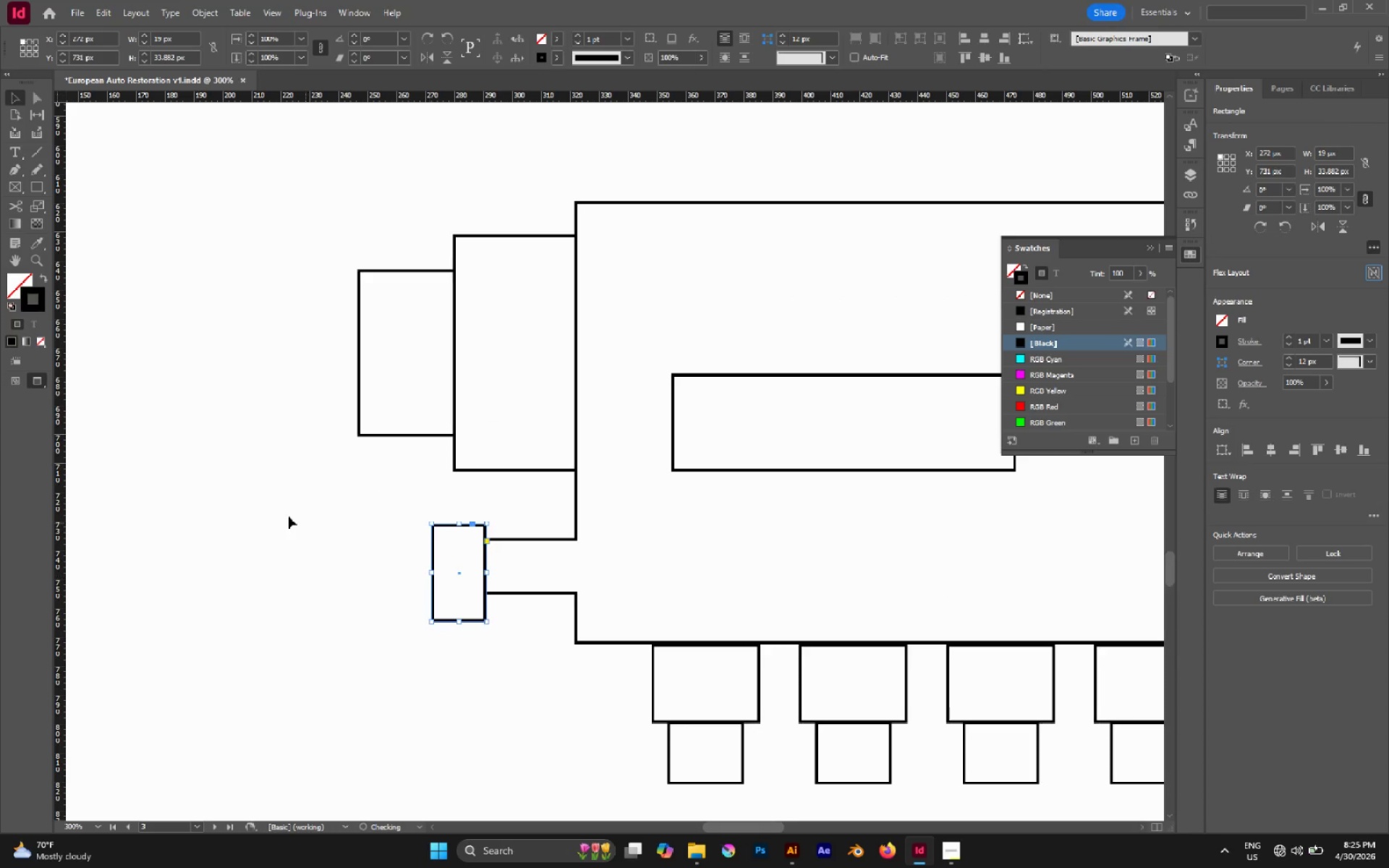 
left_click([285, 515])
 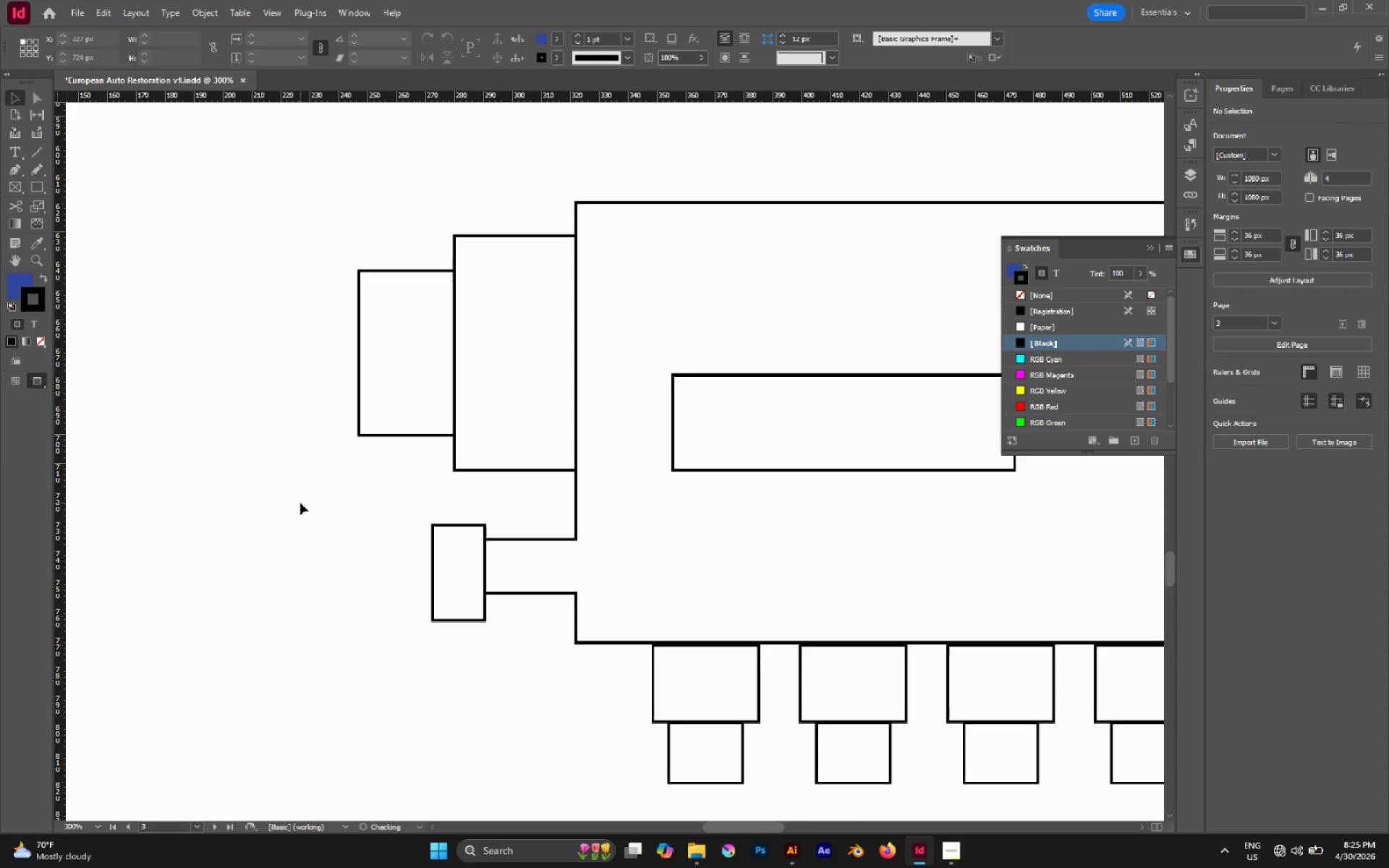 
hold_key(key=AltLeft, duration=0.45)
scroll: coordinate [281, 488], scroll_direction: down, amount: 1.0
 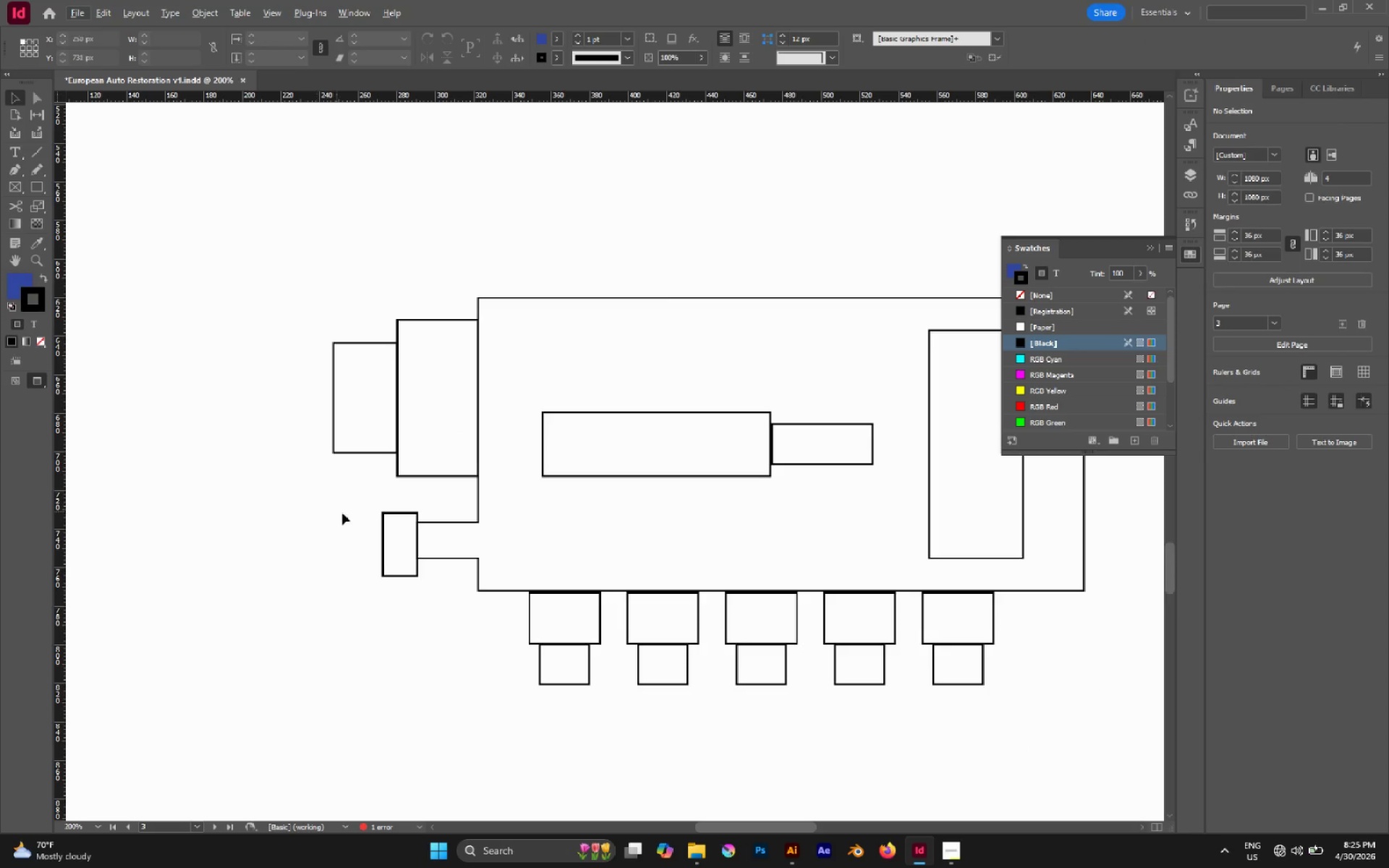 
hold_key(key=AltLeft, duration=0.38)
scroll: coordinate [408, 532], scroll_direction: none, amount: 0.0
 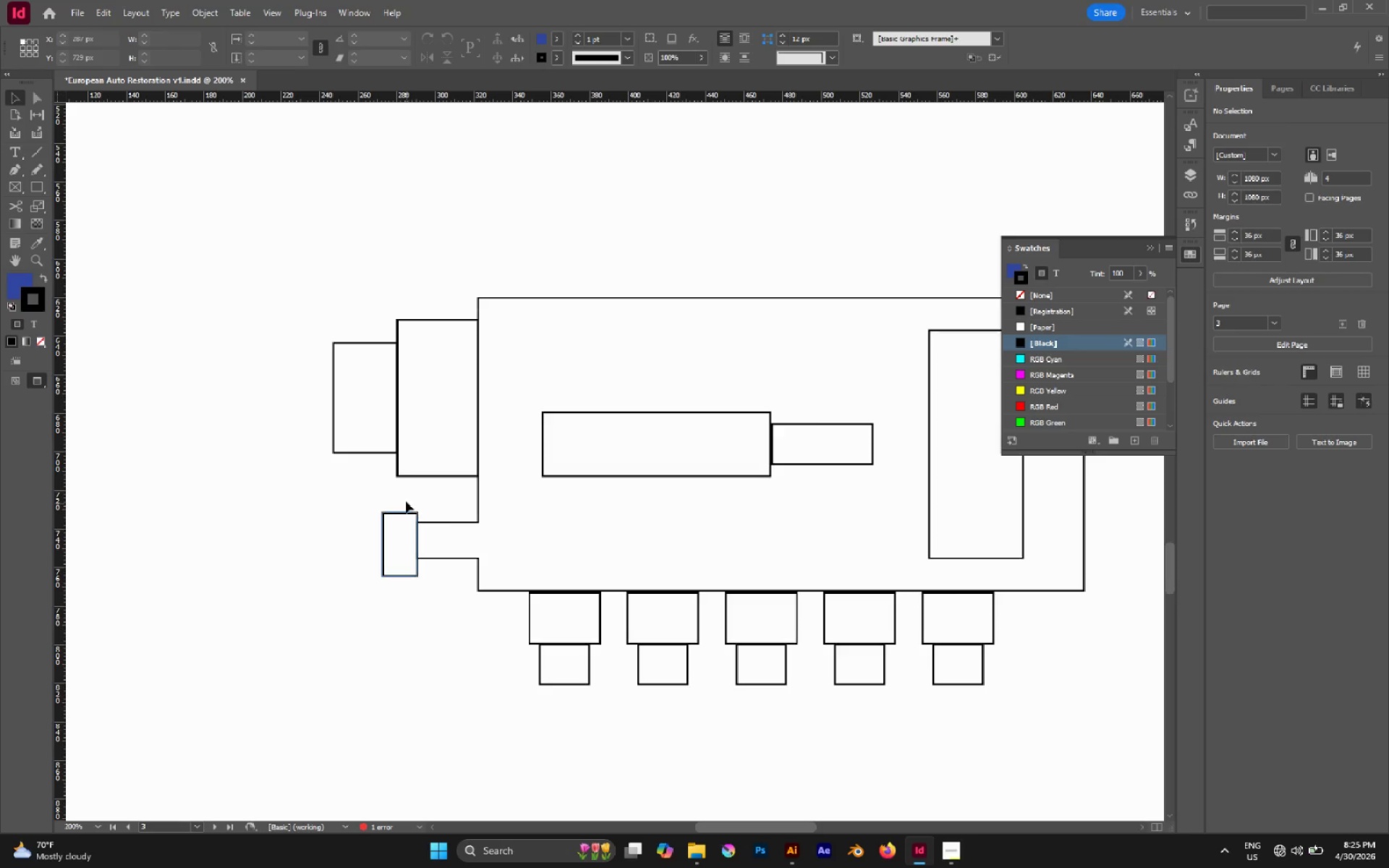 
left_click_drag(start_coordinate=[401, 498], to_coordinate=[442, 535])
 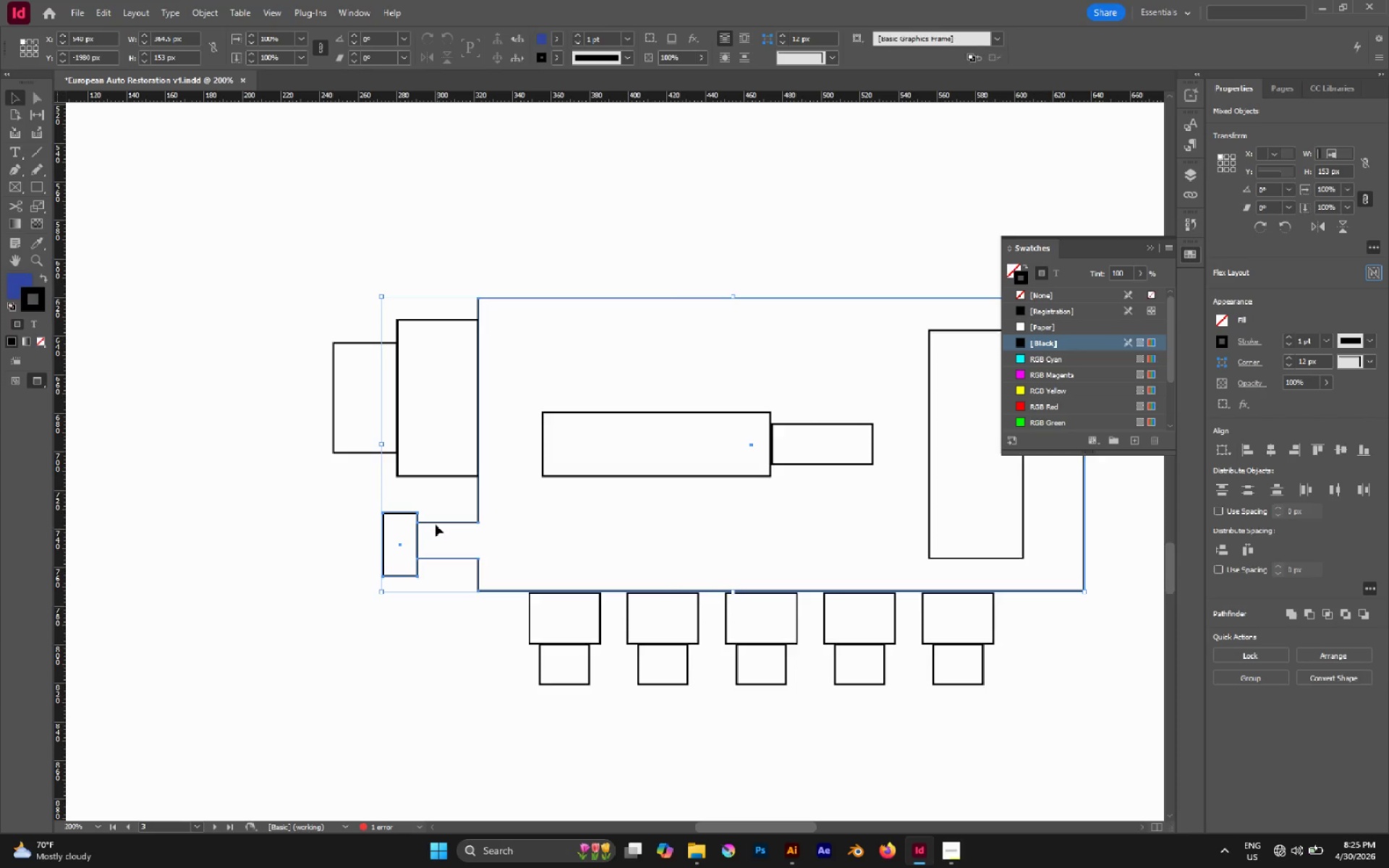 
left_click([436, 524])
 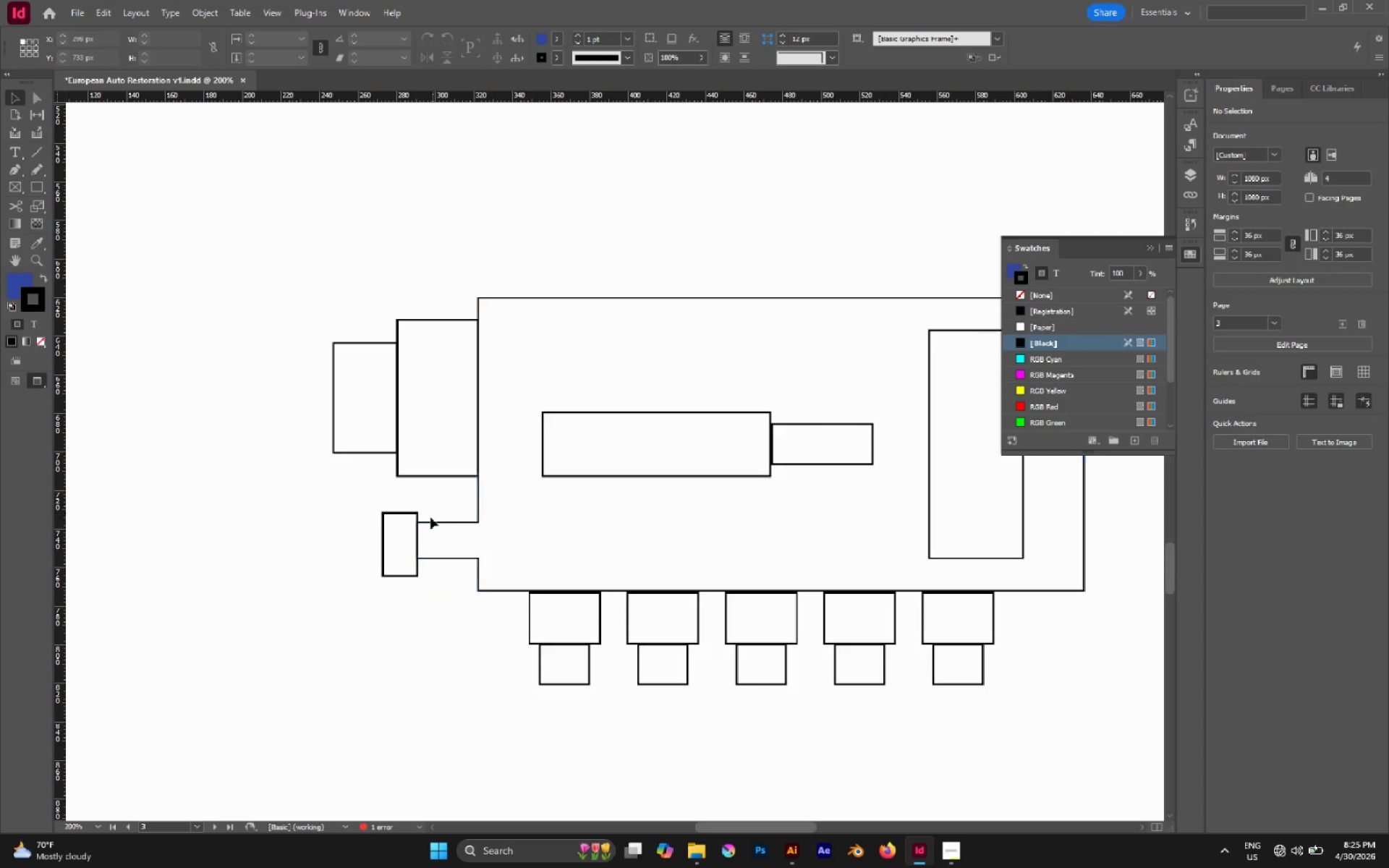 
hold_key(key=AltLeft, duration=0.58)
scroll: coordinate [417, 524], scroll_direction: up, amount: 3.0
 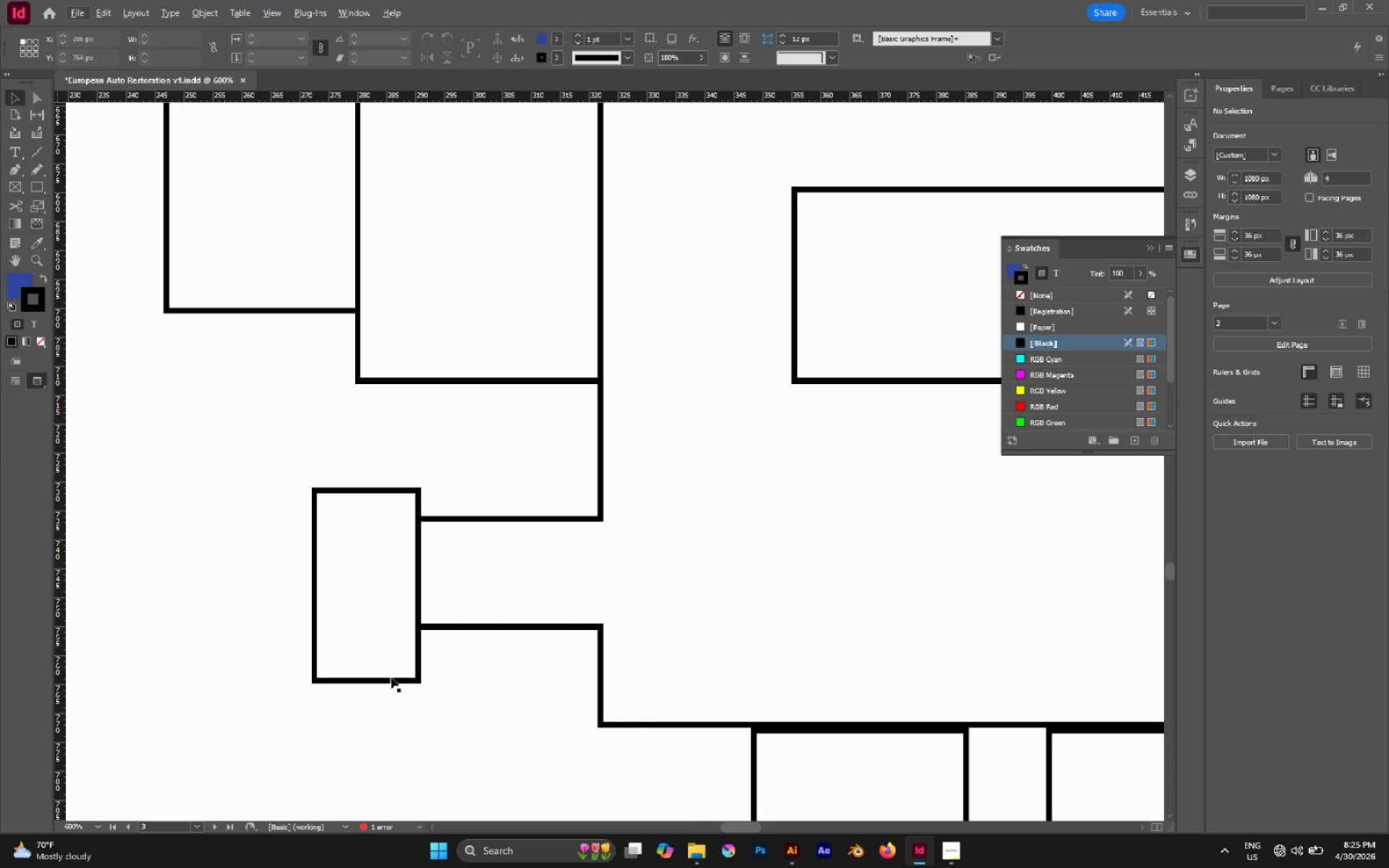 
left_click_drag(start_coordinate=[391, 678], to_coordinate=[388, 668])
 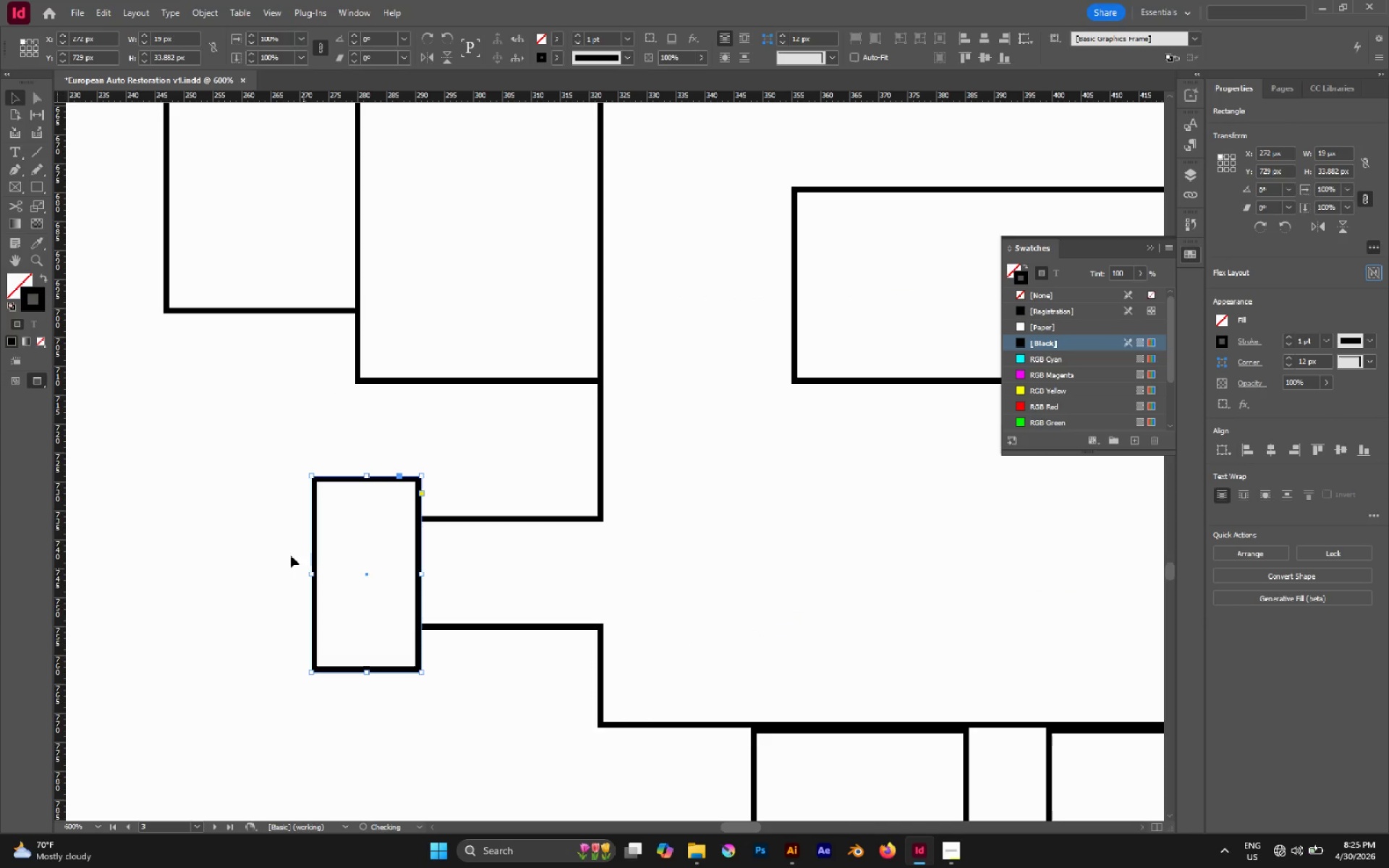 
left_click([286, 548])
 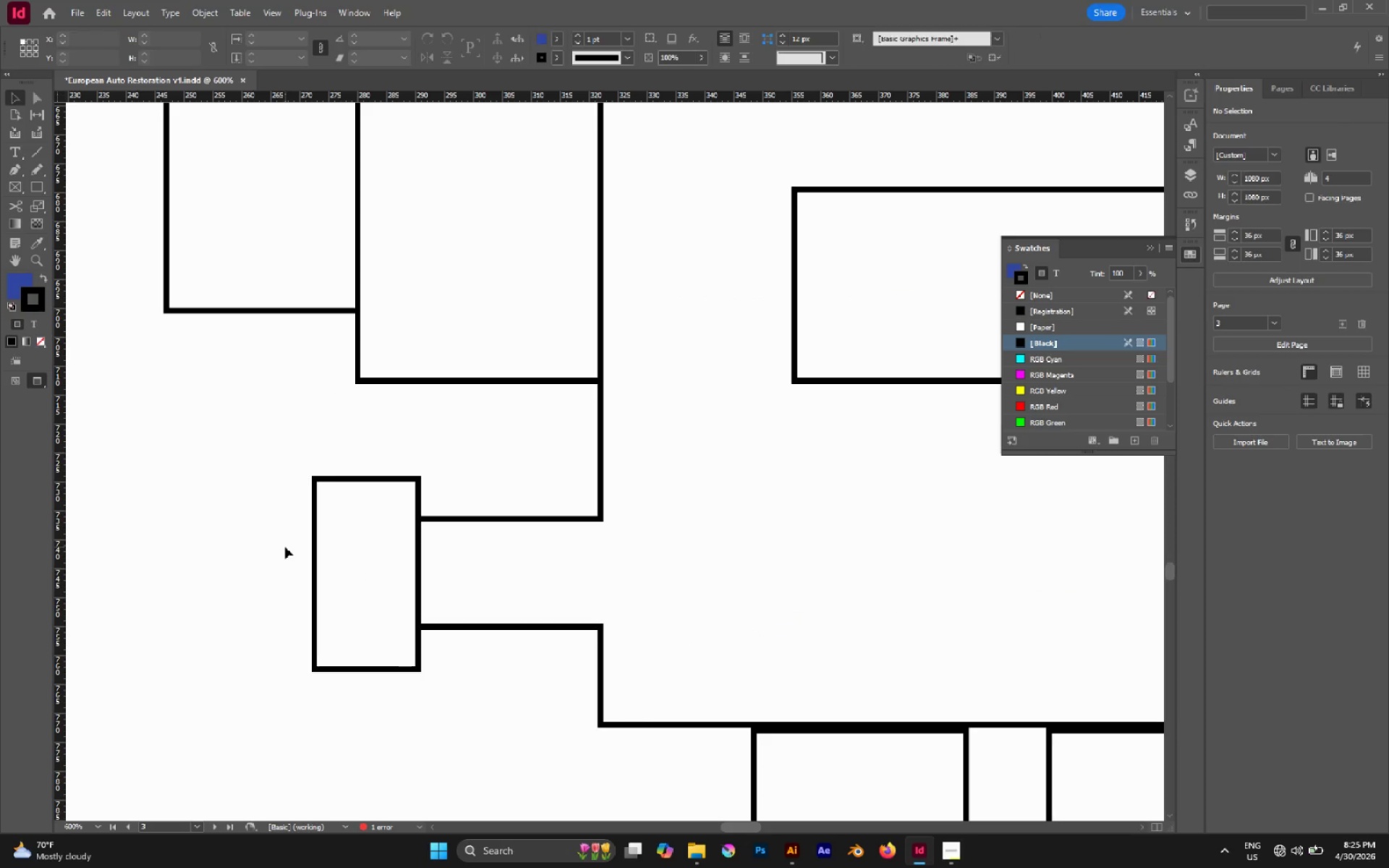 
hold_key(key=AltLeft, duration=1.36)
scroll: coordinate [310, 531], scroll_direction: down, amount: 3.0
 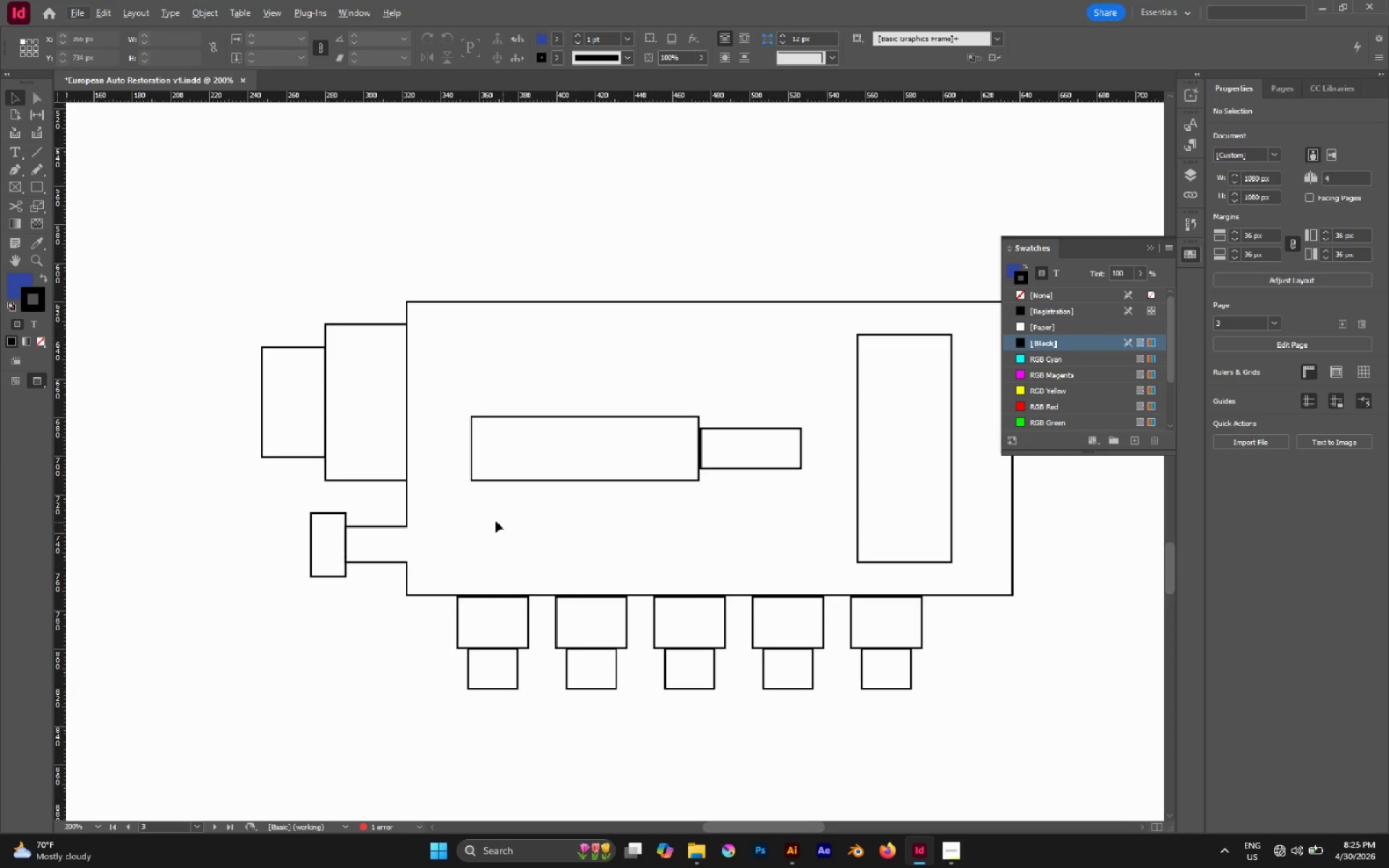 
hold_key(key=AltLeft, duration=0.47)
scroll: coordinate [371, 500], scroll_direction: down, amount: 1.0
 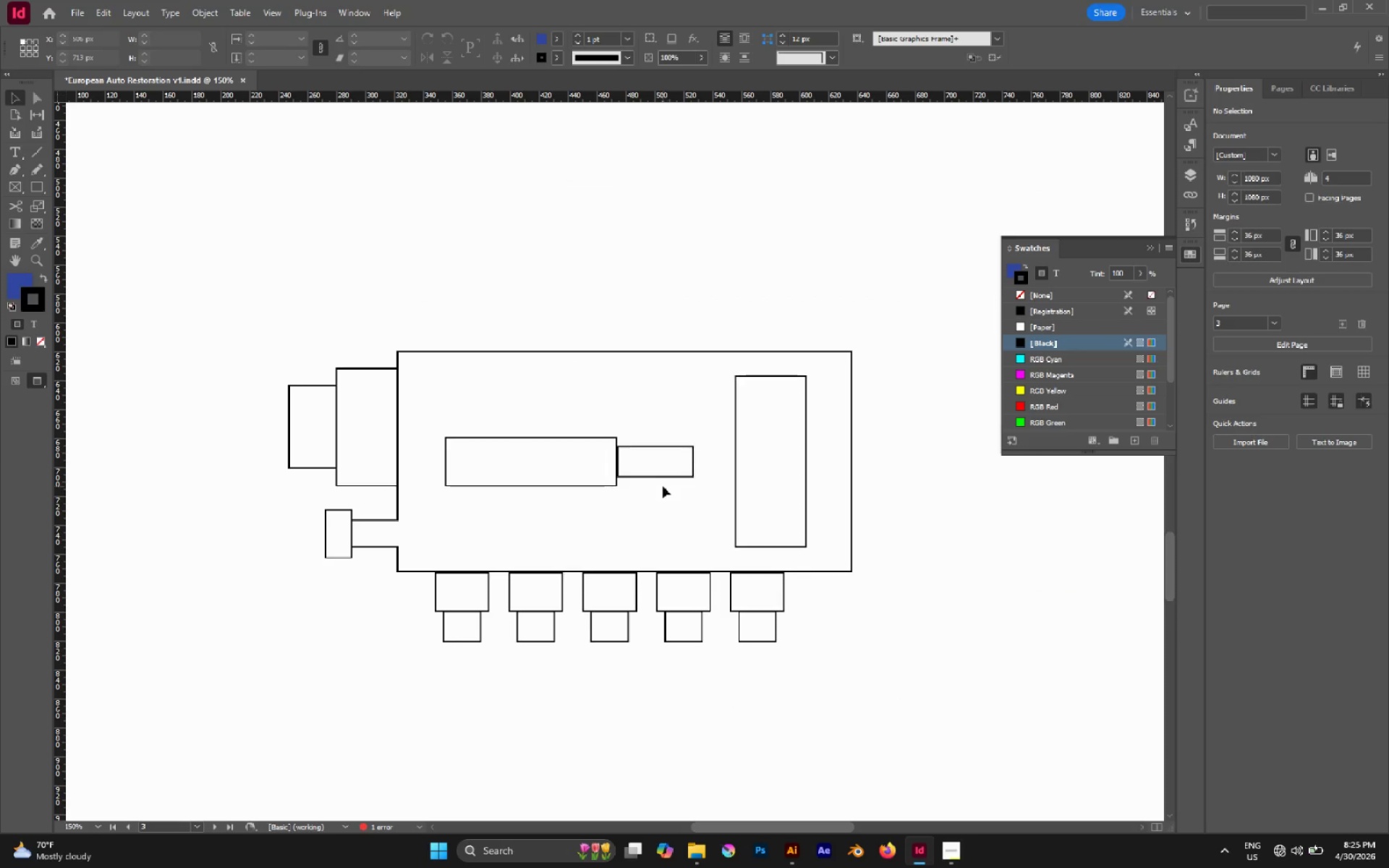 
hold_key(key=AltLeft, duration=1.33)
scroll: coordinate [597, 480], scroll_direction: up, amount: 5.0
 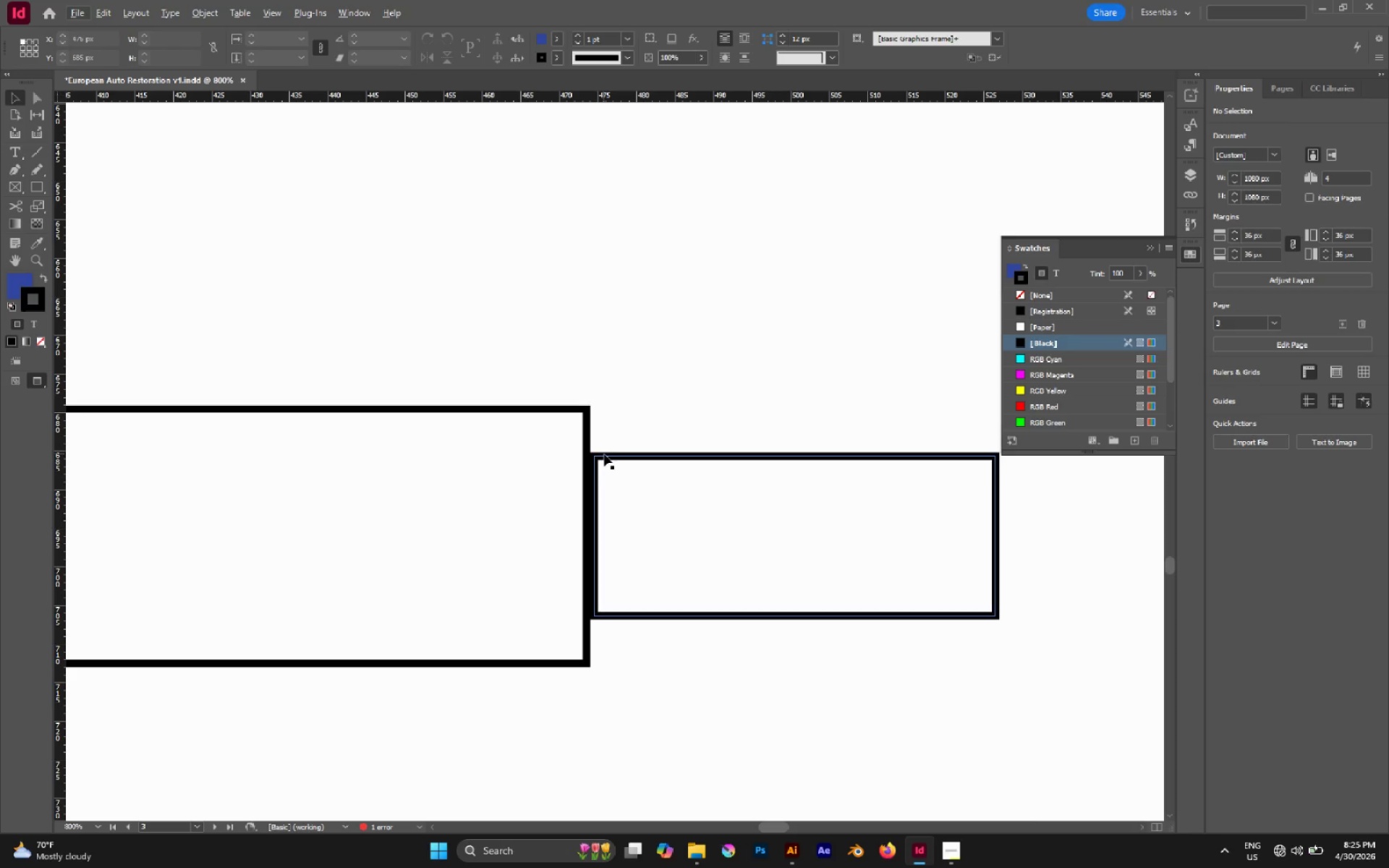 
left_click_drag(start_coordinate=[605, 456], to_coordinate=[595, 457])
 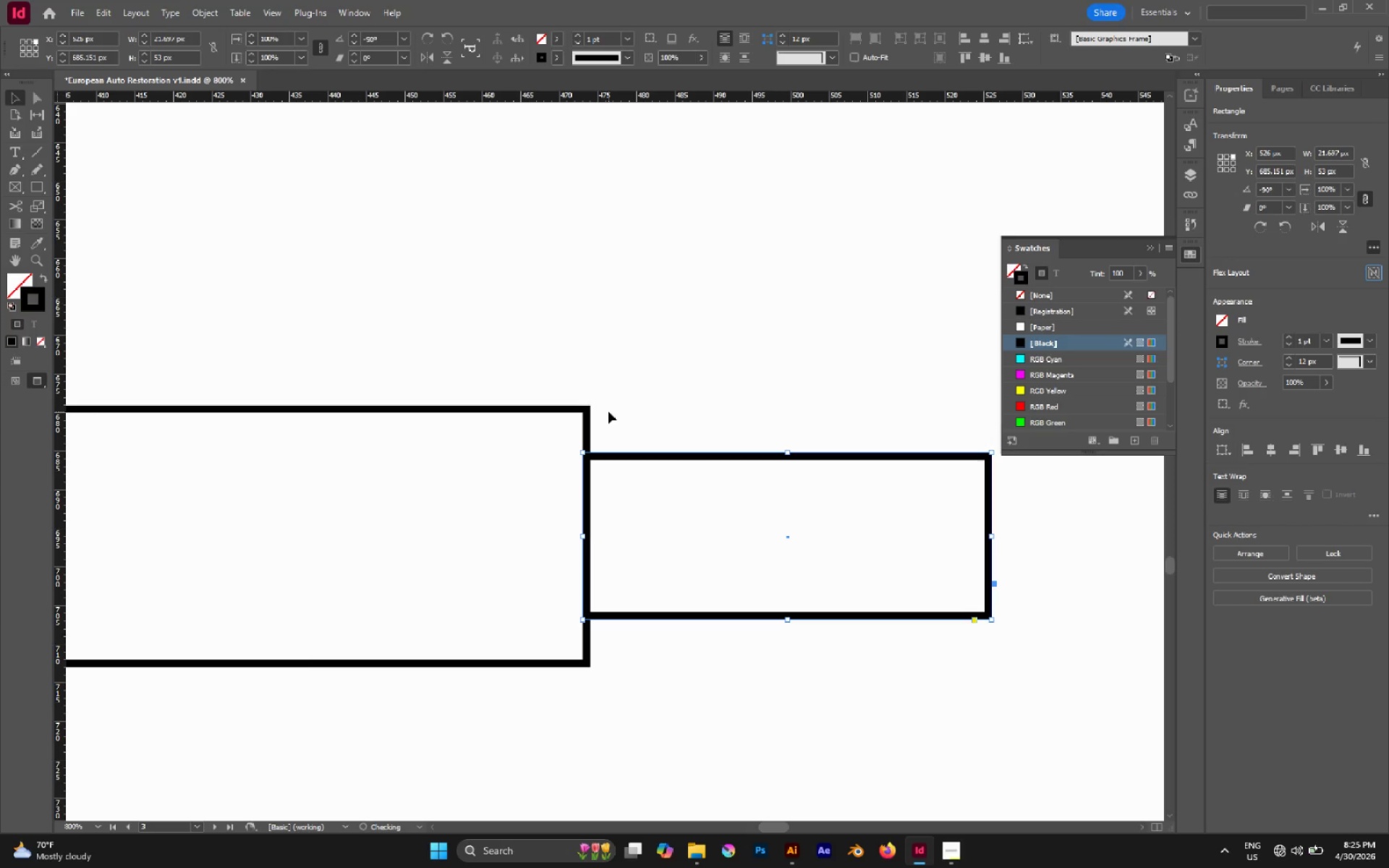 
hold_key(key=ShiftLeft, duration=1.55)
 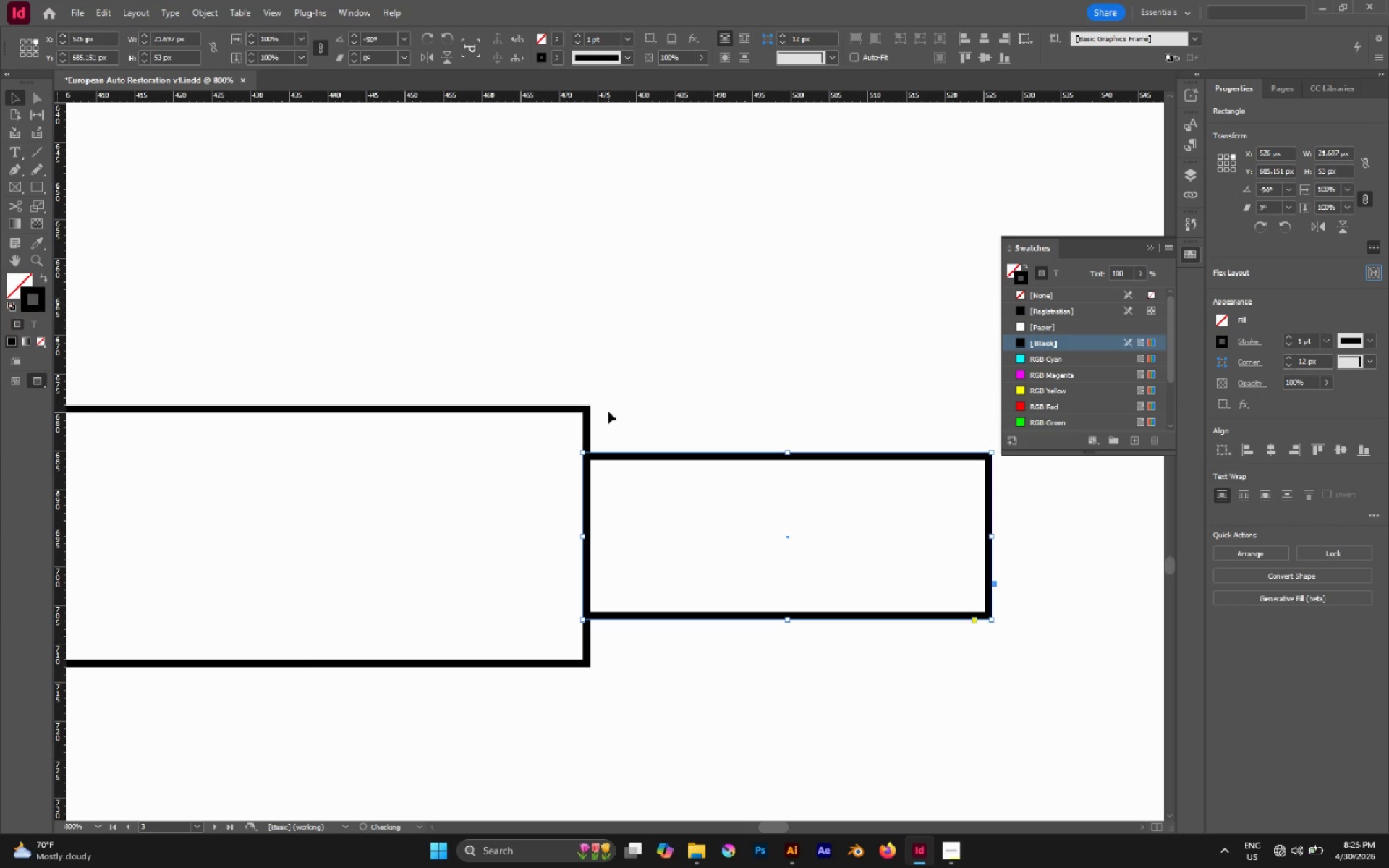 
left_click_drag(start_coordinate=[608, 412], to_coordinate=[556, 430])
 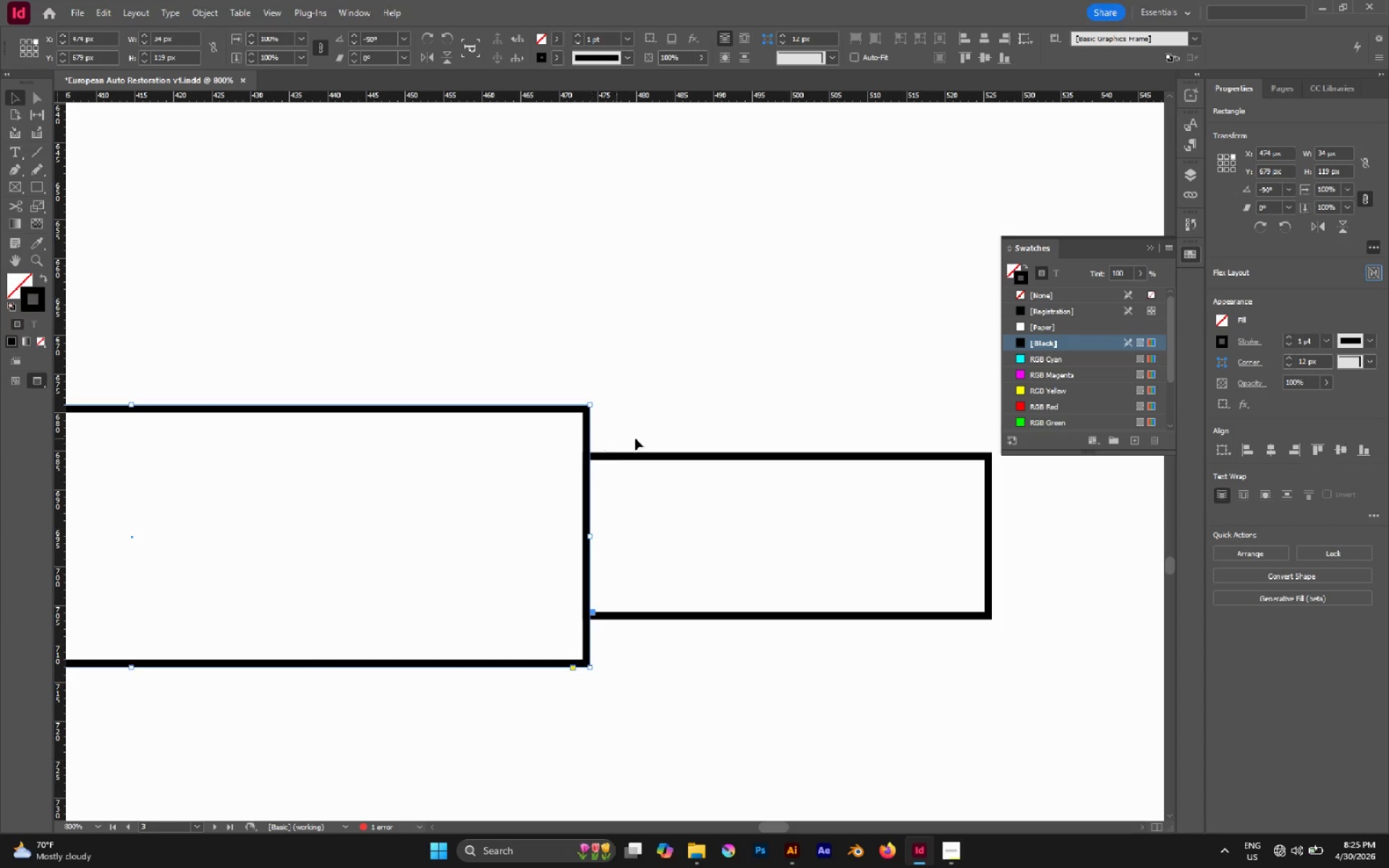 
left_click([656, 430])
 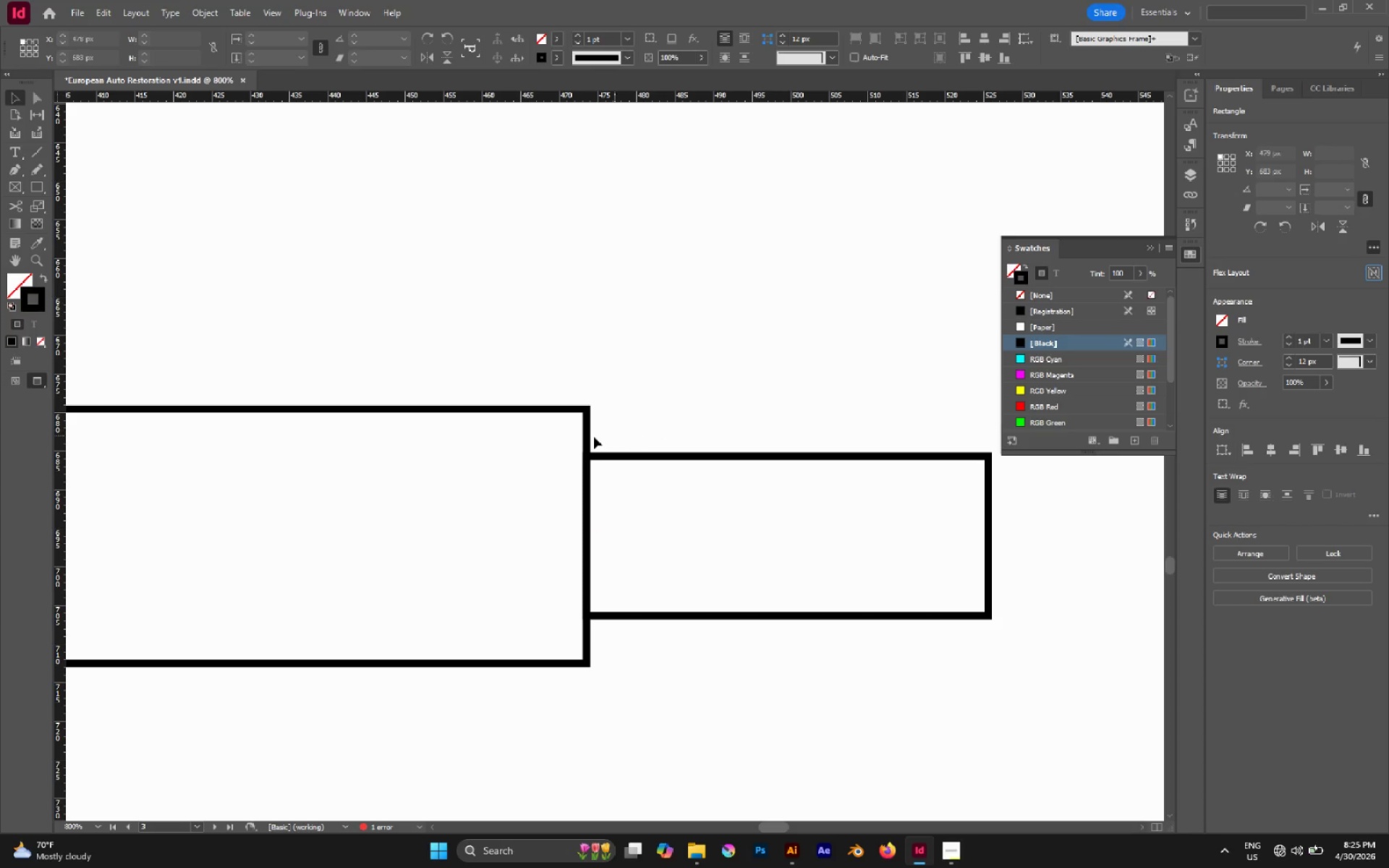 
hold_key(key=AltLeft, duration=1.16)
scroll: coordinate [583, 437], scroll_direction: down, amount: 4.0
 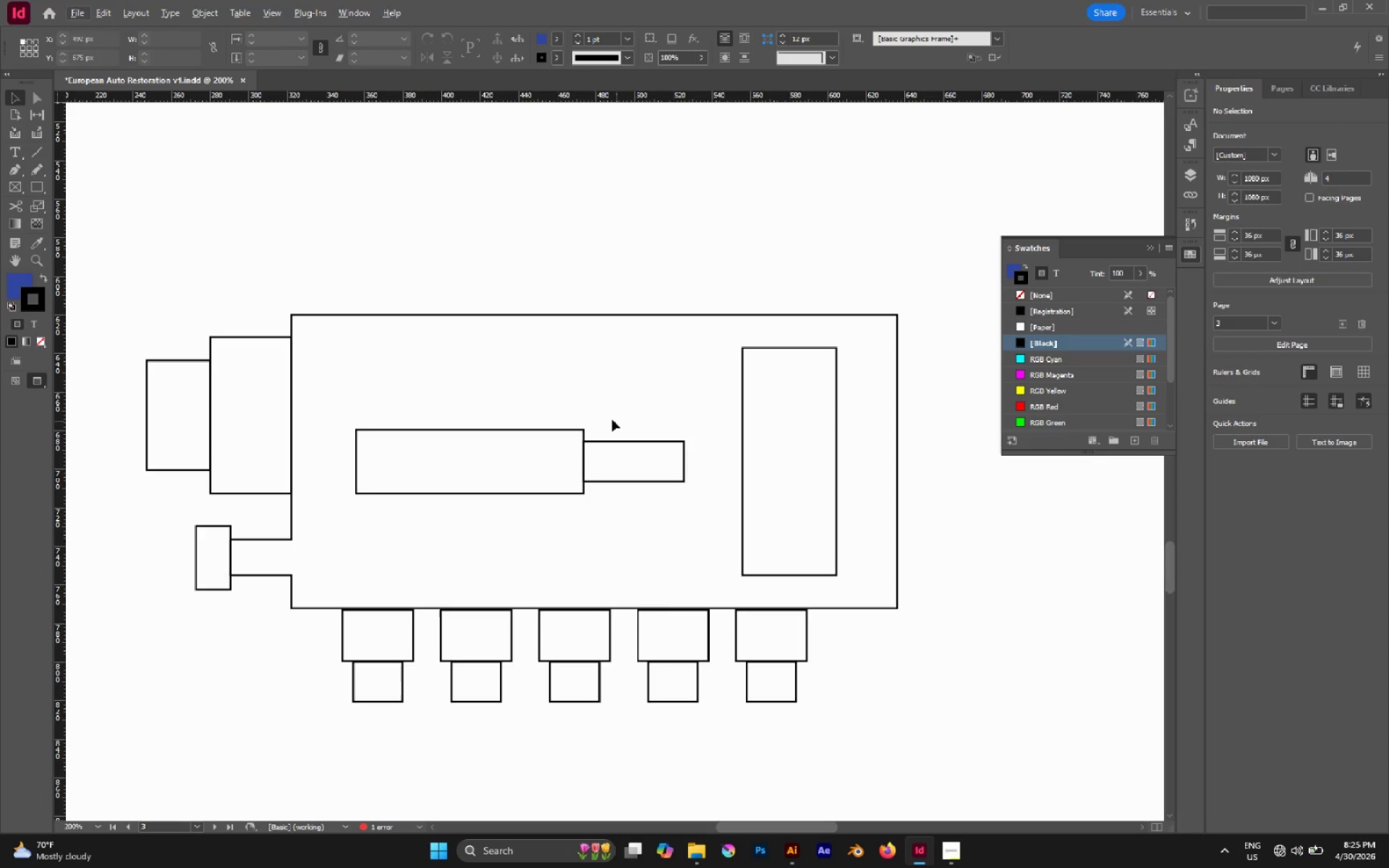 
hold_key(key=AltLeft, duration=0.39)
scroll: coordinate [612, 420], scroll_direction: none, amount: 0.0
 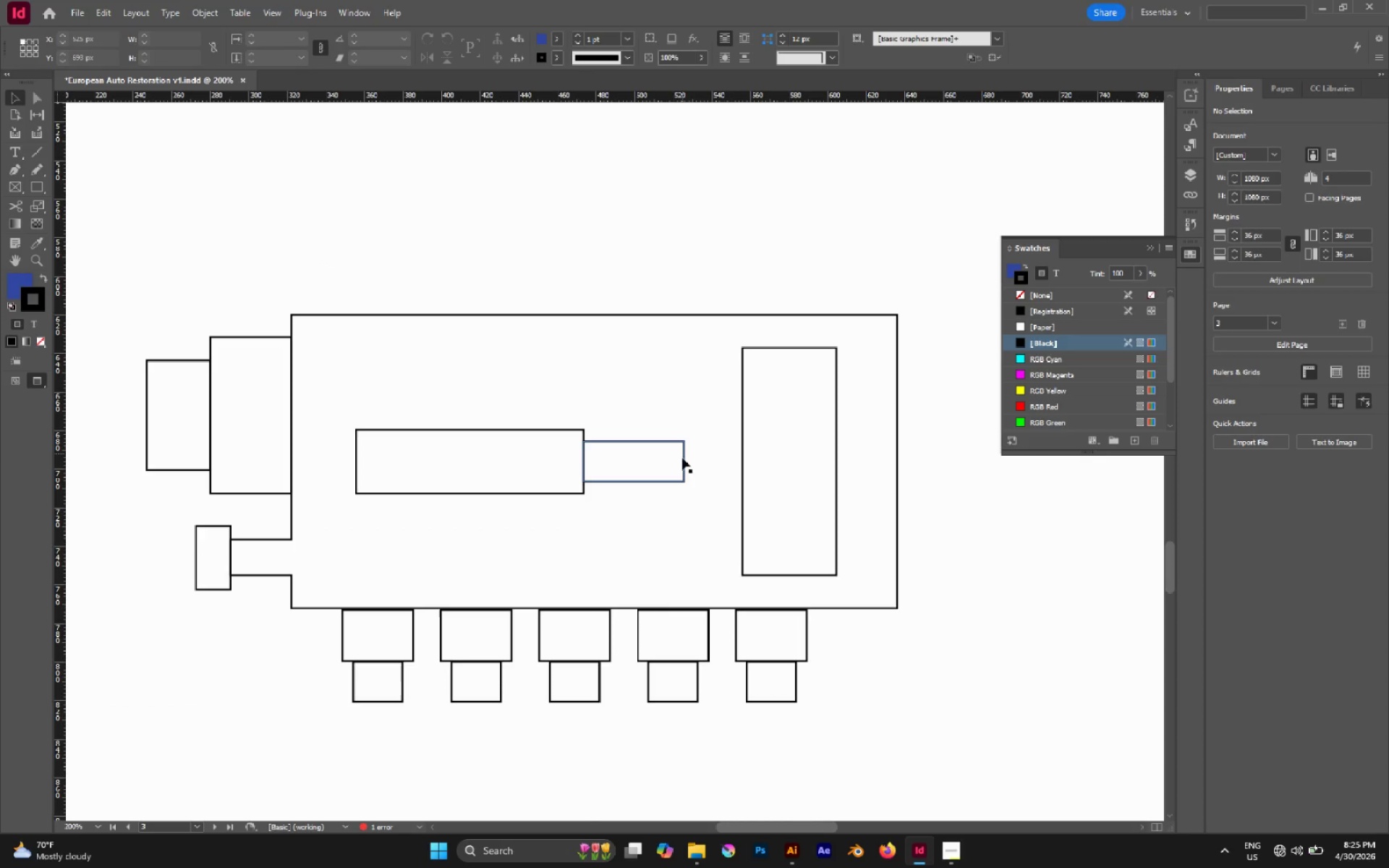 
left_click_drag(start_coordinate=[940, 749], to_coordinate=[356, 642])
 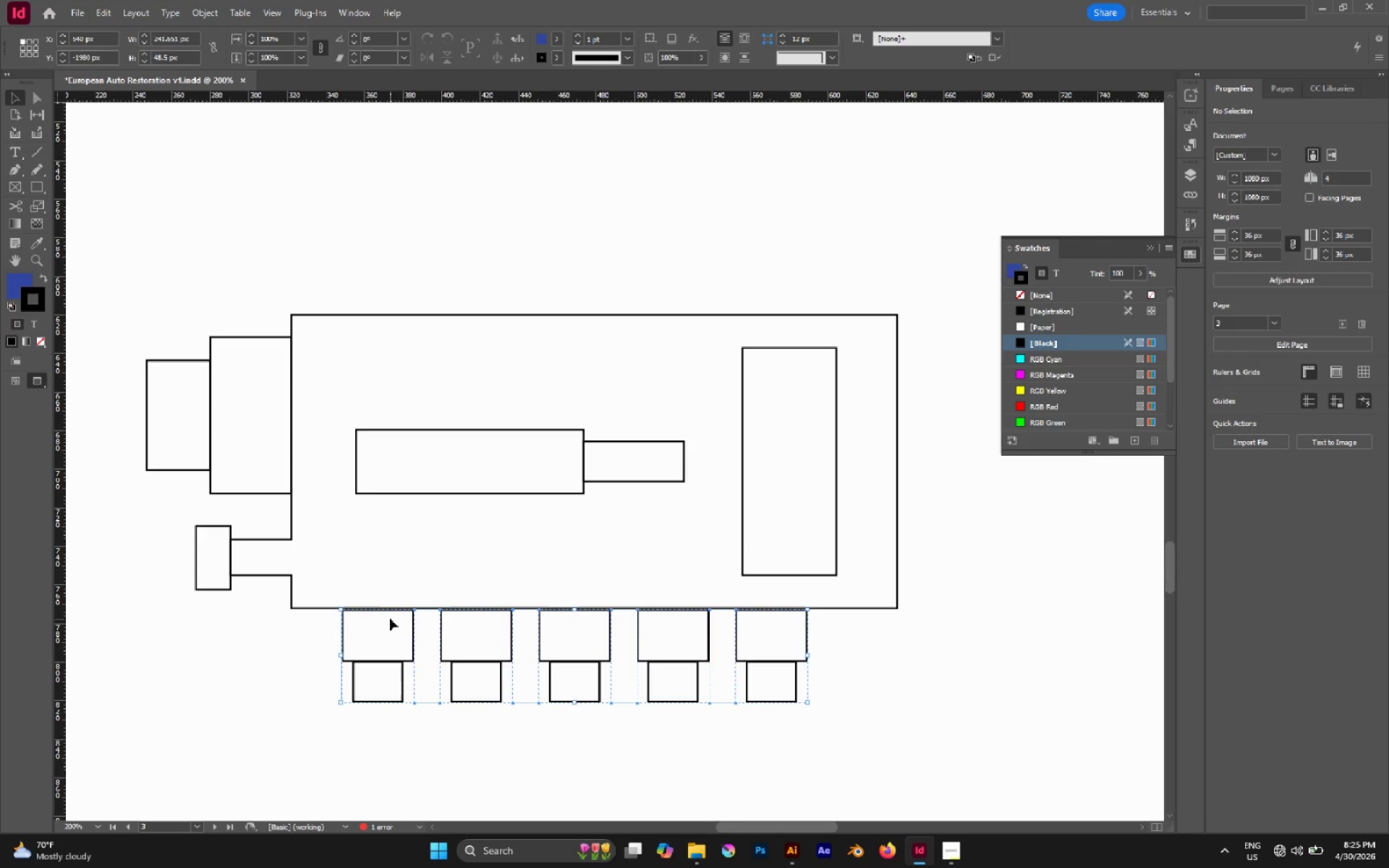 
hold_key(key=AltLeft, duration=1.67)
scroll: coordinate [417, 621], scroll_direction: up, amount: 5.0
 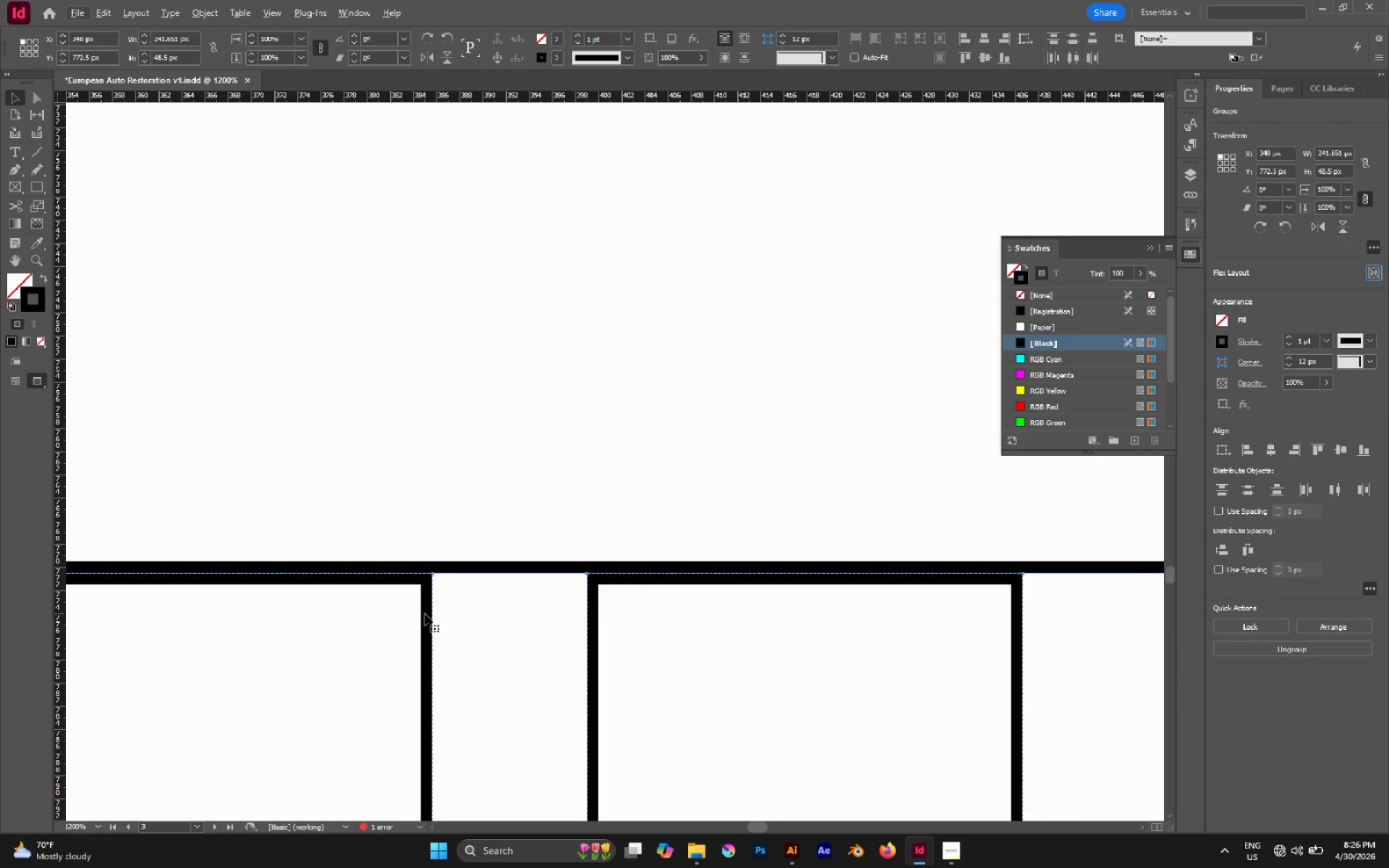 
left_click_drag(start_coordinate=[425, 613], to_coordinate=[422, 602])
 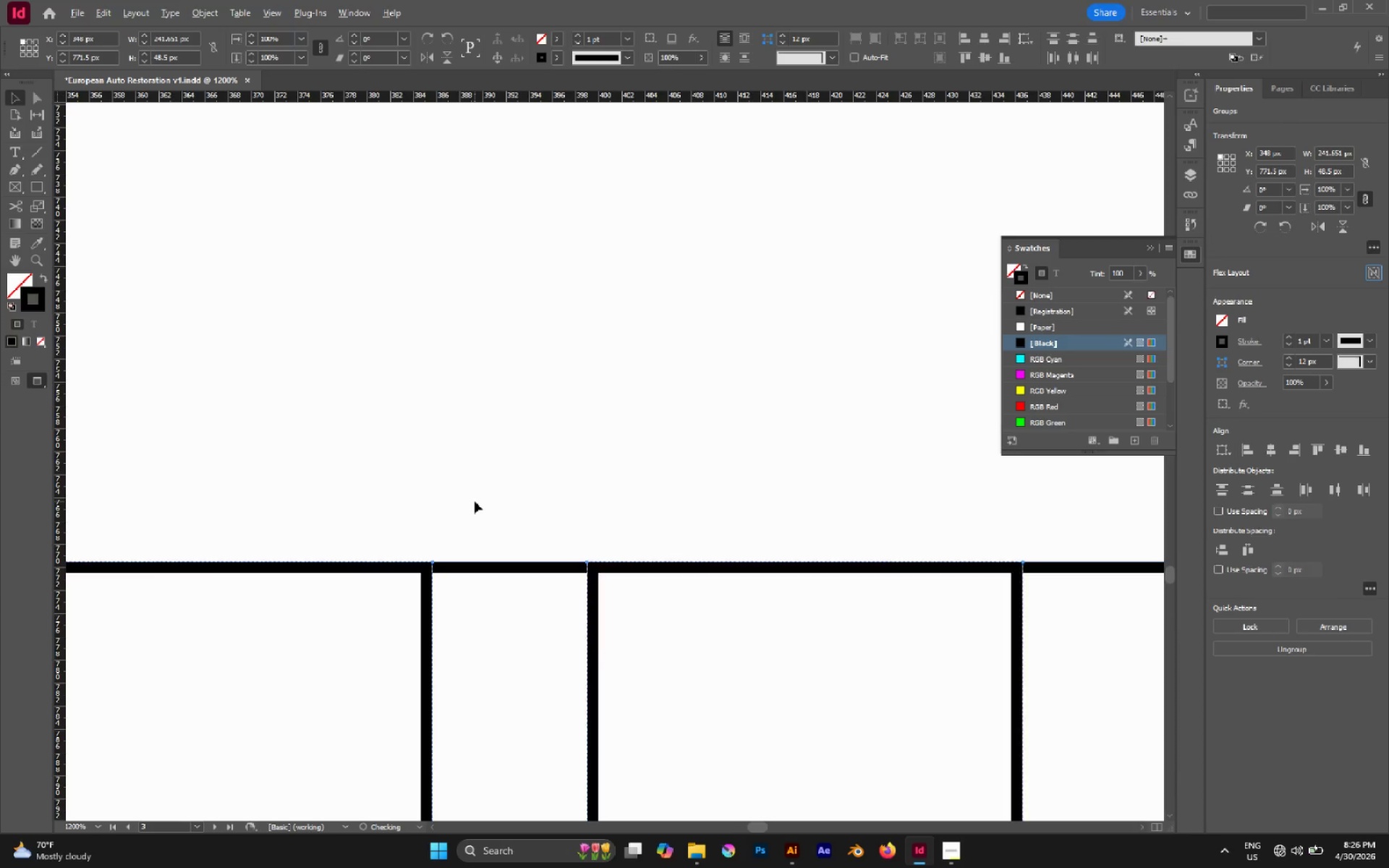 
hold_key(key=ShiftLeft, duration=1.47)
 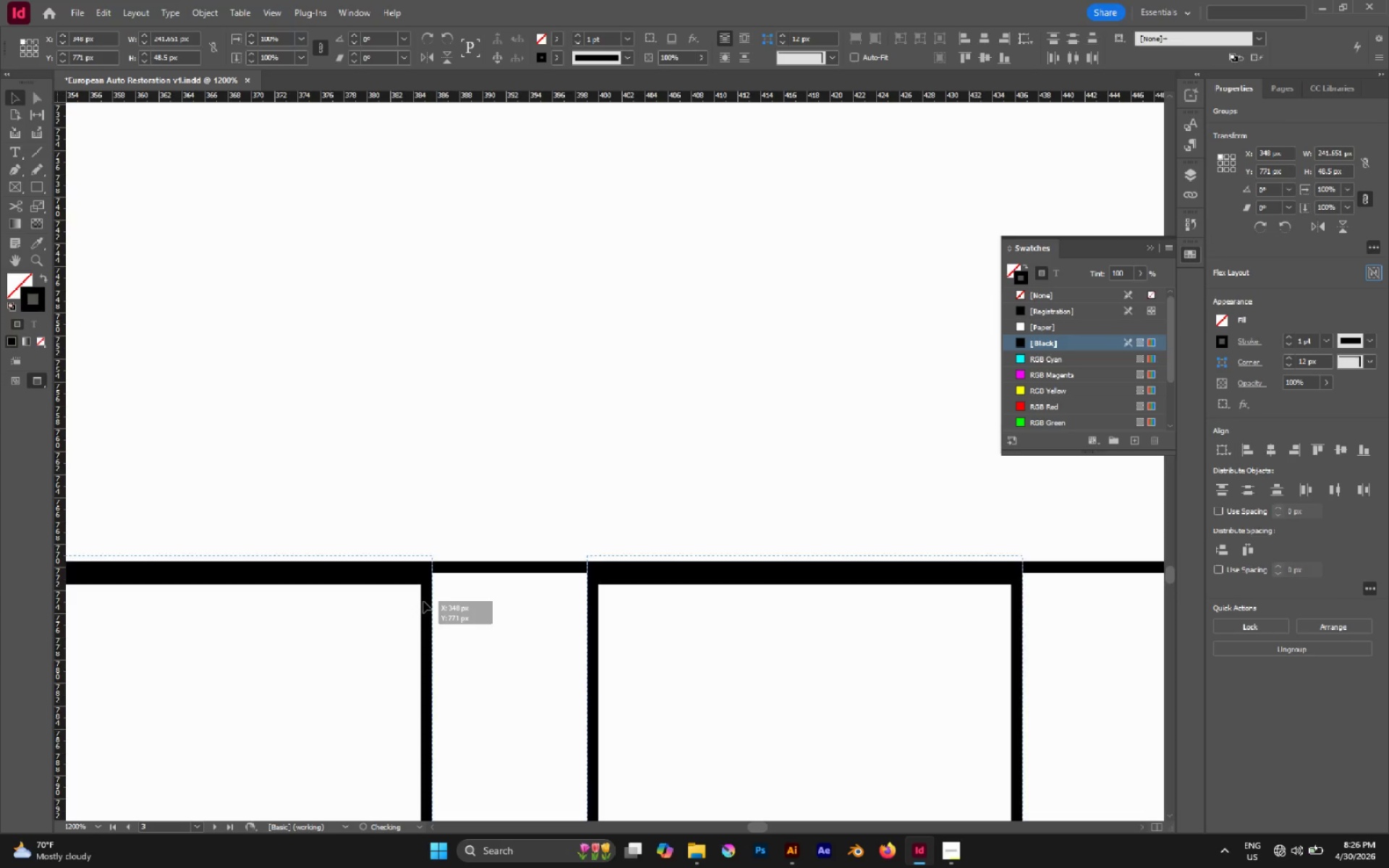 
hold_key(key=ShiftLeft, duration=0.55)
 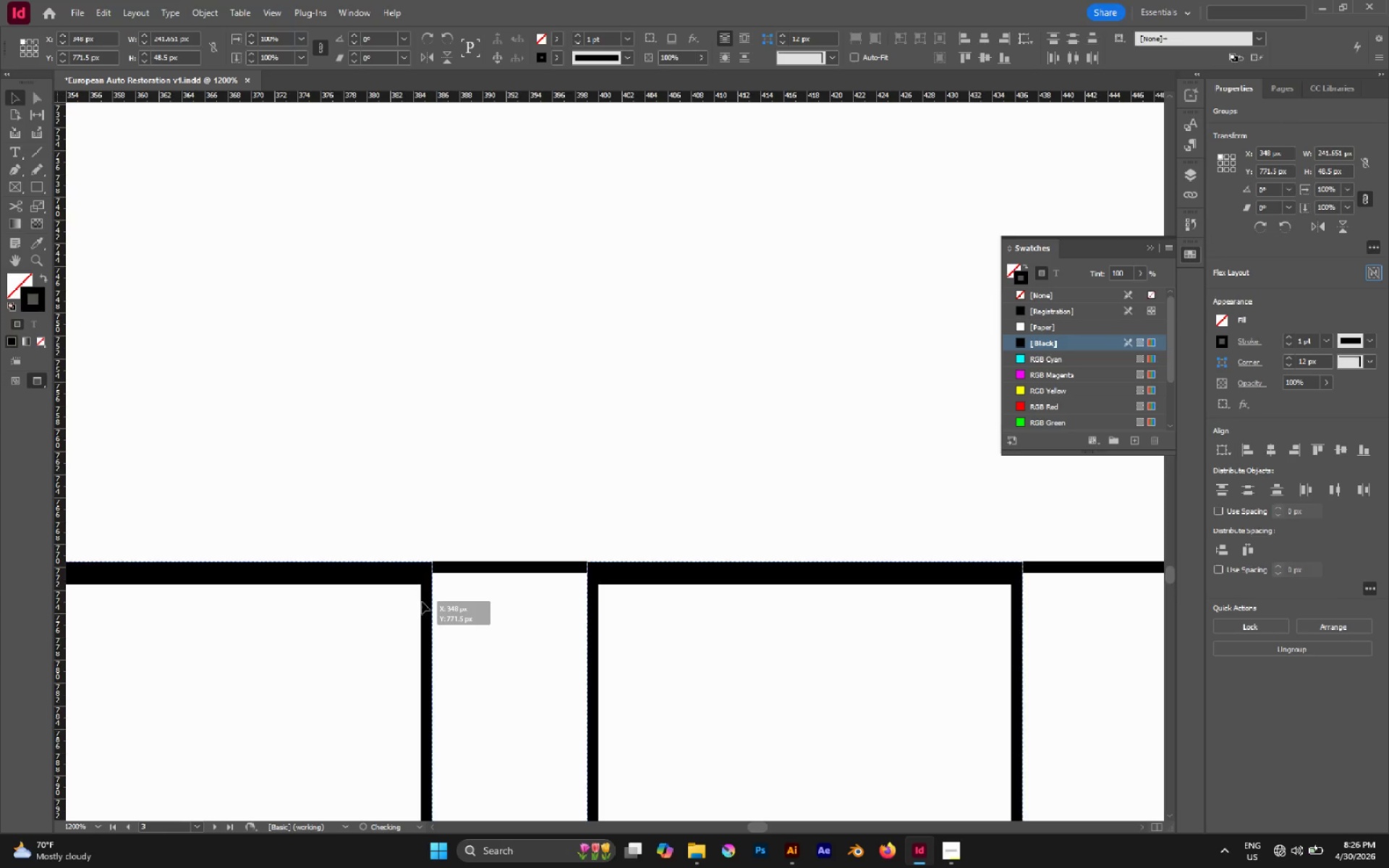 
hold_key(key=AltLeft, duration=0.91)
scroll: coordinate [475, 501], scroll_direction: down, amount: 6.0
 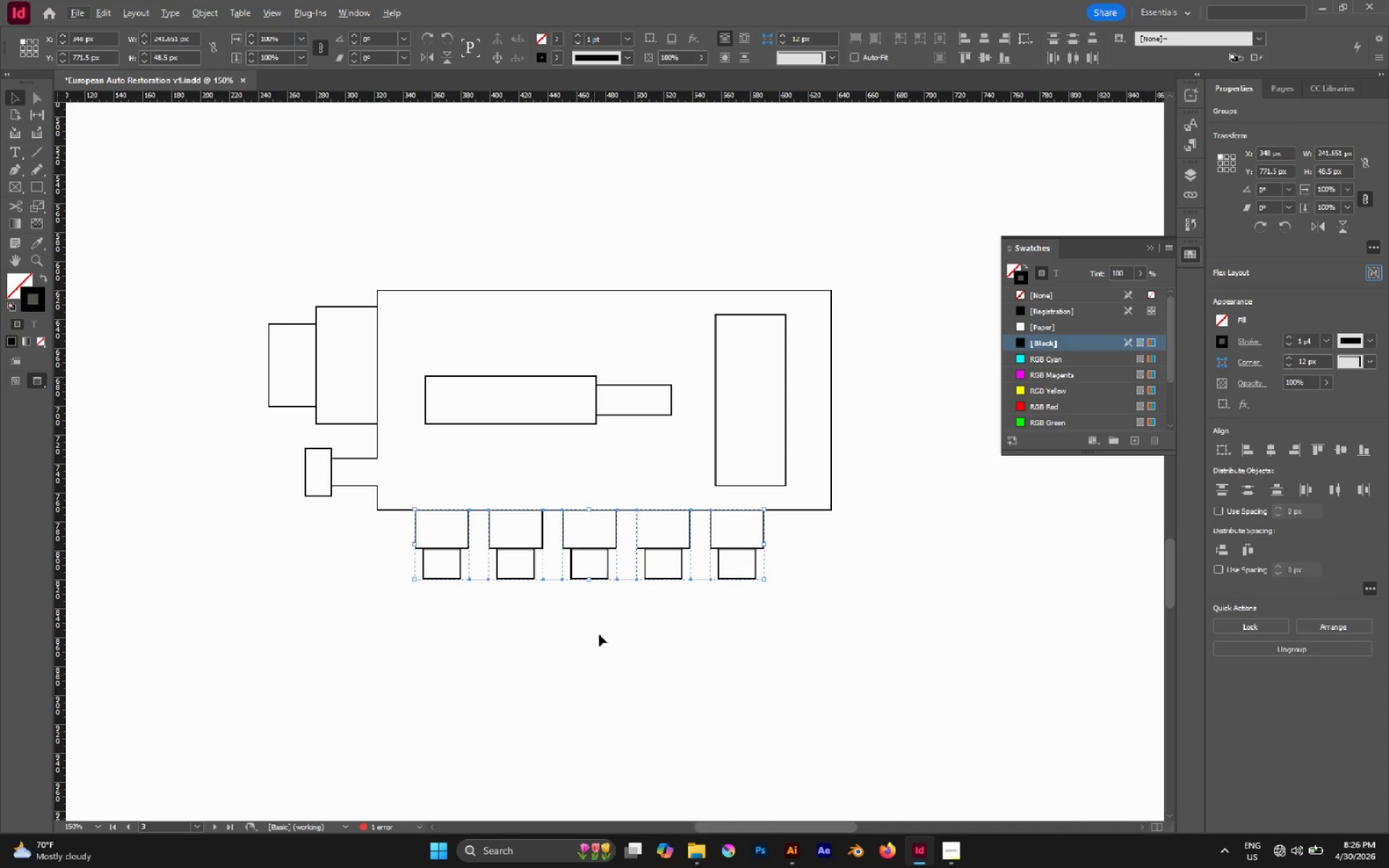 
left_click([634, 668])
 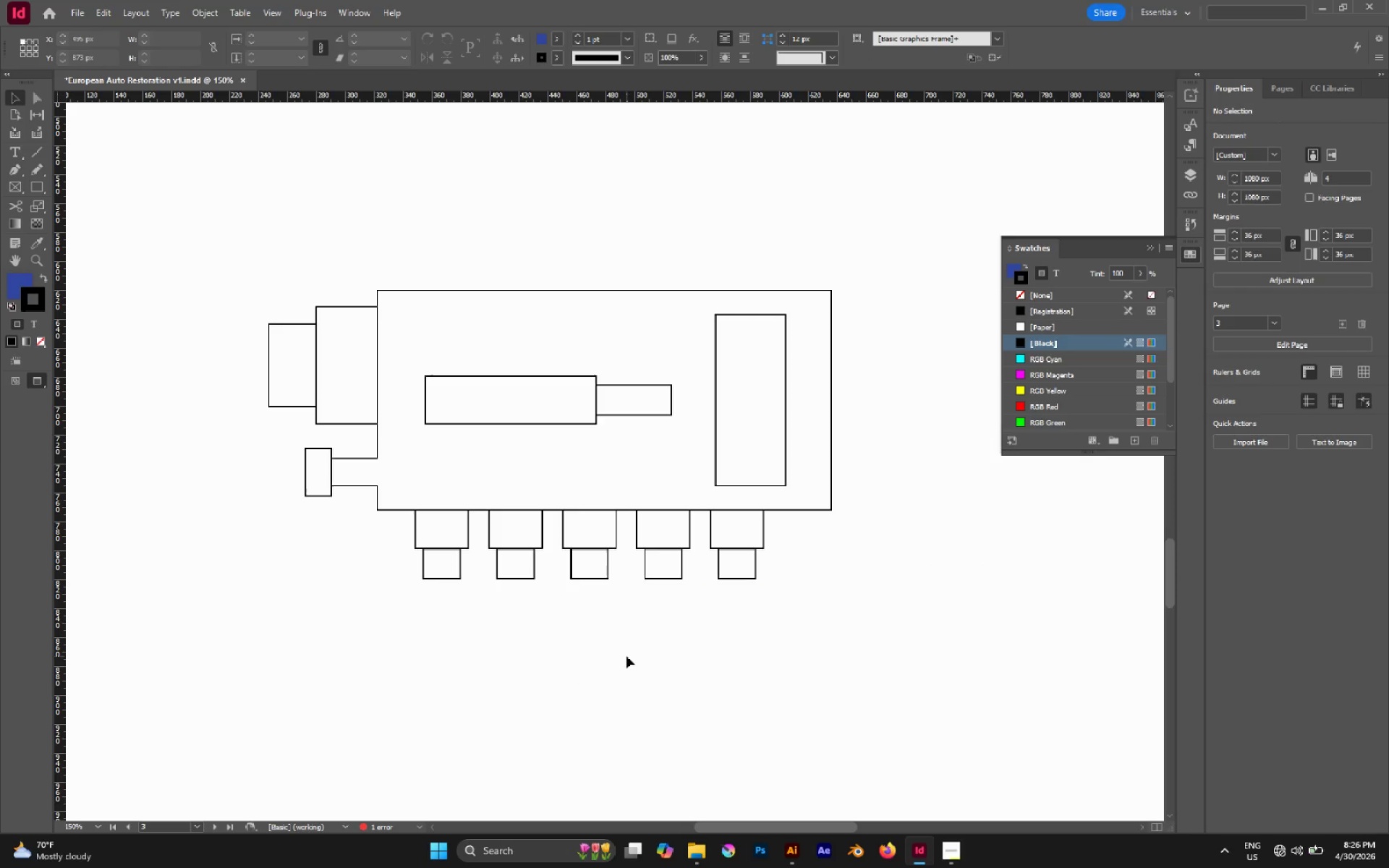 
hold_key(key=AltLeft, duration=1.19)
scroll: coordinate [509, 537], scroll_direction: down, amount: 3.0
 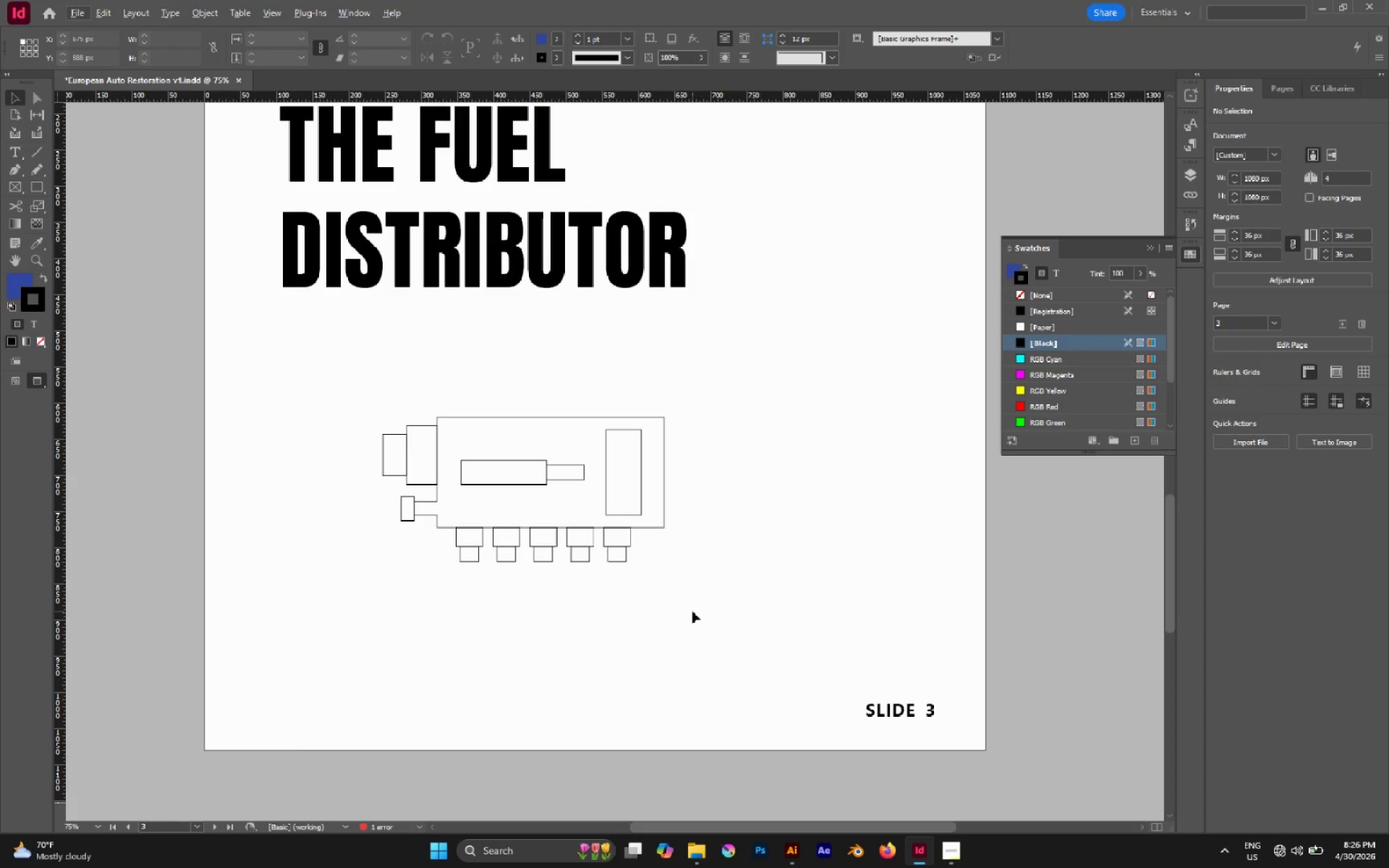 
wait(20.21)
 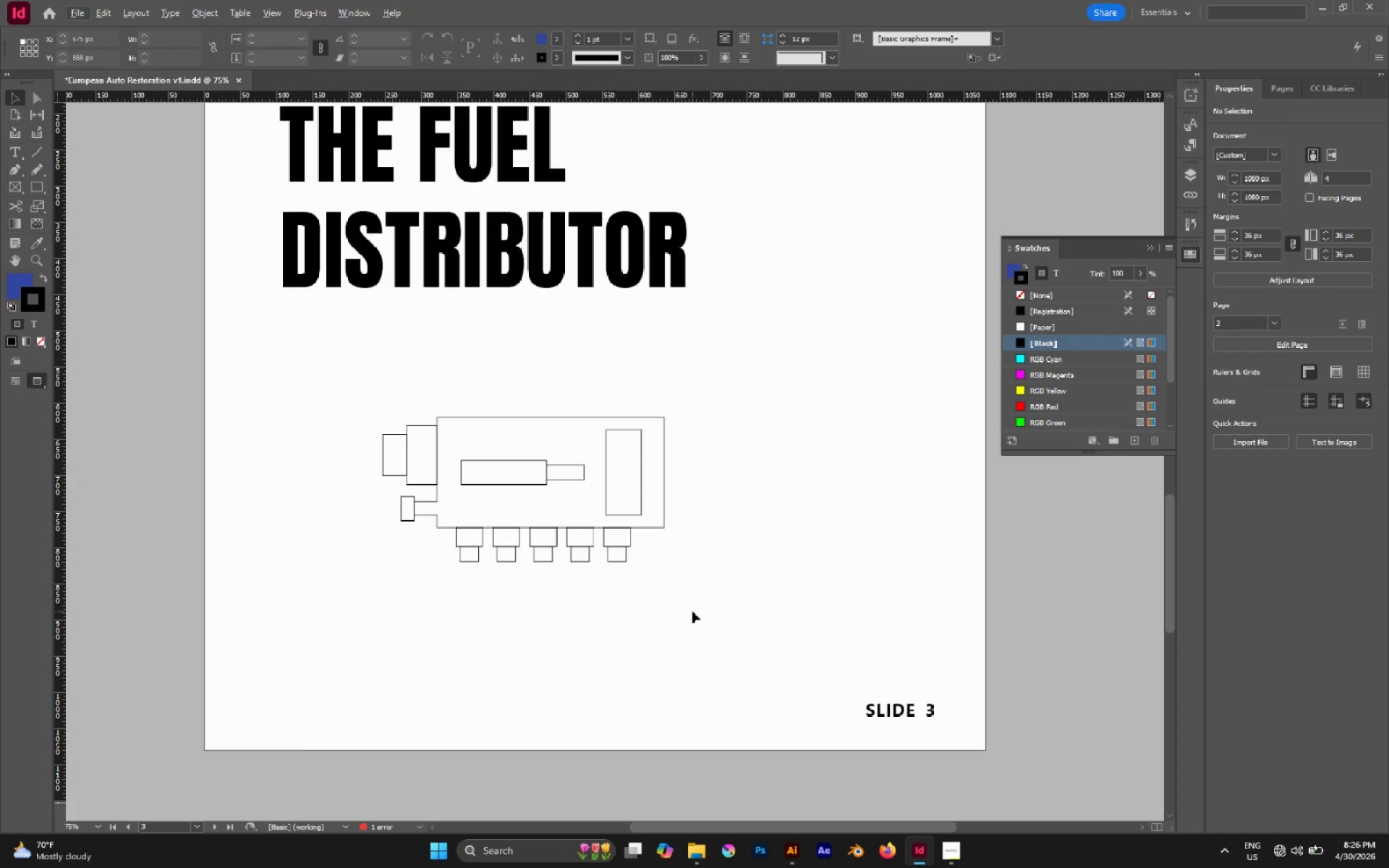 
left_click_drag(start_coordinate=[691, 608], to_coordinate=[370, 388])
 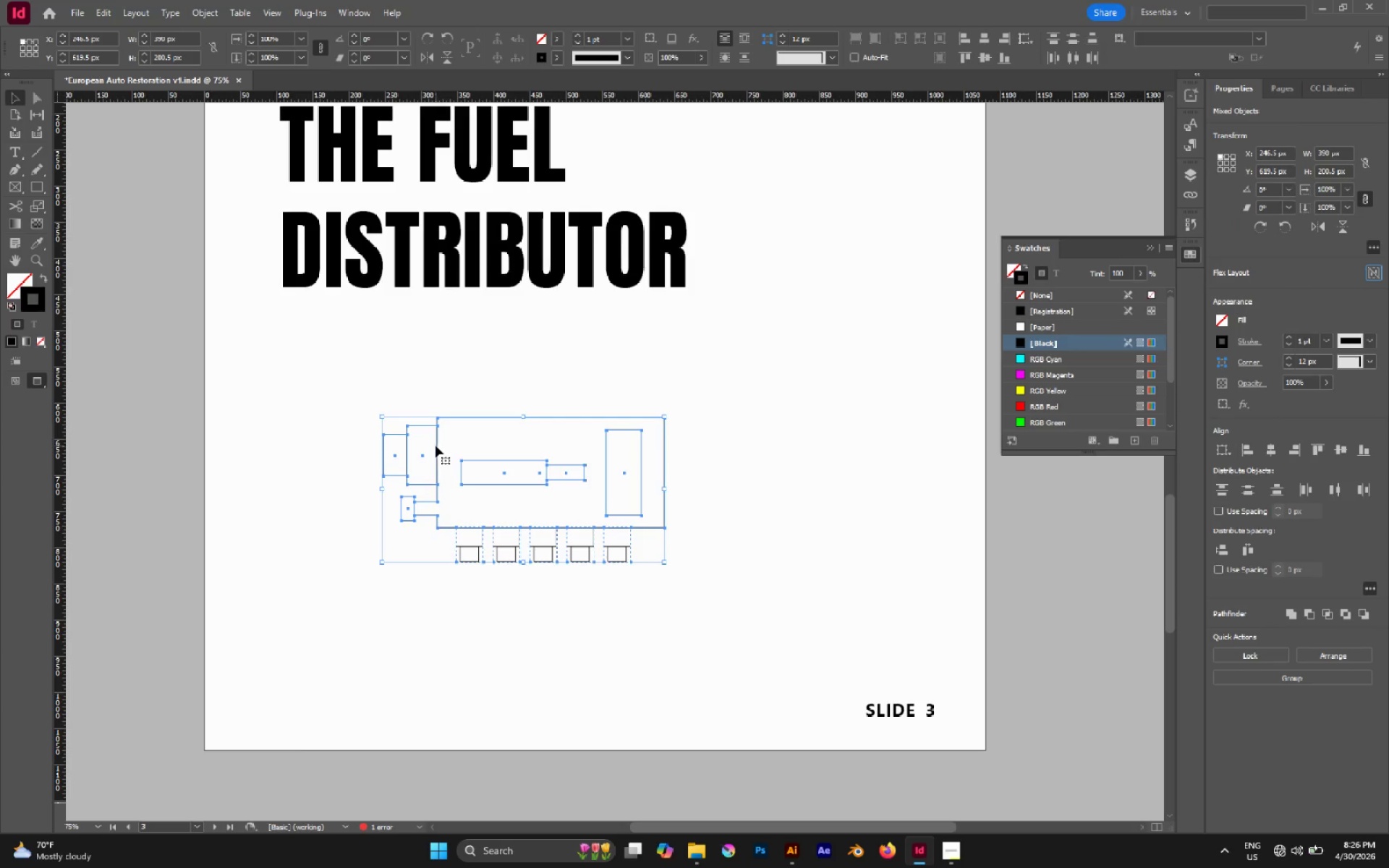 
left_click_drag(start_coordinate=[436, 446], to_coordinate=[445, 503])
 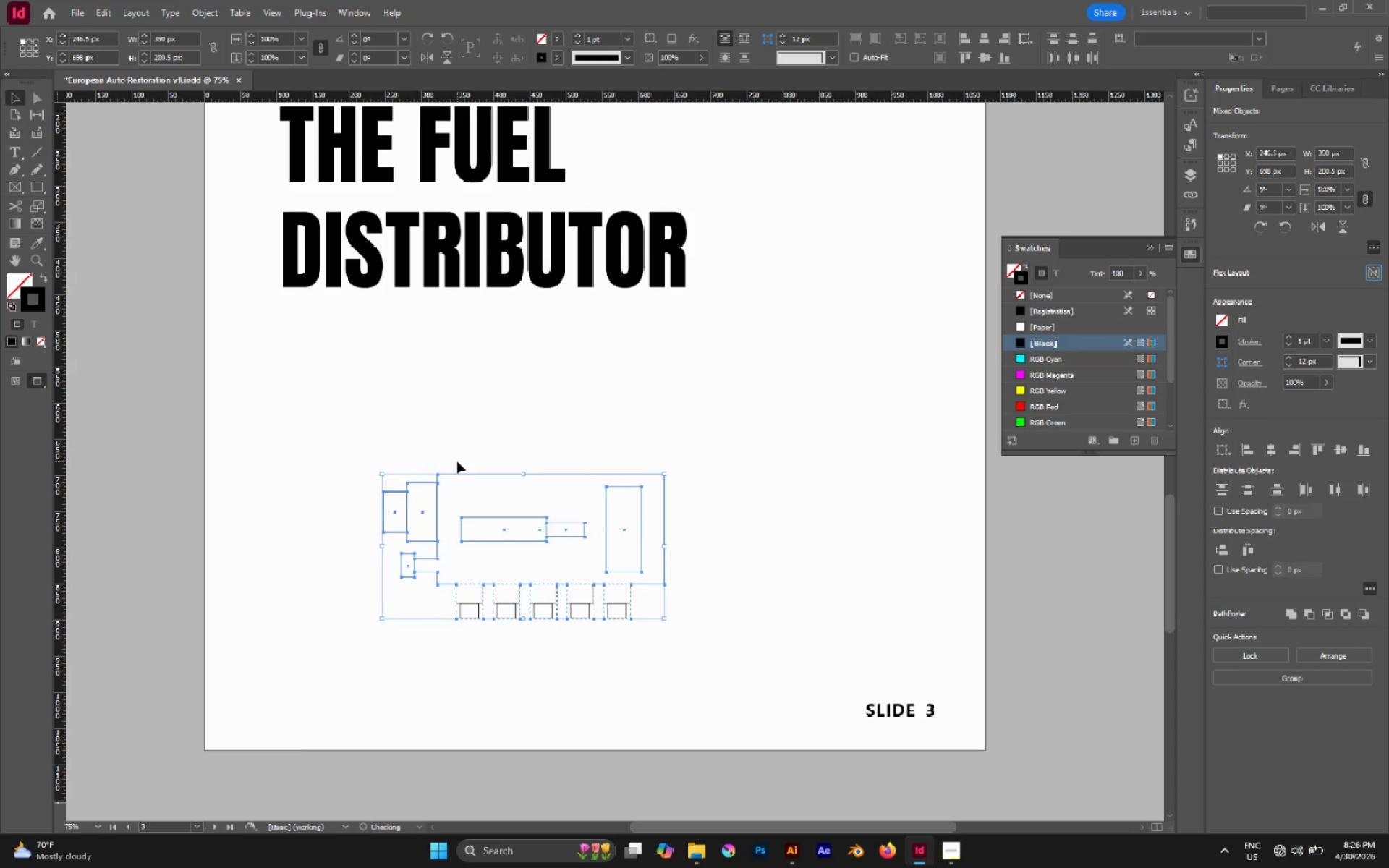 
left_click([457, 461])
 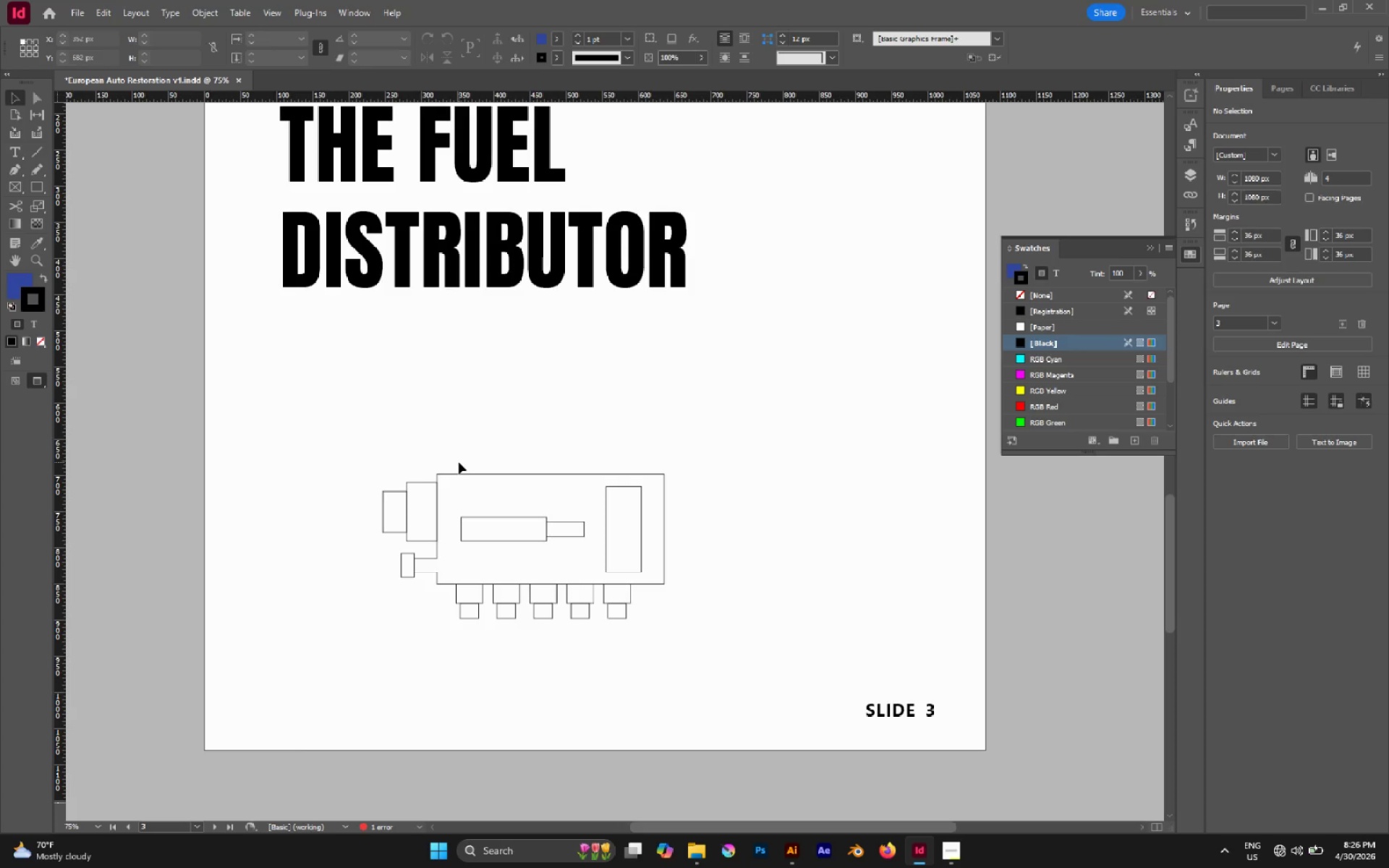 
wait(17.05)
 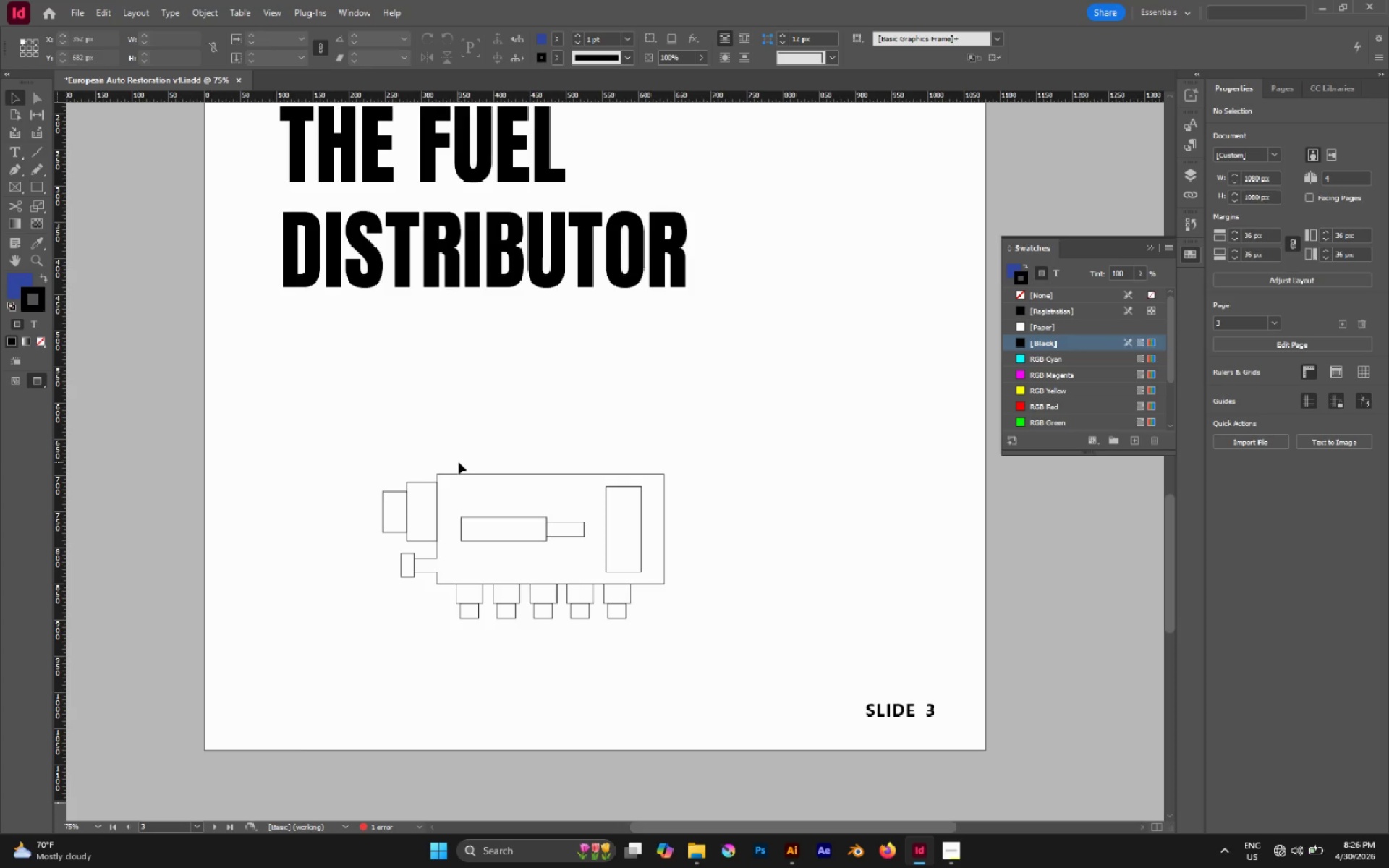 
left_click_drag(start_coordinate=[375, 465], to_coordinate=[420, 513])
 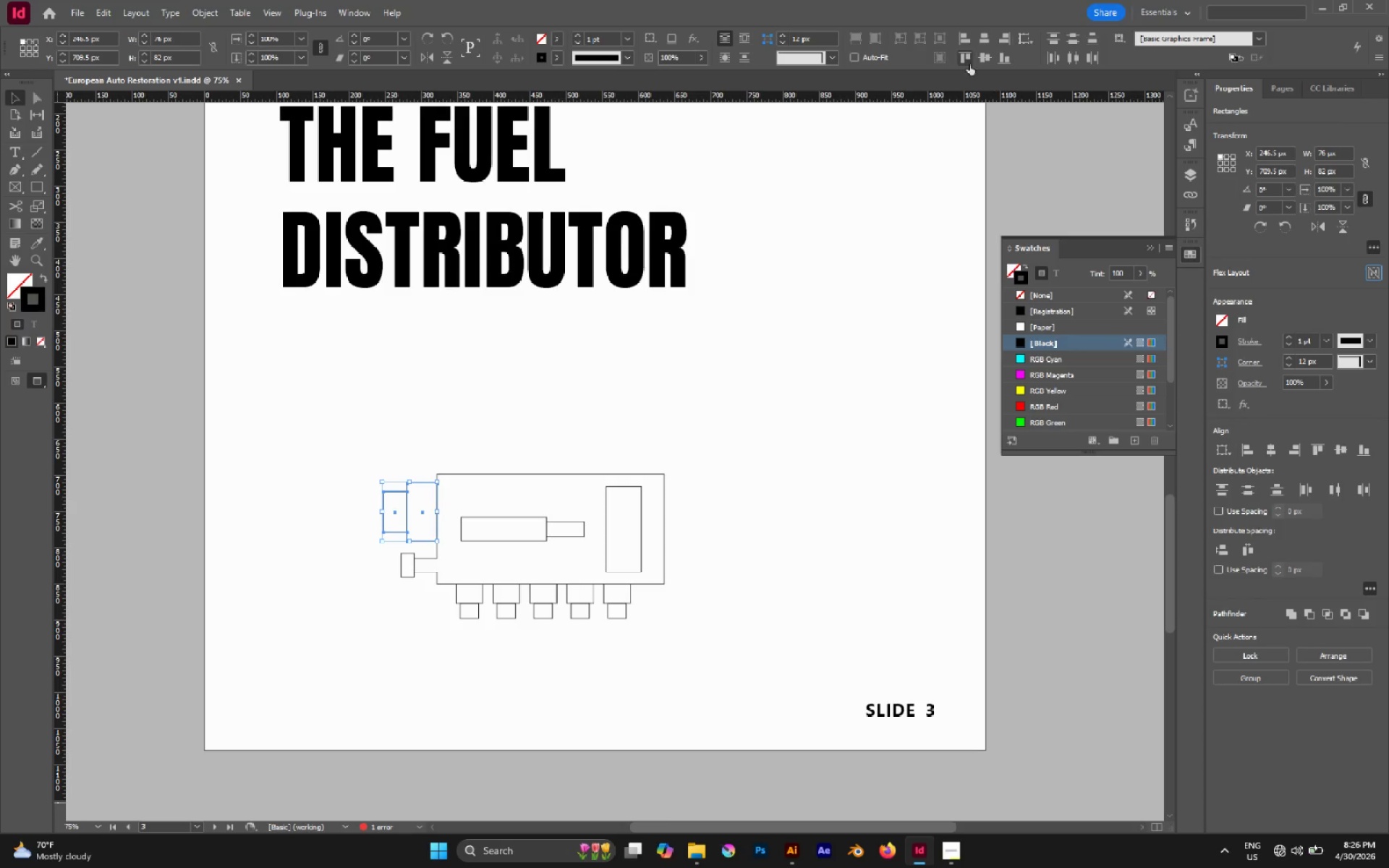 
left_click([982, 57])
 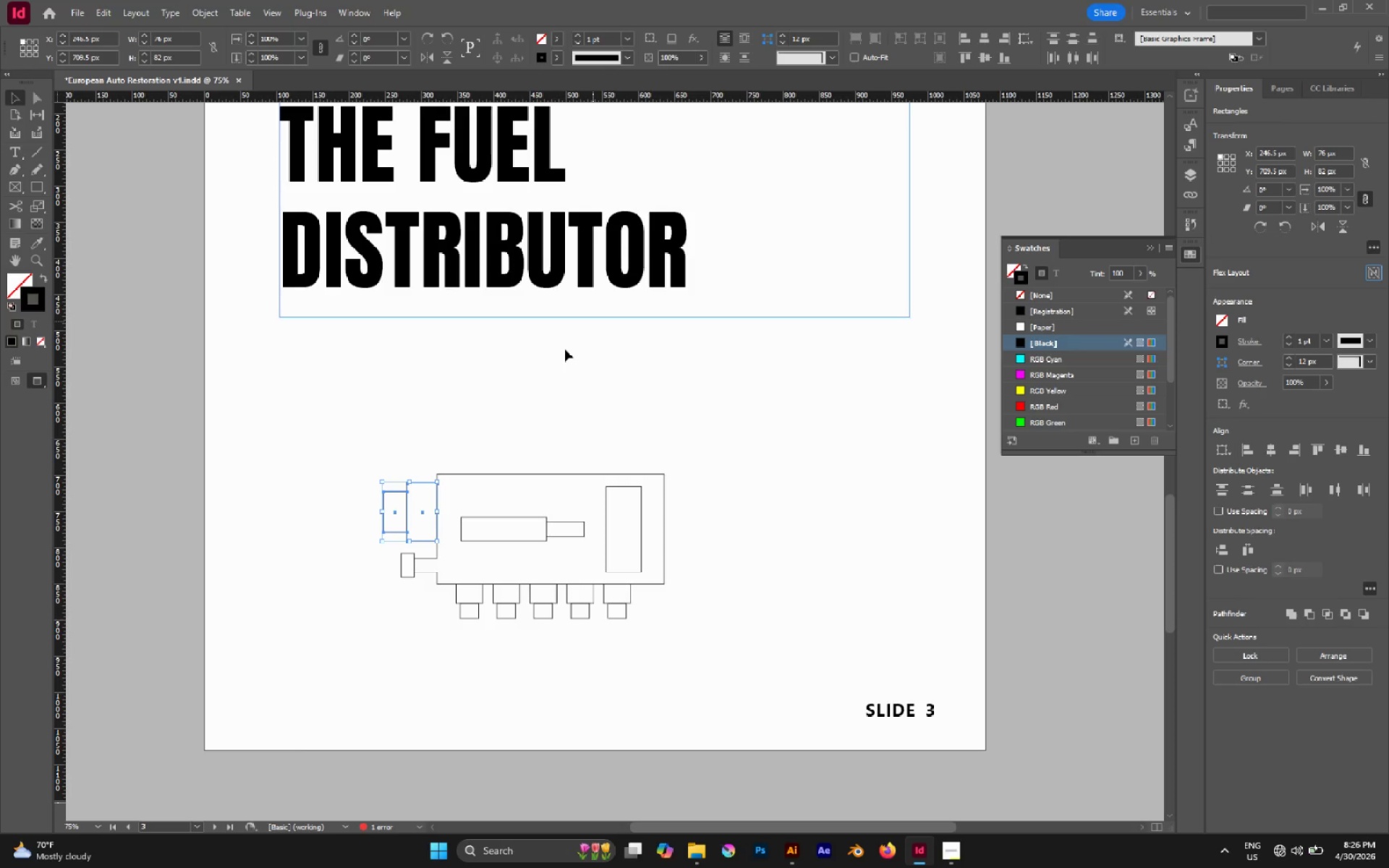 
left_click([564, 352])
 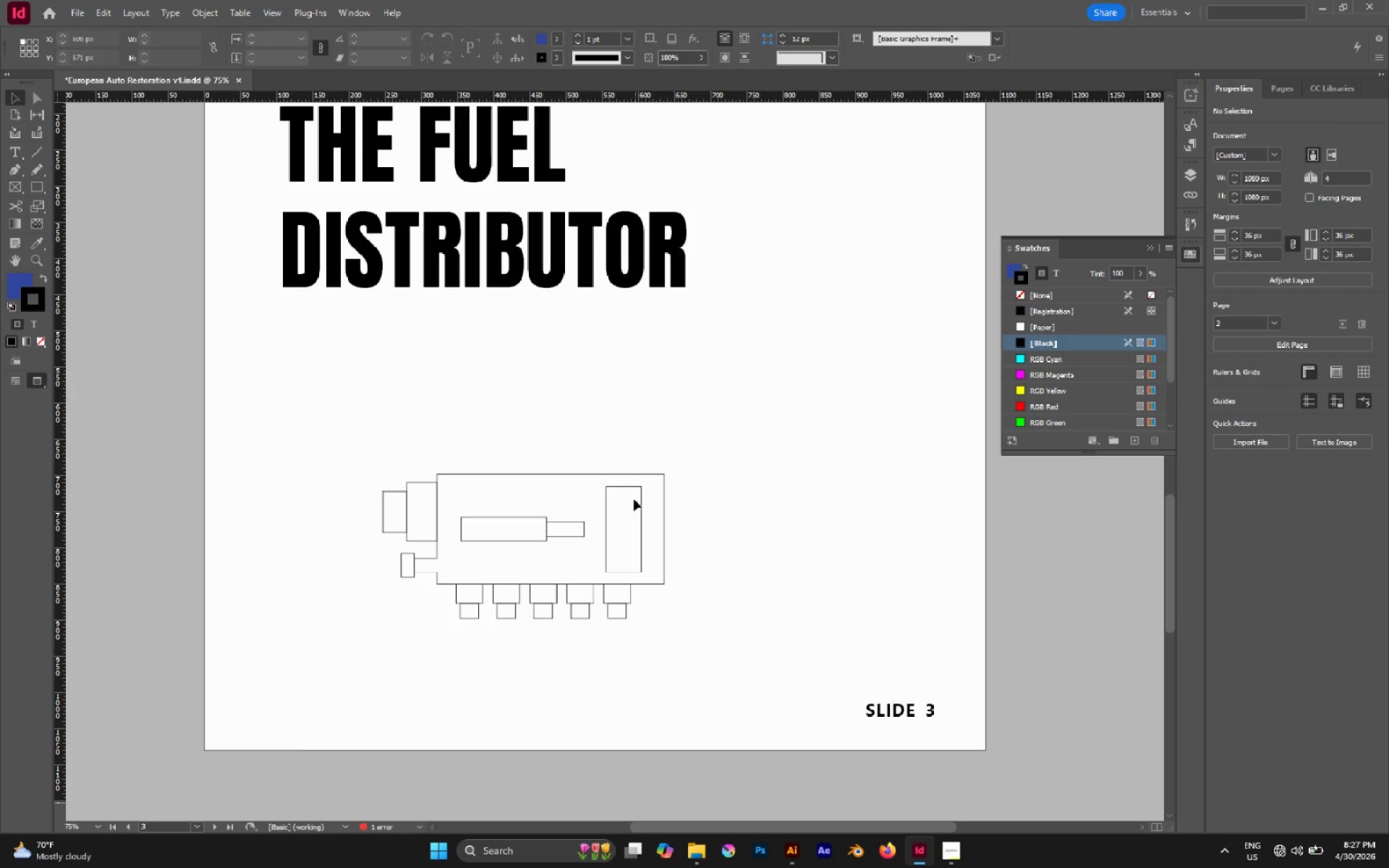 
hold_key(key=AltLeft, duration=0.7)
scroll: coordinate [631, 524], scroll_direction: up, amount: 1.0
 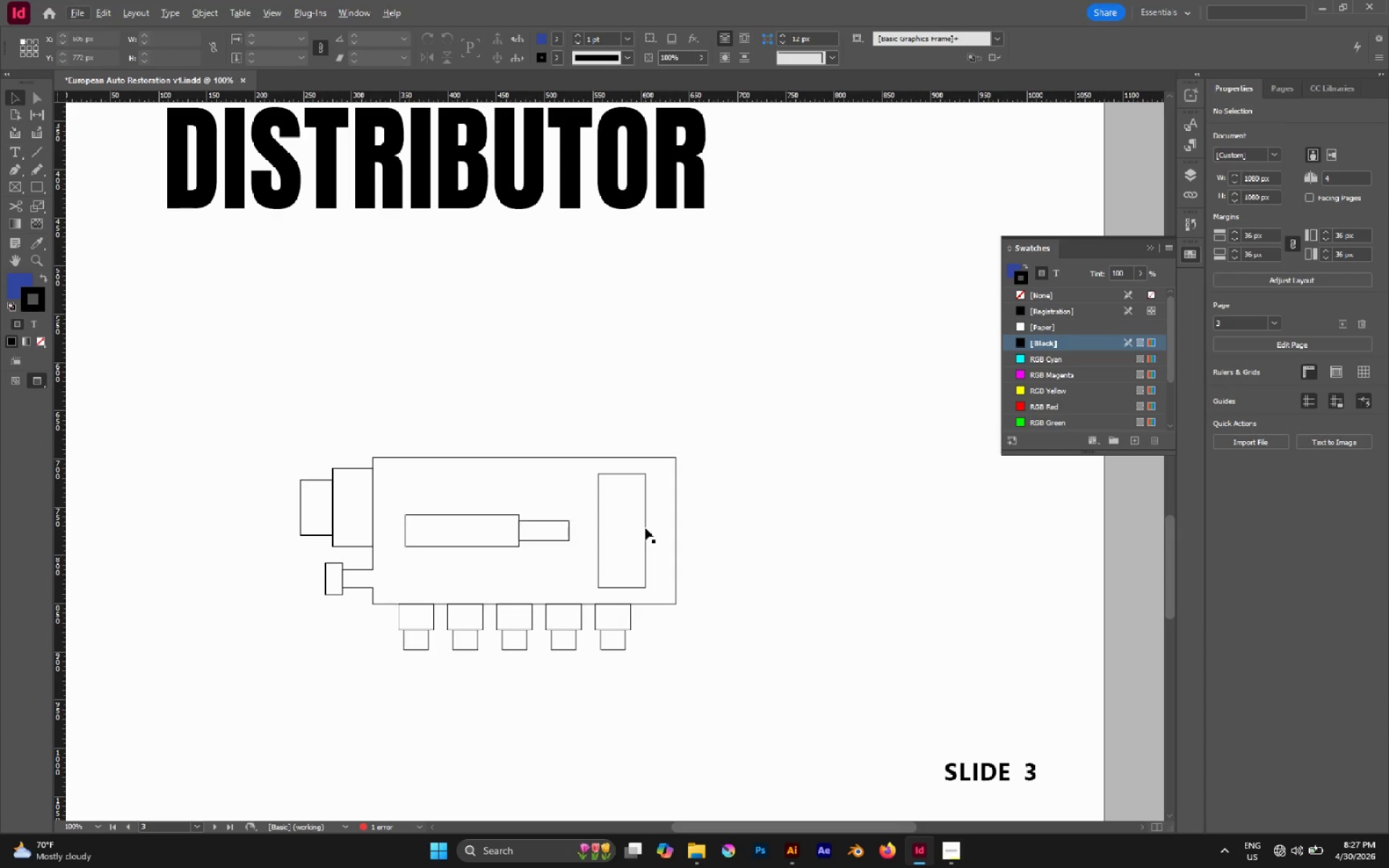 
left_click_drag(start_coordinate=[645, 528], to_coordinate=[656, 529])
 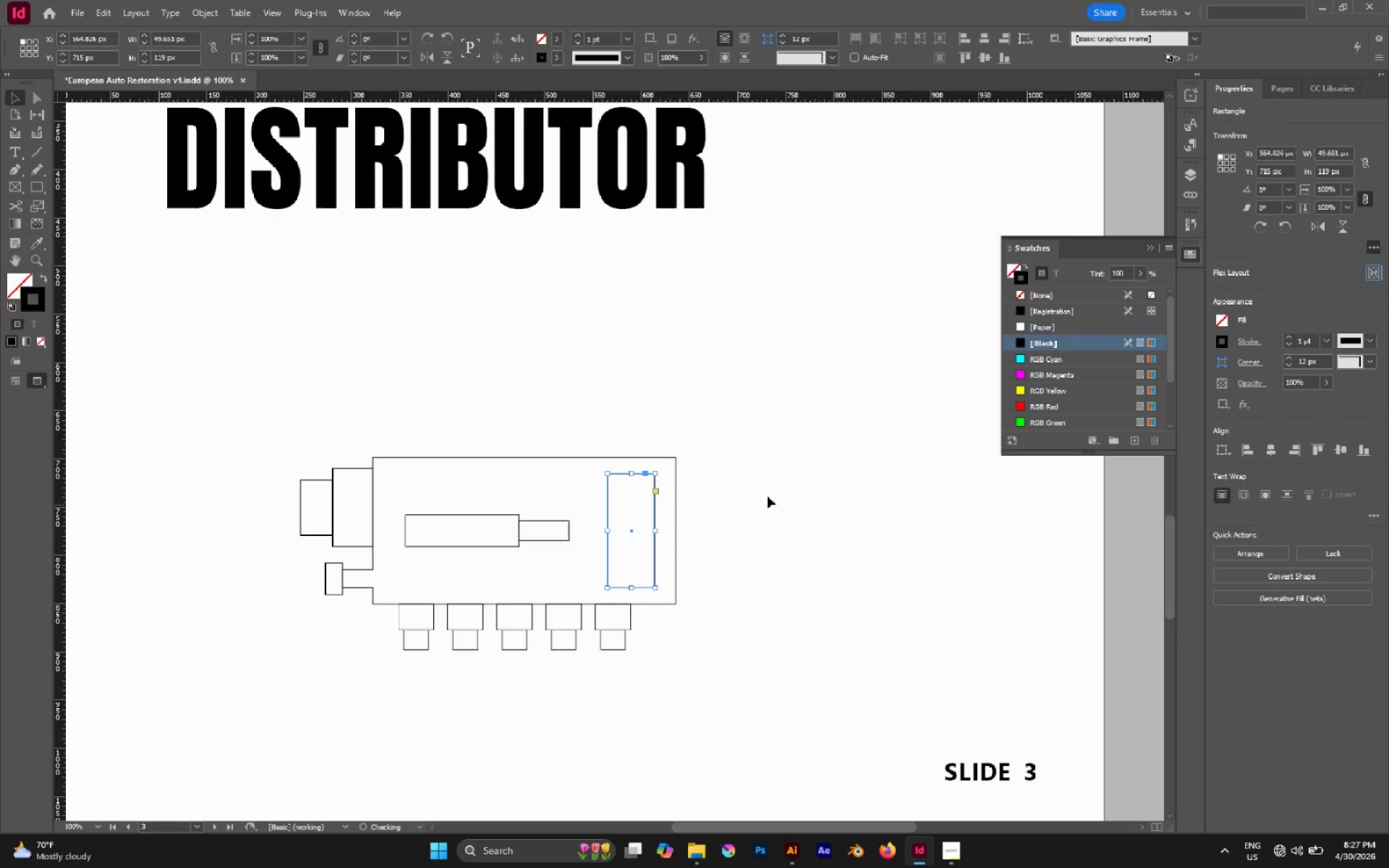 
hold_key(key=ShiftLeft, duration=1.22)
 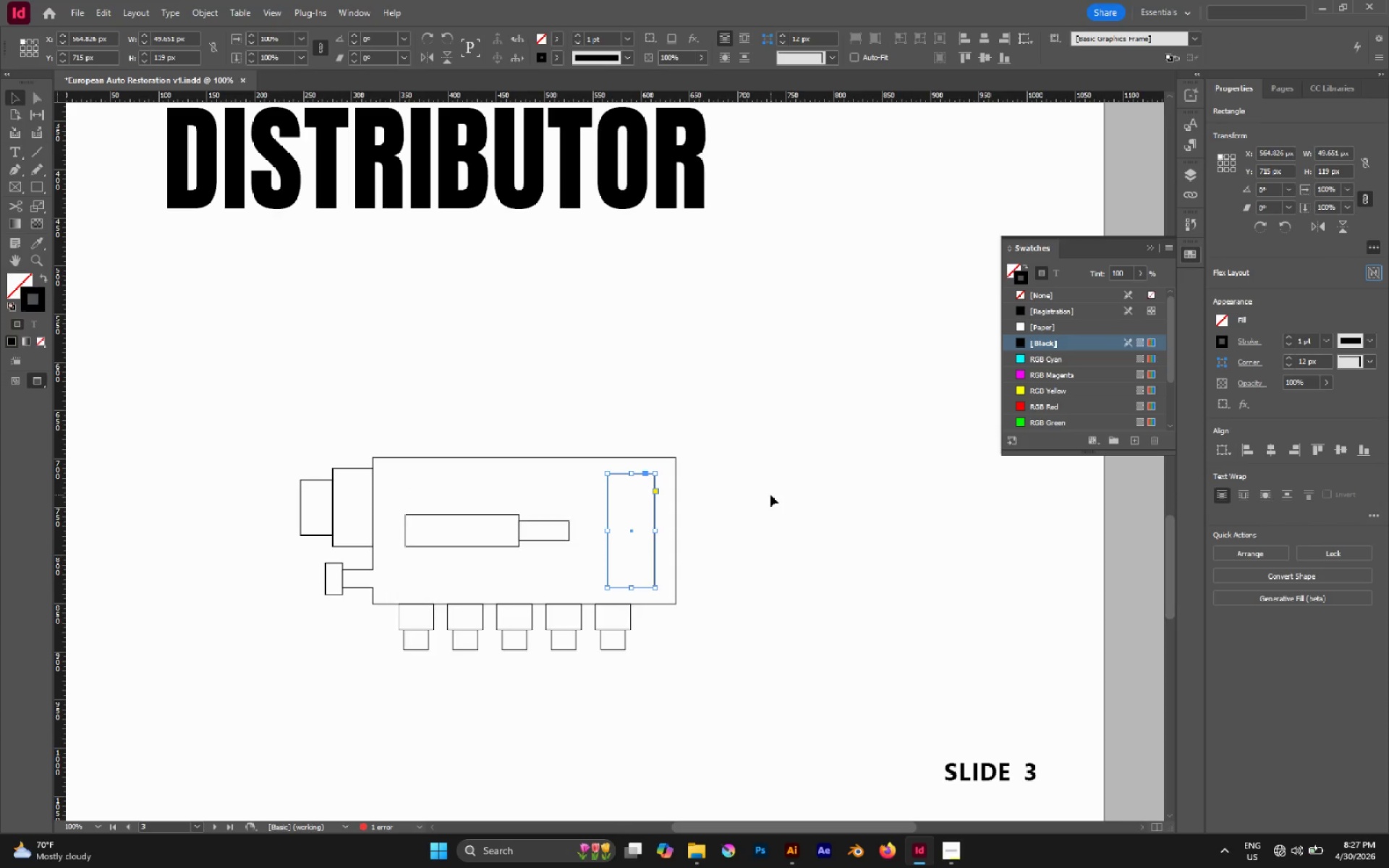 
left_click([770, 495])
 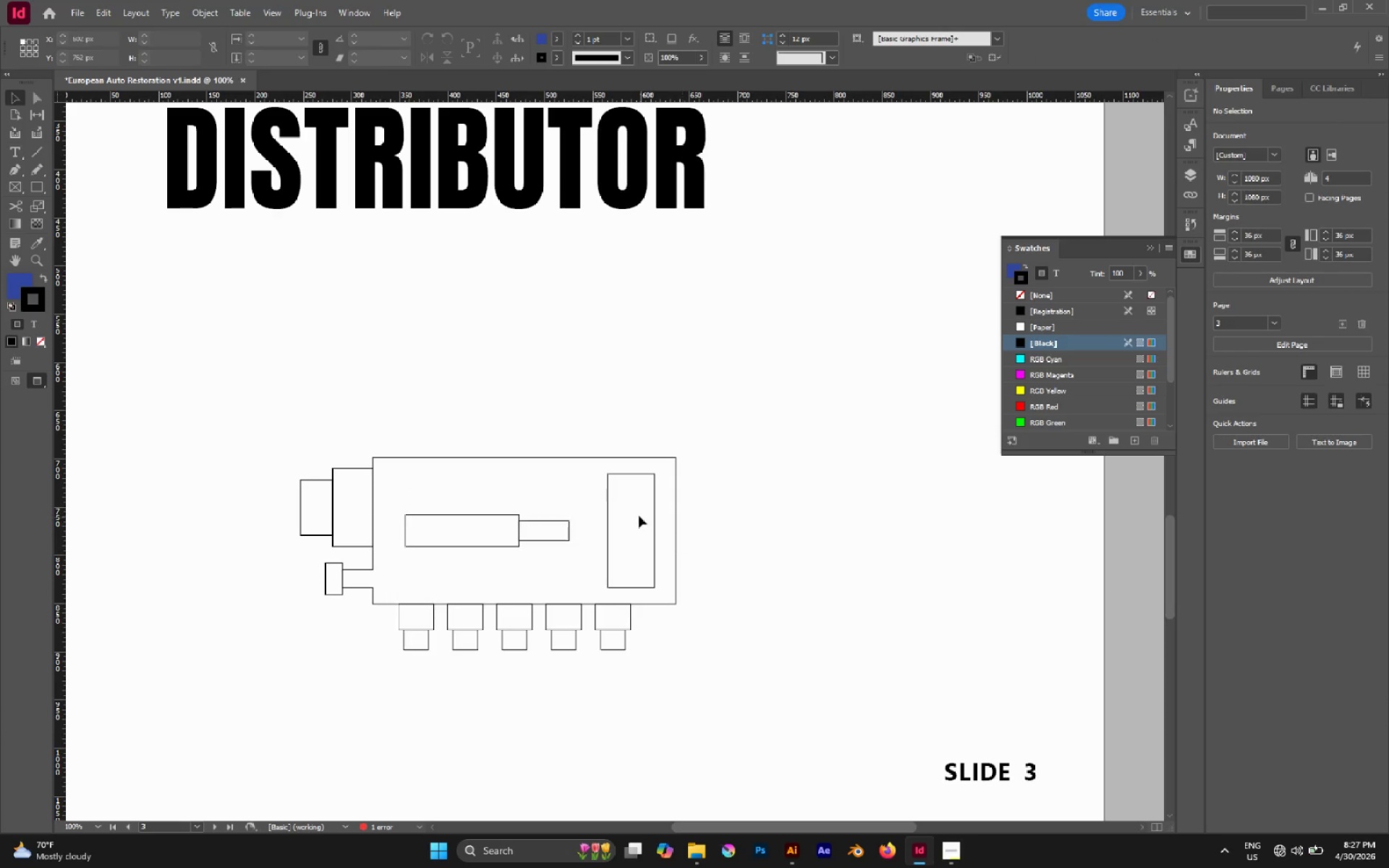 
hold_key(key=AltLeft, duration=0.31)
 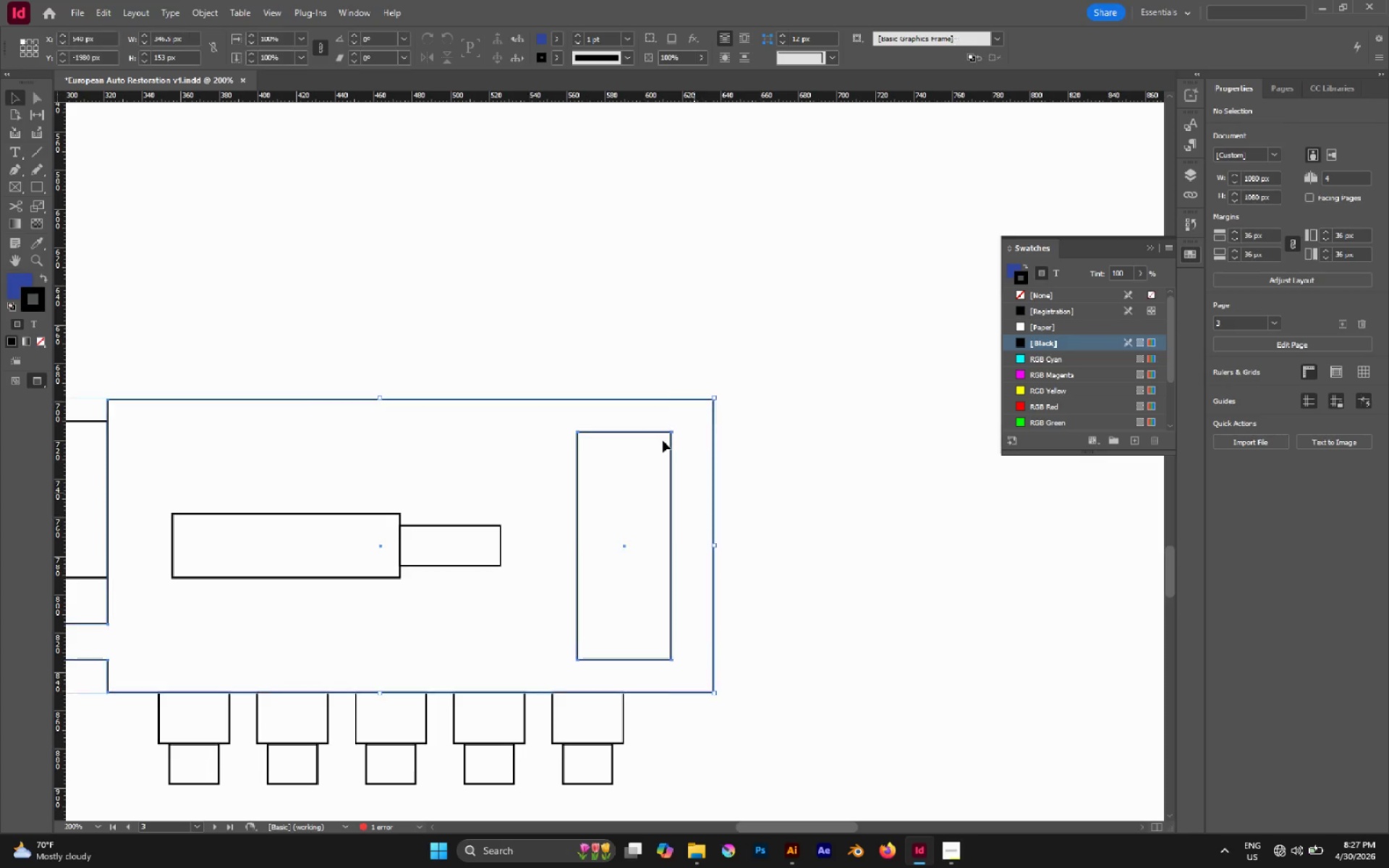 
left_click_drag(start_coordinate=[623, 362], to_coordinate=[710, 519])
 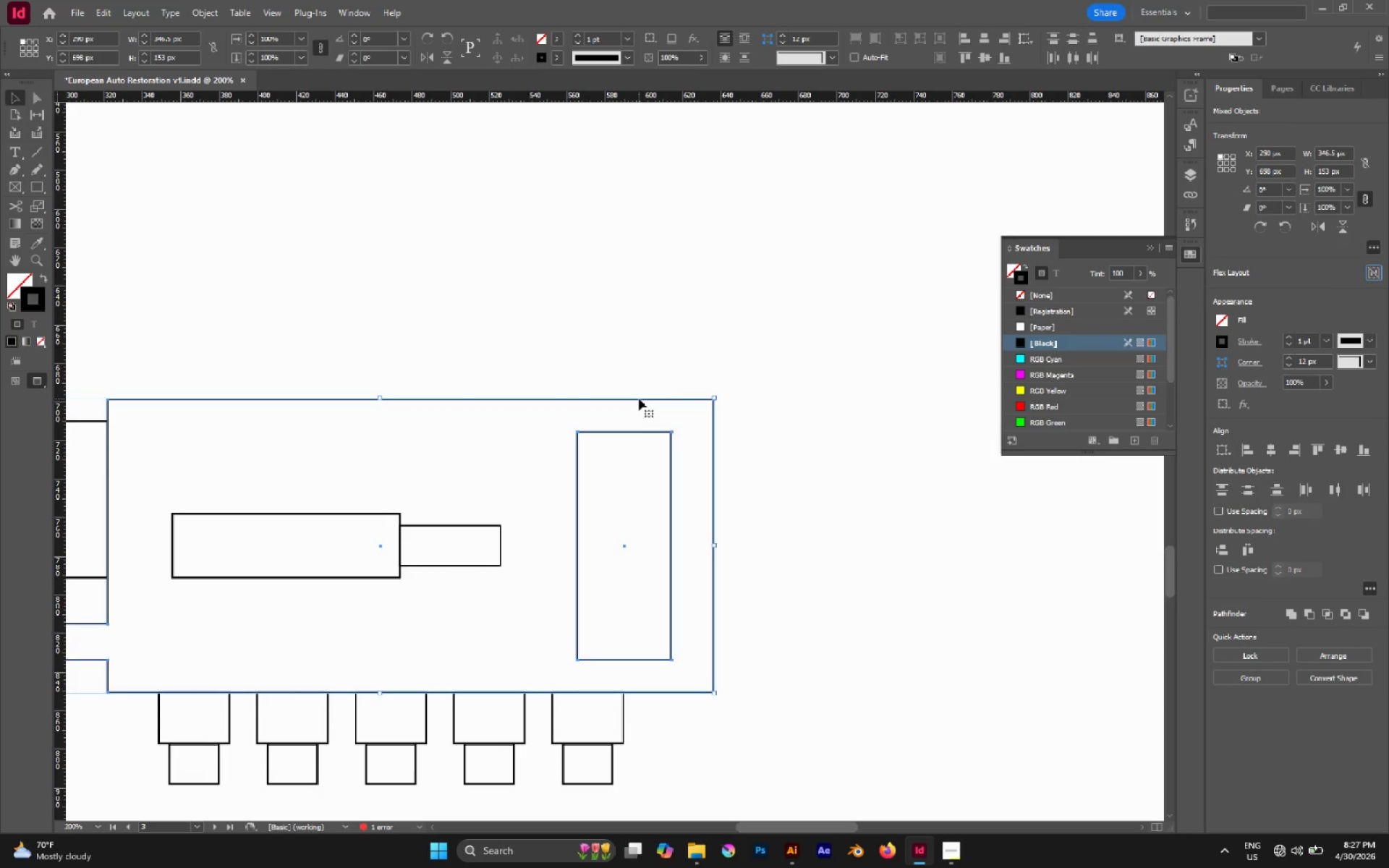 
scroll: coordinate [639, 516], scroll_direction: up, amount: 3.0
 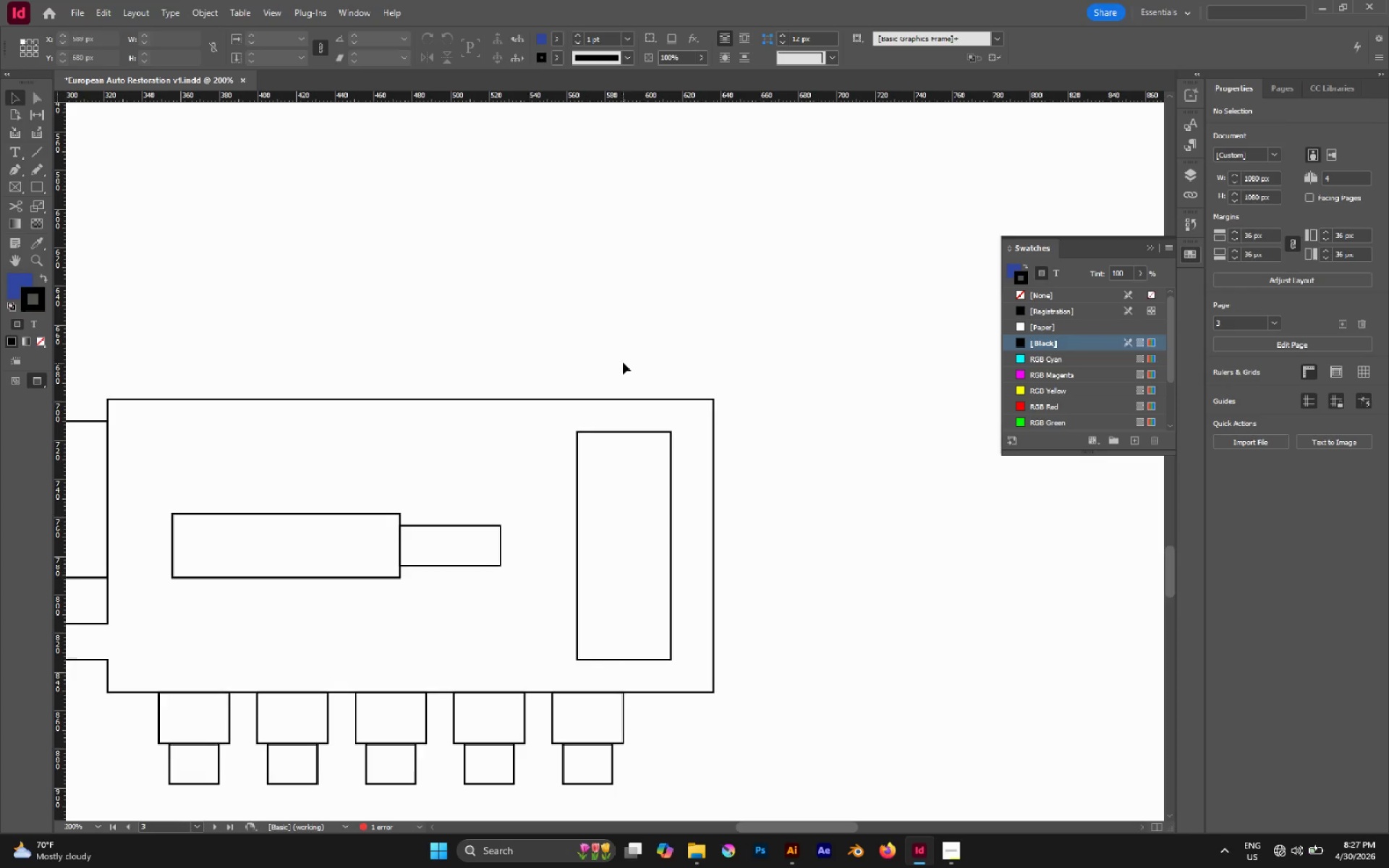 
left_click([639, 399])
 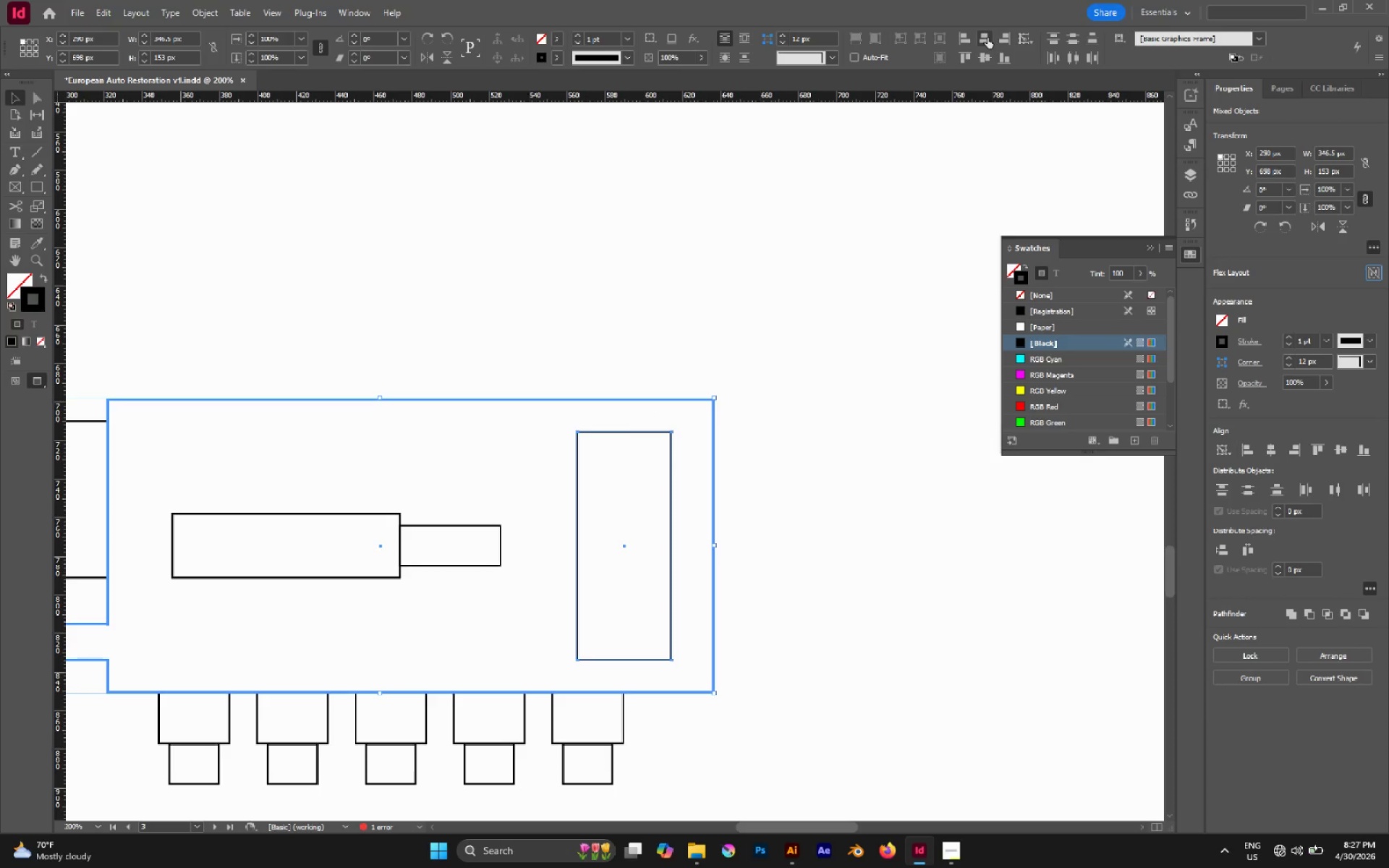 
double_click([984, 57])
 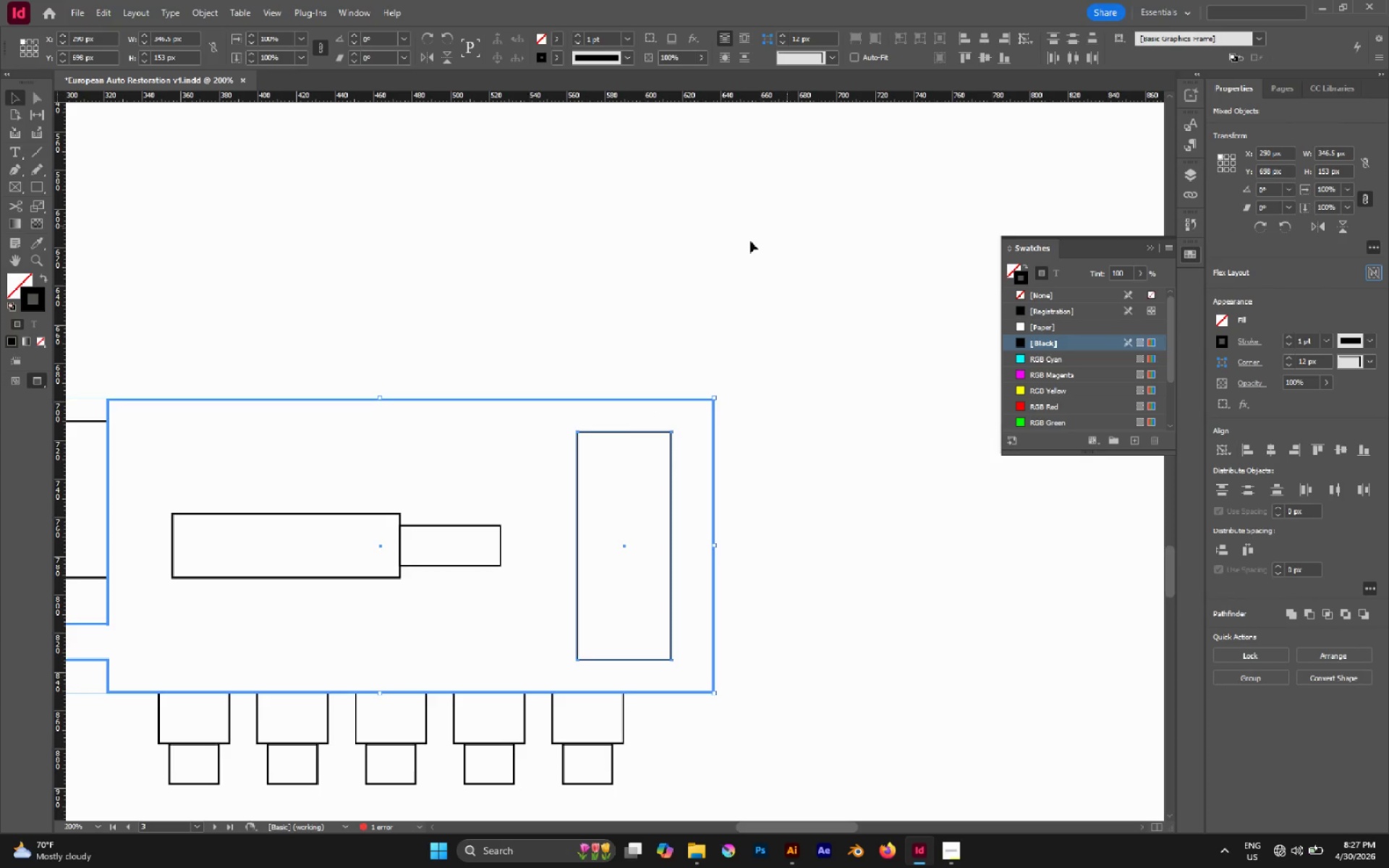 
left_click([732, 254])
 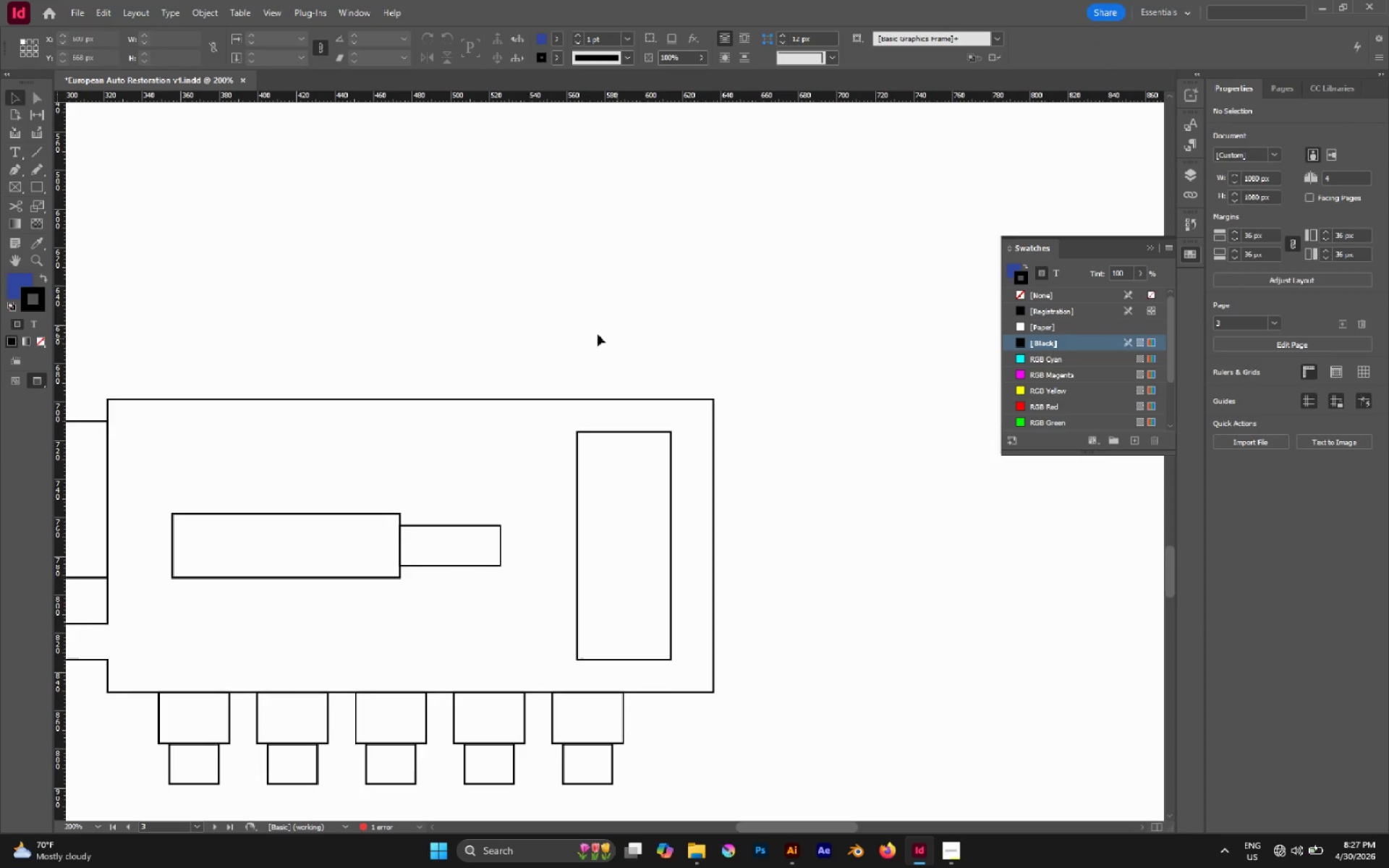 
hold_key(key=Space, duration=0.83)
 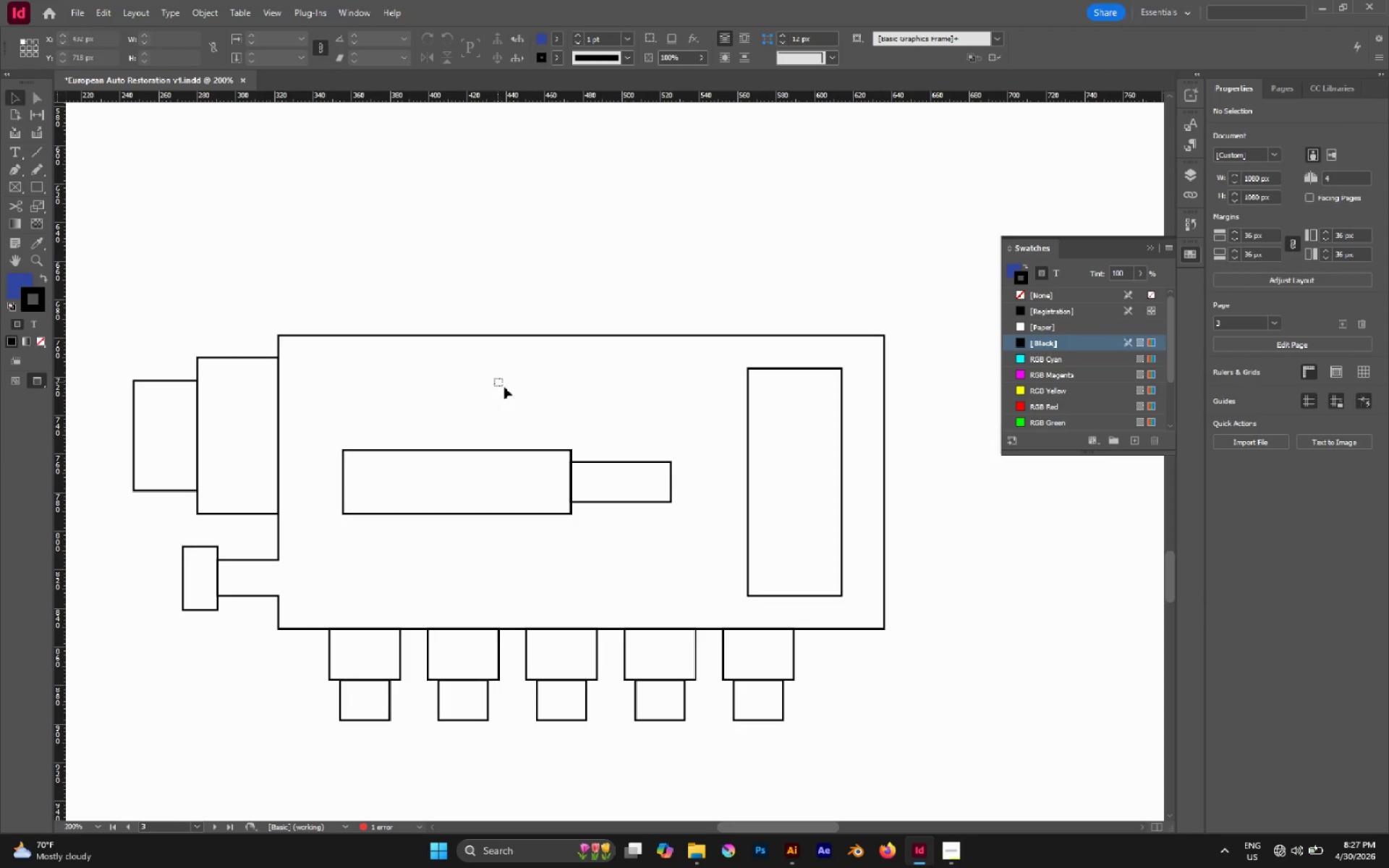 
left_click_drag(start_coordinate=[548, 324], to_coordinate=[720, 261])
 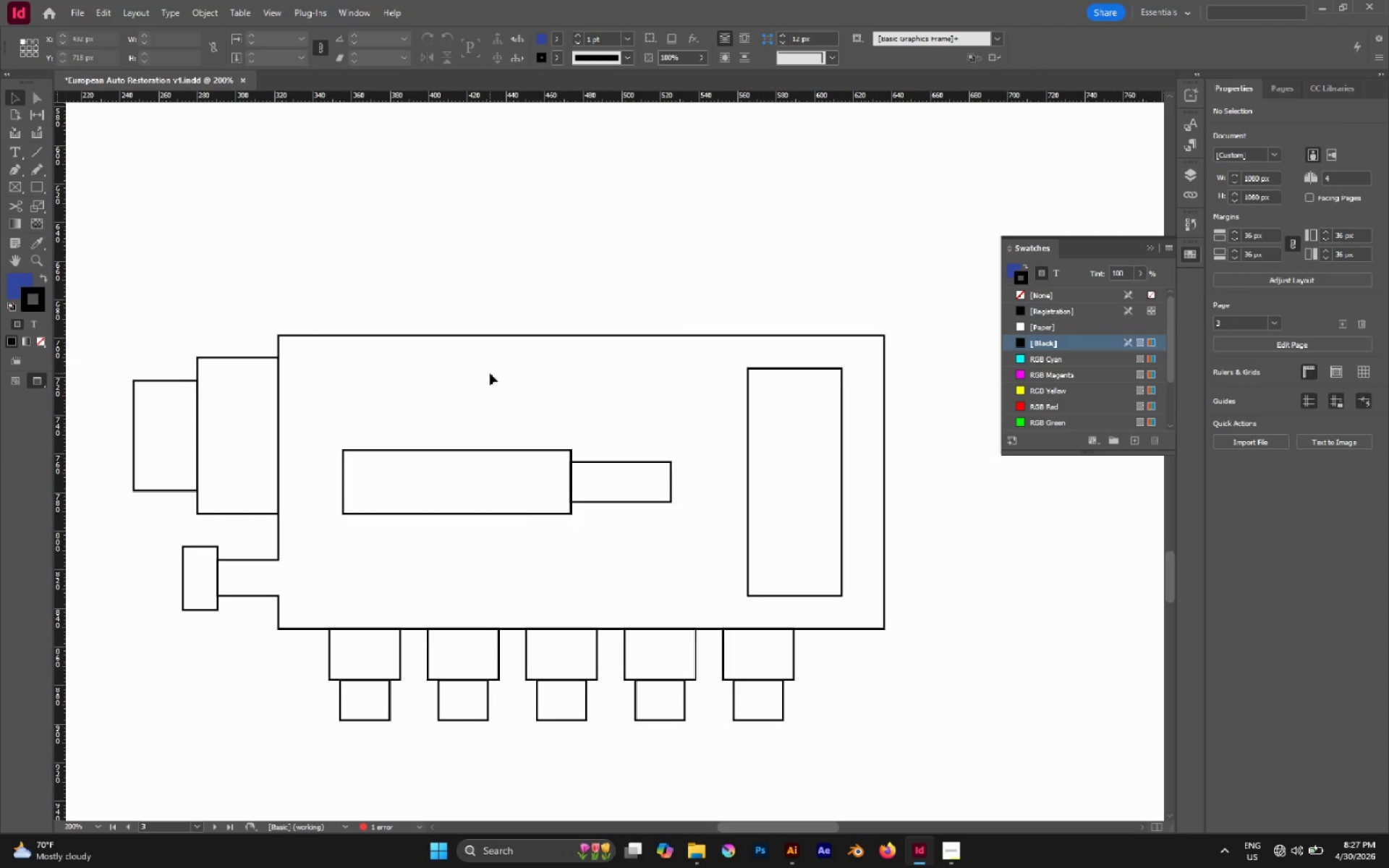 
left_click_drag(start_coordinate=[494, 378], to_coordinate=[601, 475])
 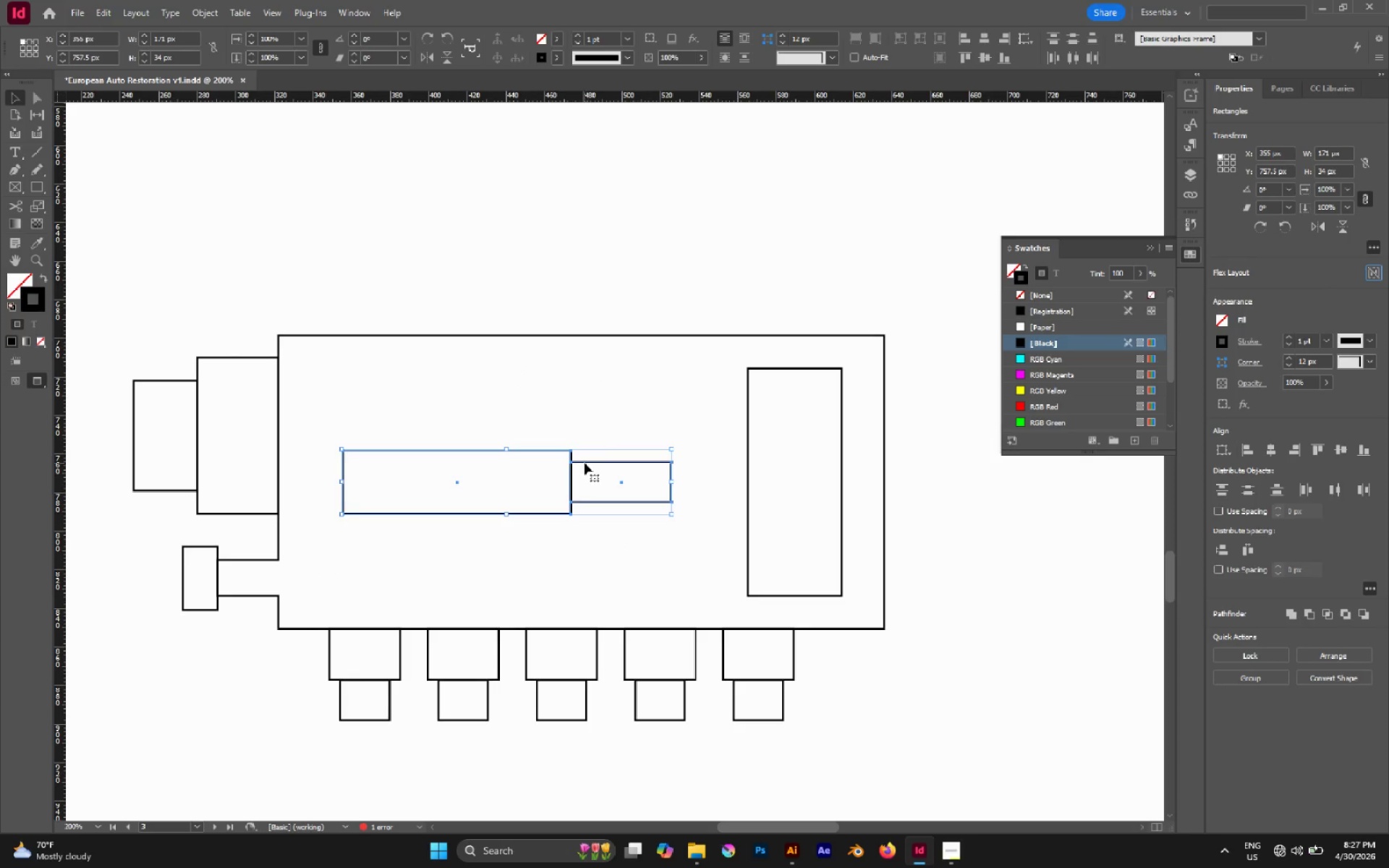 
left_click_drag(start_coordinate=[585, 463], to_coordinate=[560, 458])
 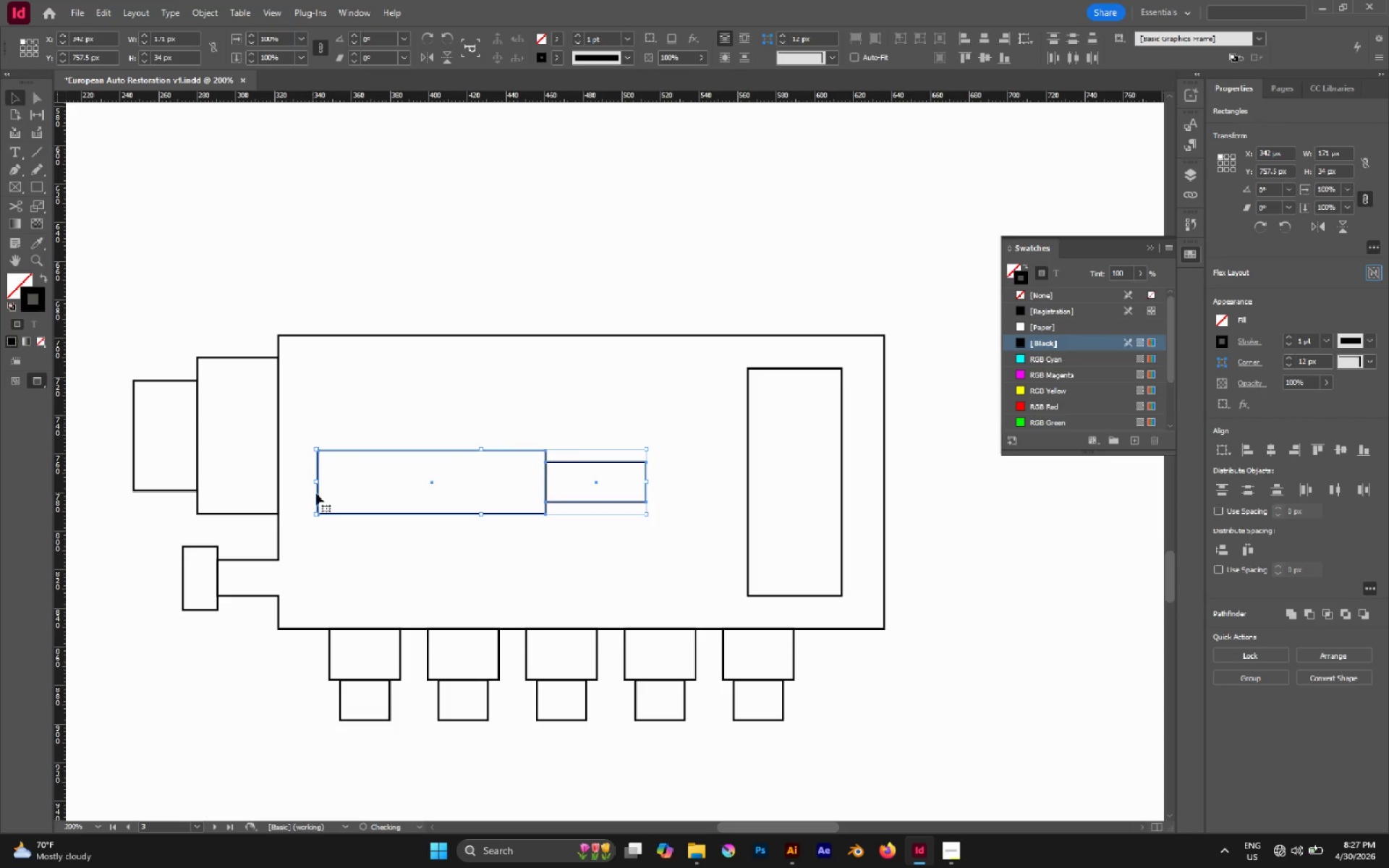 
hold_key(key=ShiftLeft, duration=3.67)
 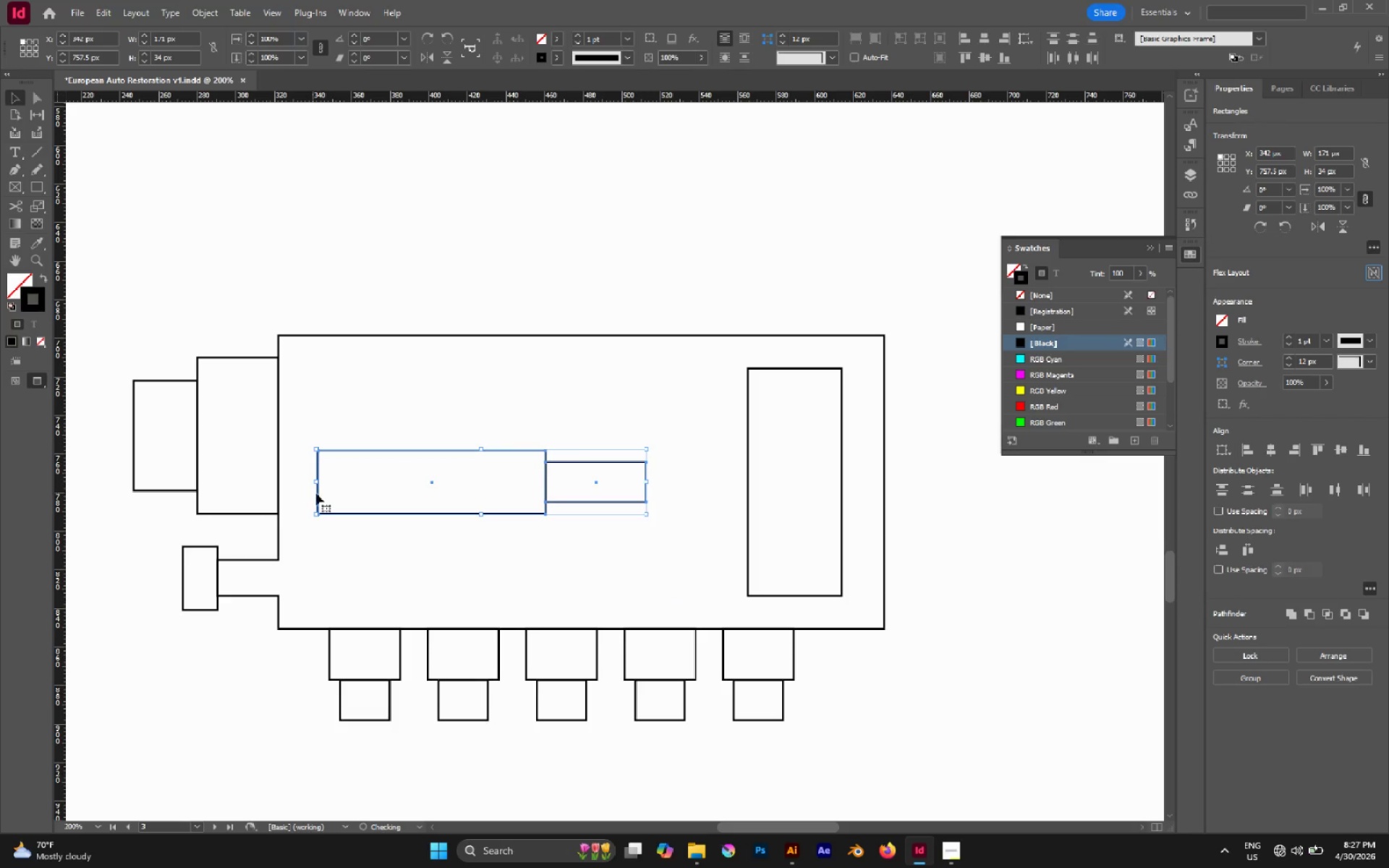 
hold_key(key=ShiftLeft, duration=1.91)
left_click_drag(start_coordinate=[318, 485], to_coordinate=[330, 487])
 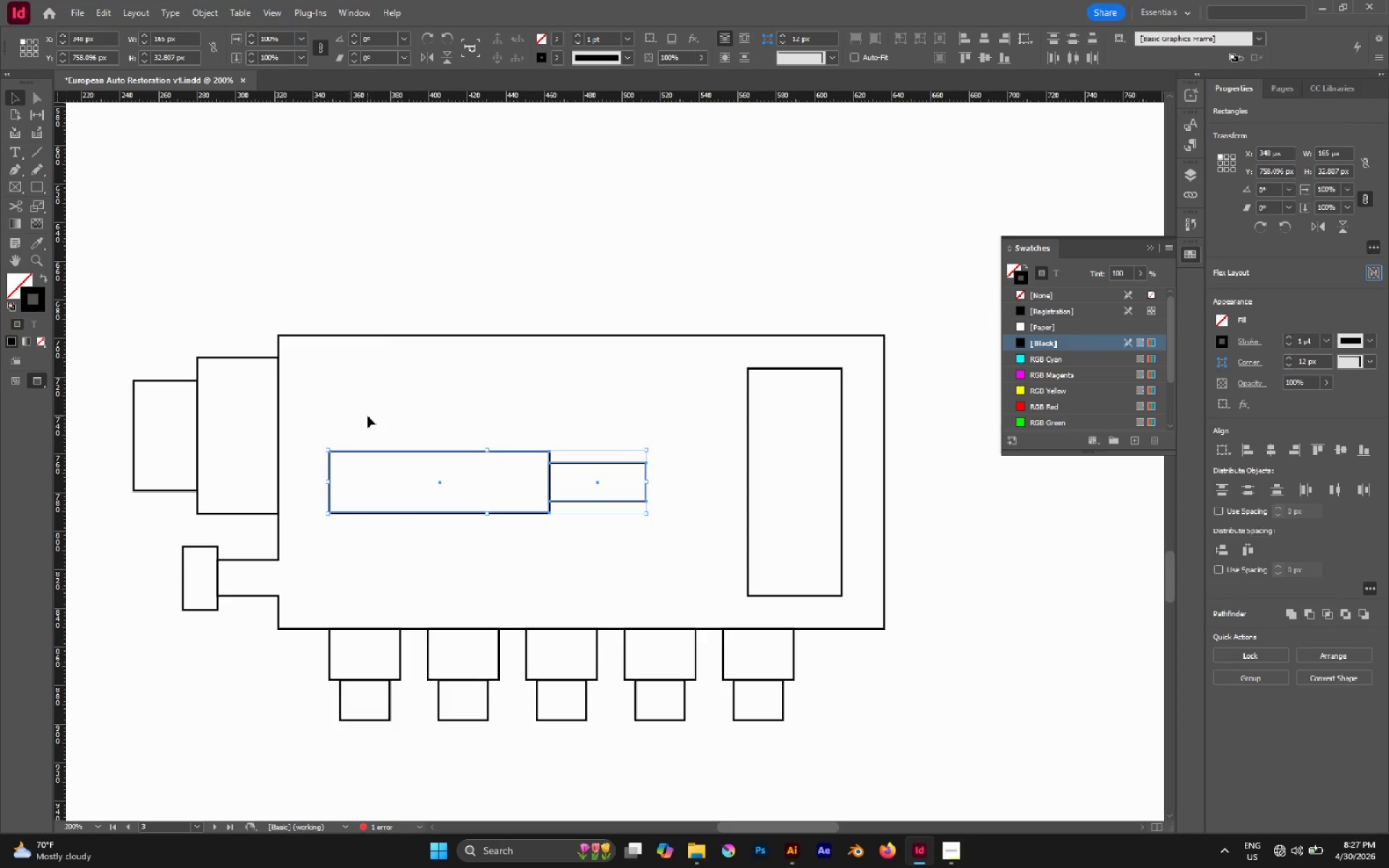 
left_click([368, 416])
 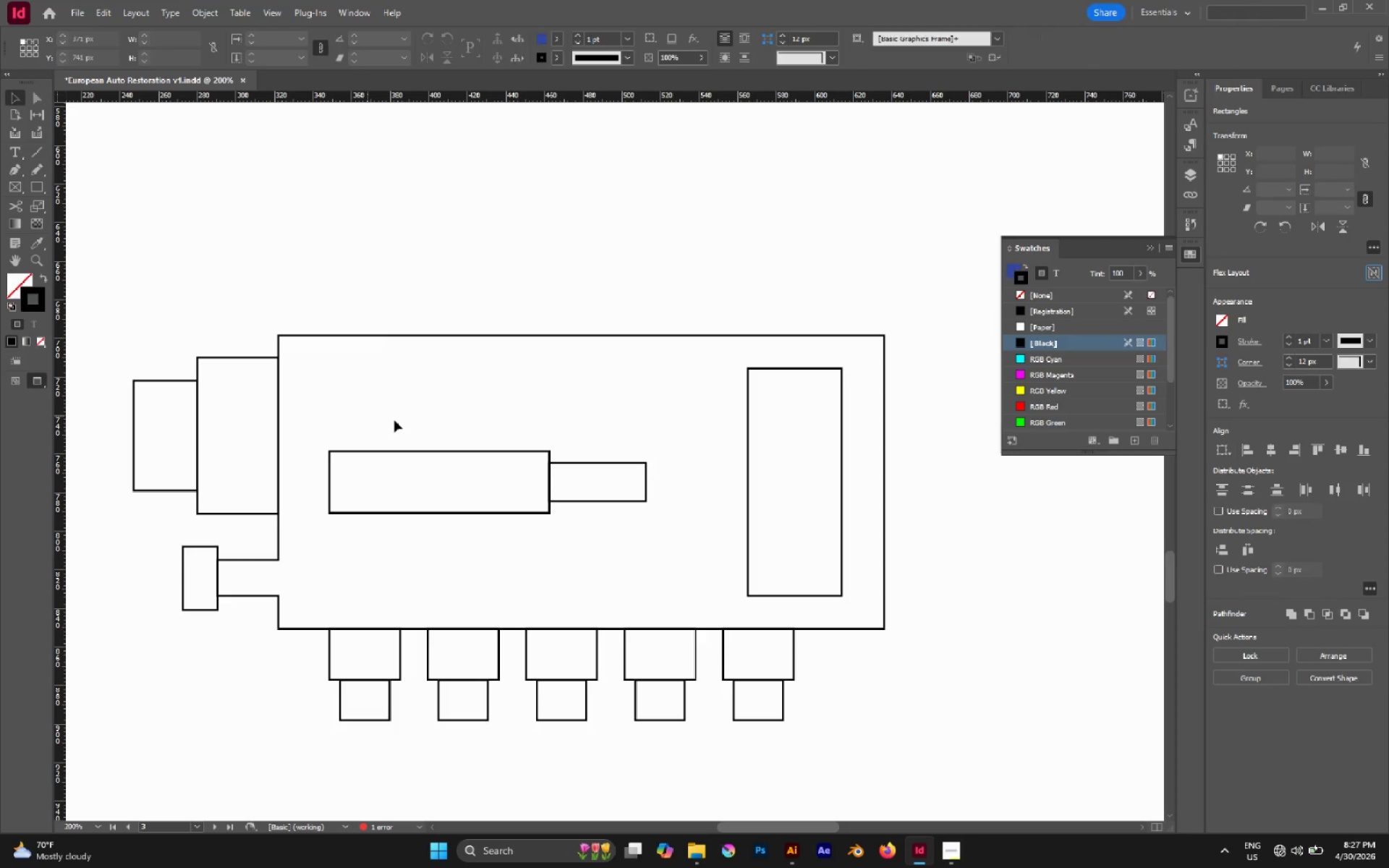 
left_click_drag(start_coordinate=[415, 425], to_coordinate=[579, 475])
 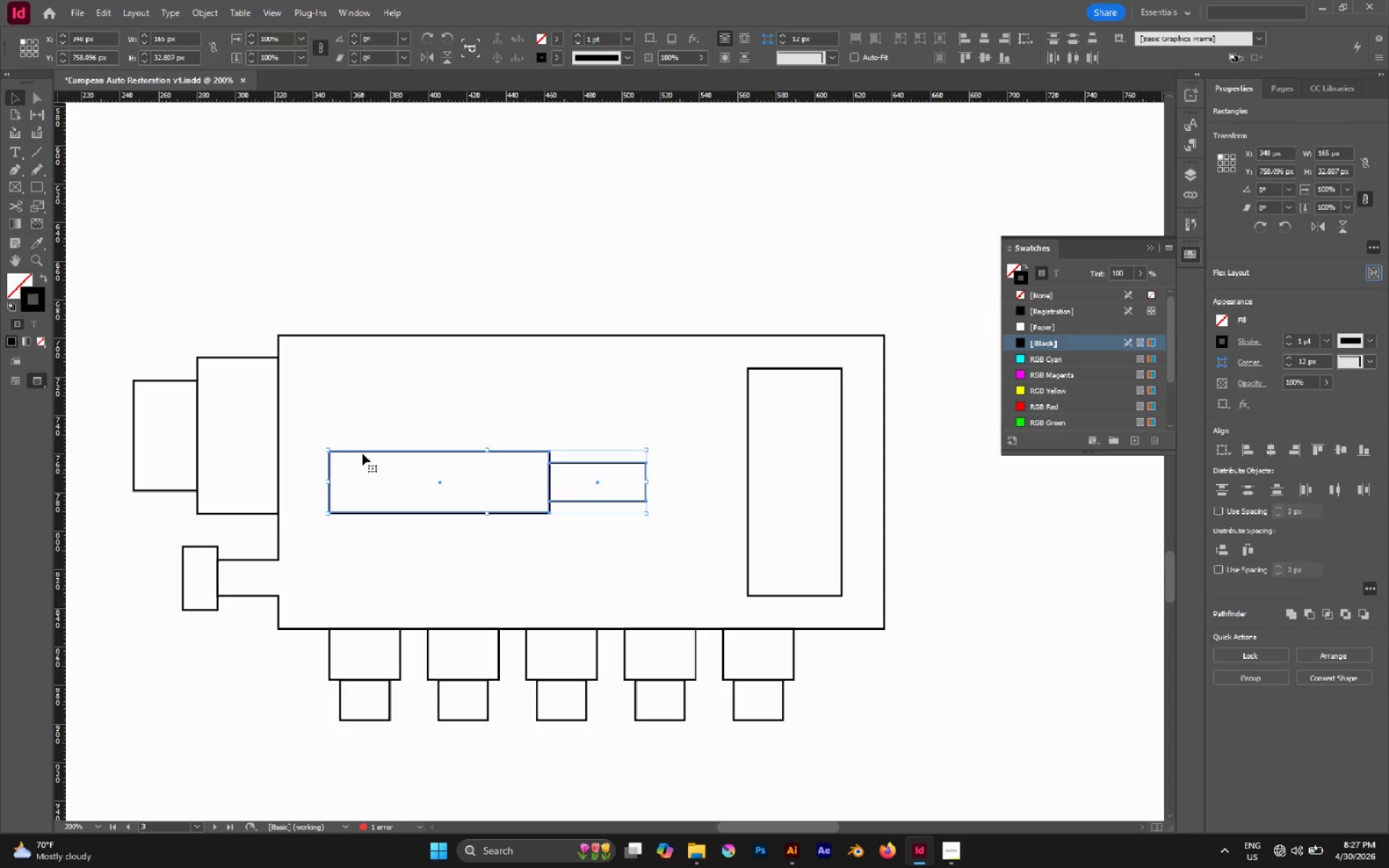 
left_click([362, 454])
 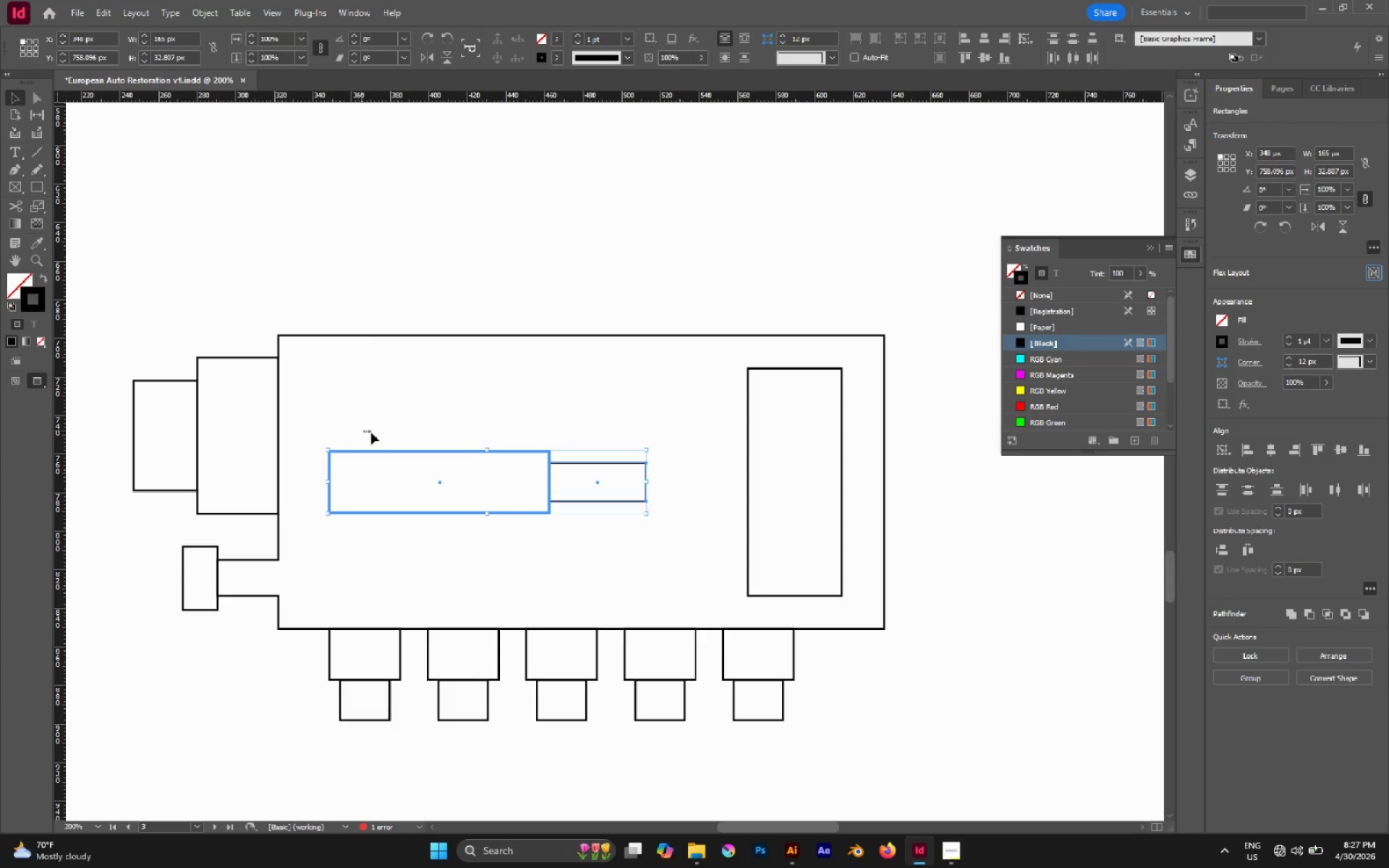 
left_click_drag(start_coordinate=[363, 430], to_coordinate=[599, 480])
 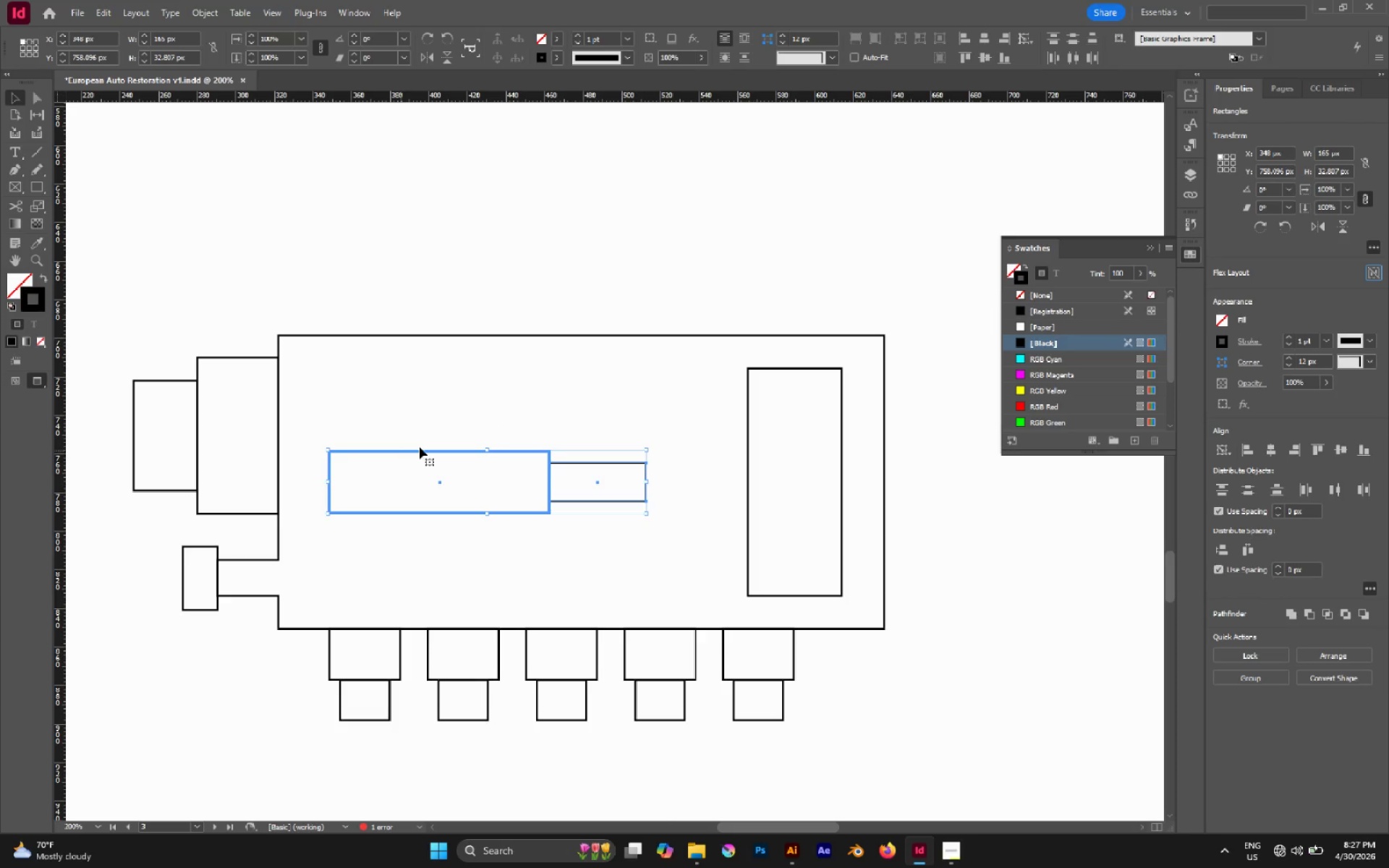 
left_click([448, 423])
 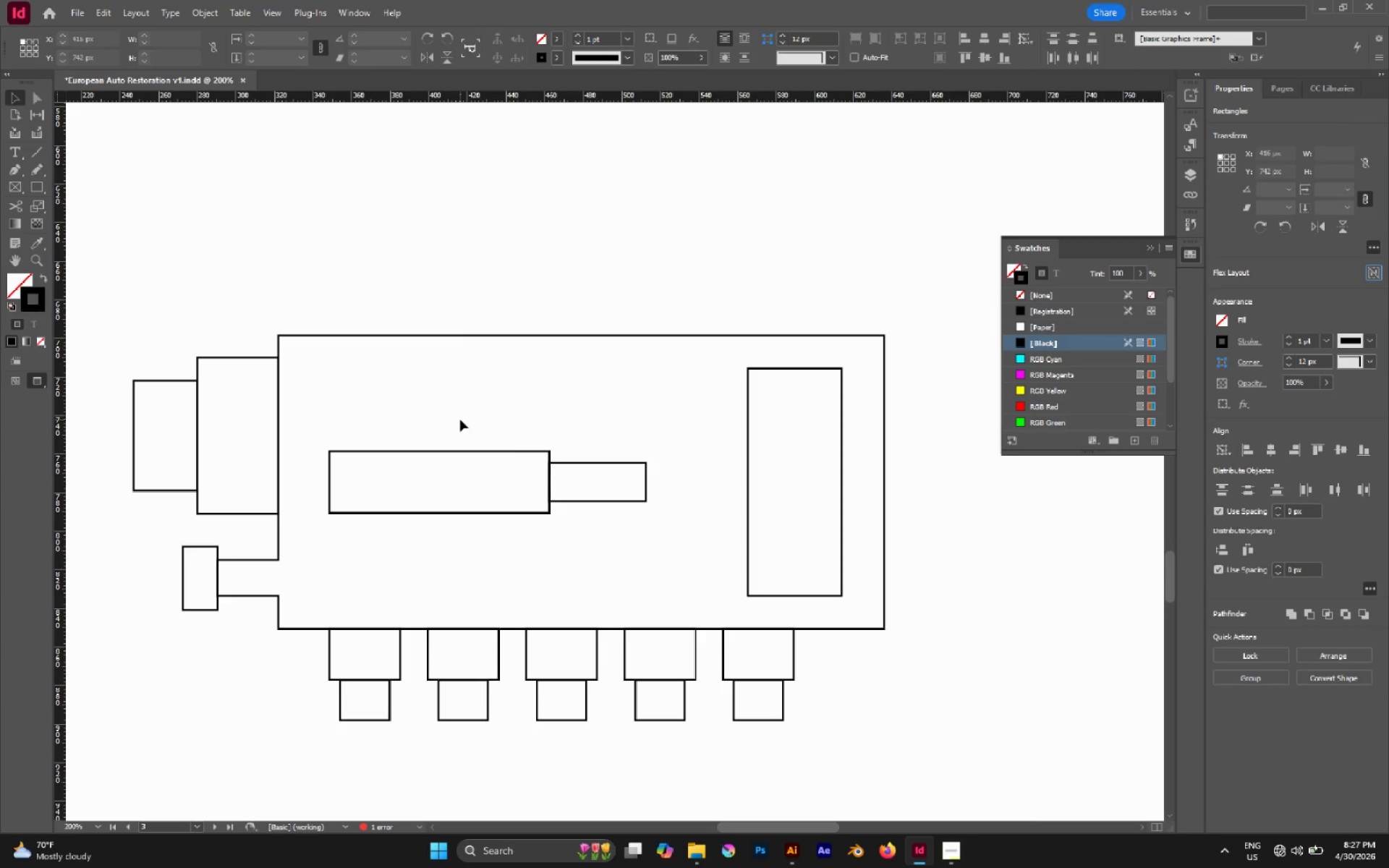 
left_click_drag(start_coordinate=[464, 420], to_coordinate=[582, 472])
 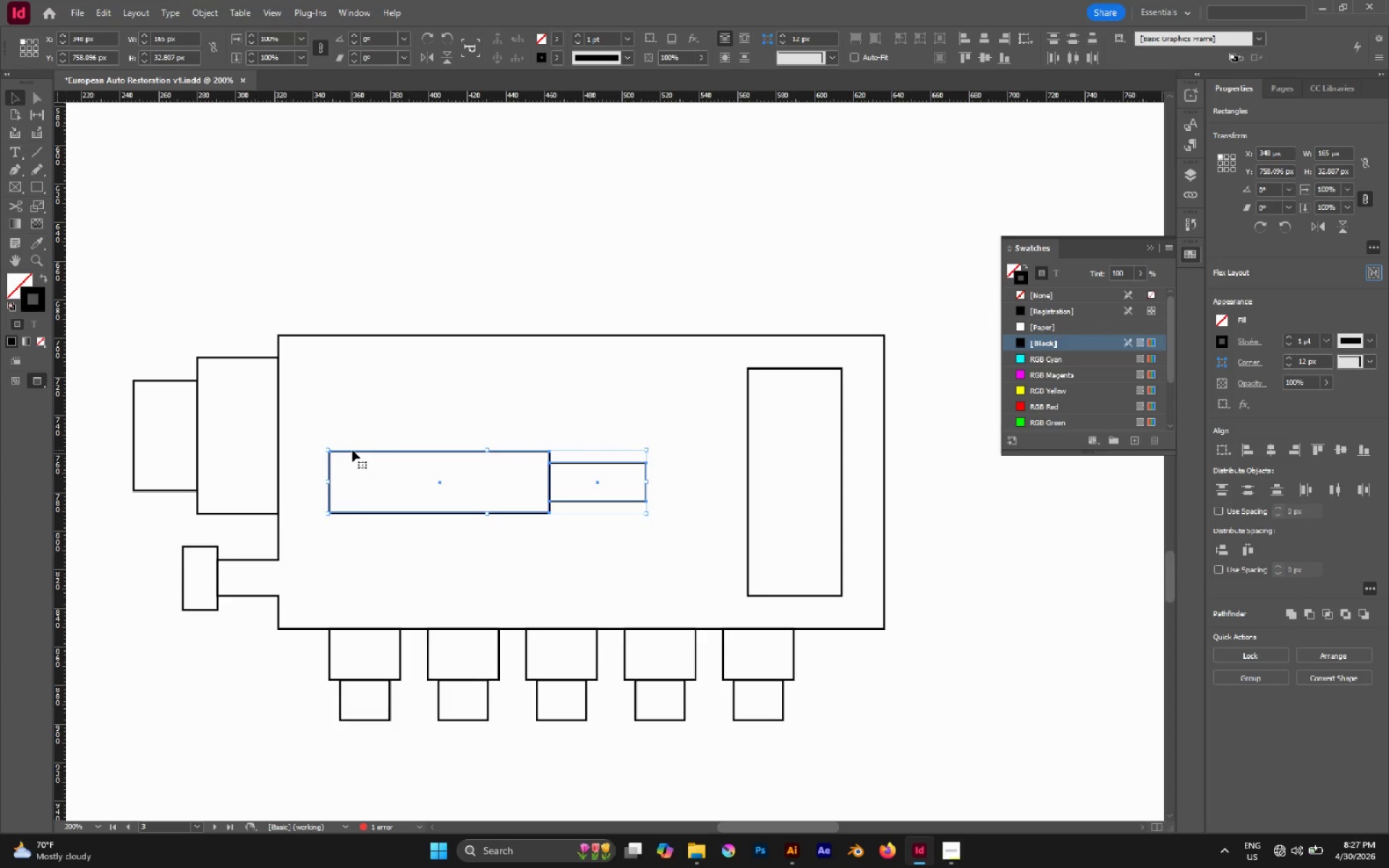 
left_click_drag(start_coordinate=[352, 450], to_coordinate=[356, 373])
 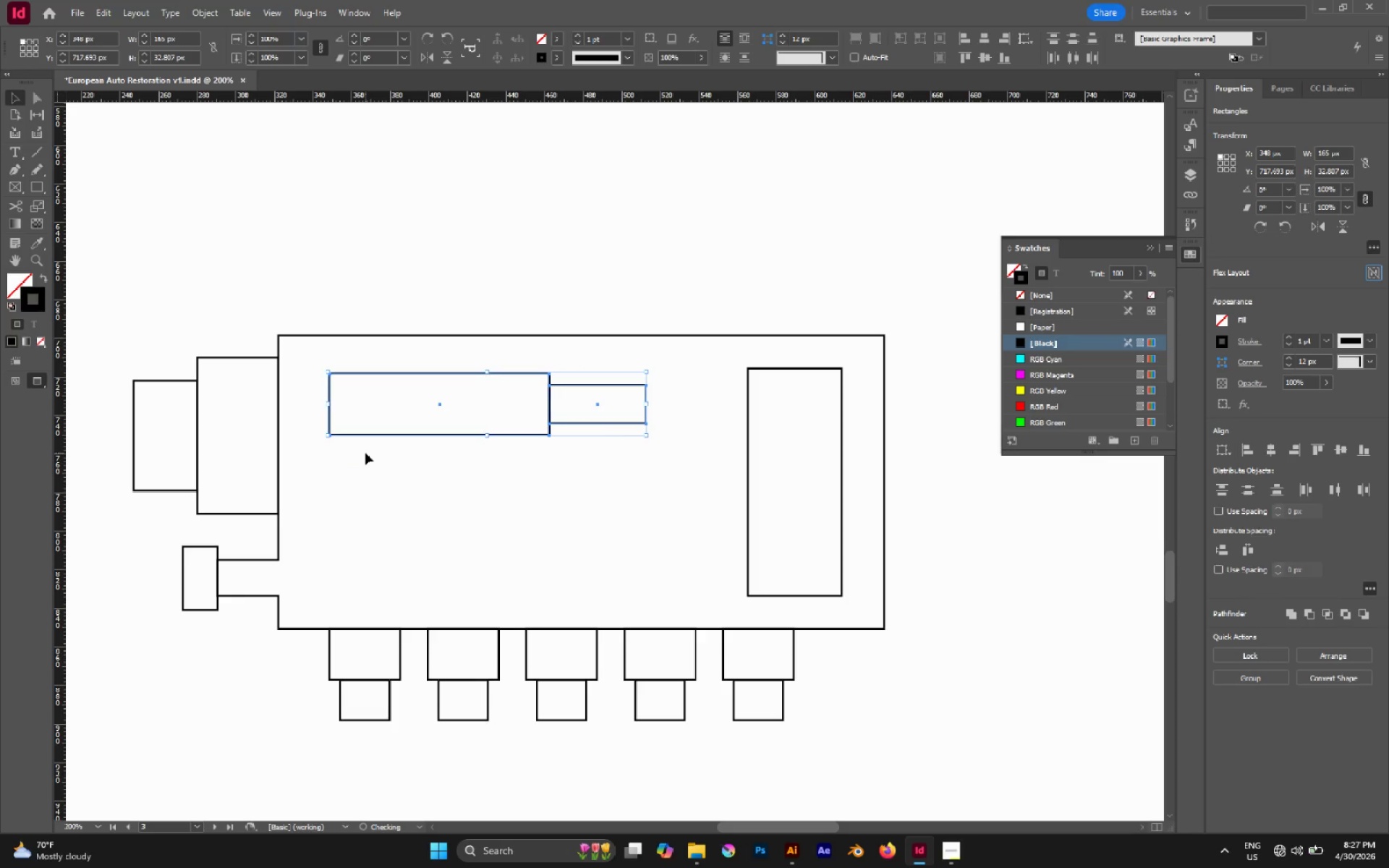 
hold_key(key=ShiftLeft, duration=1.11)
 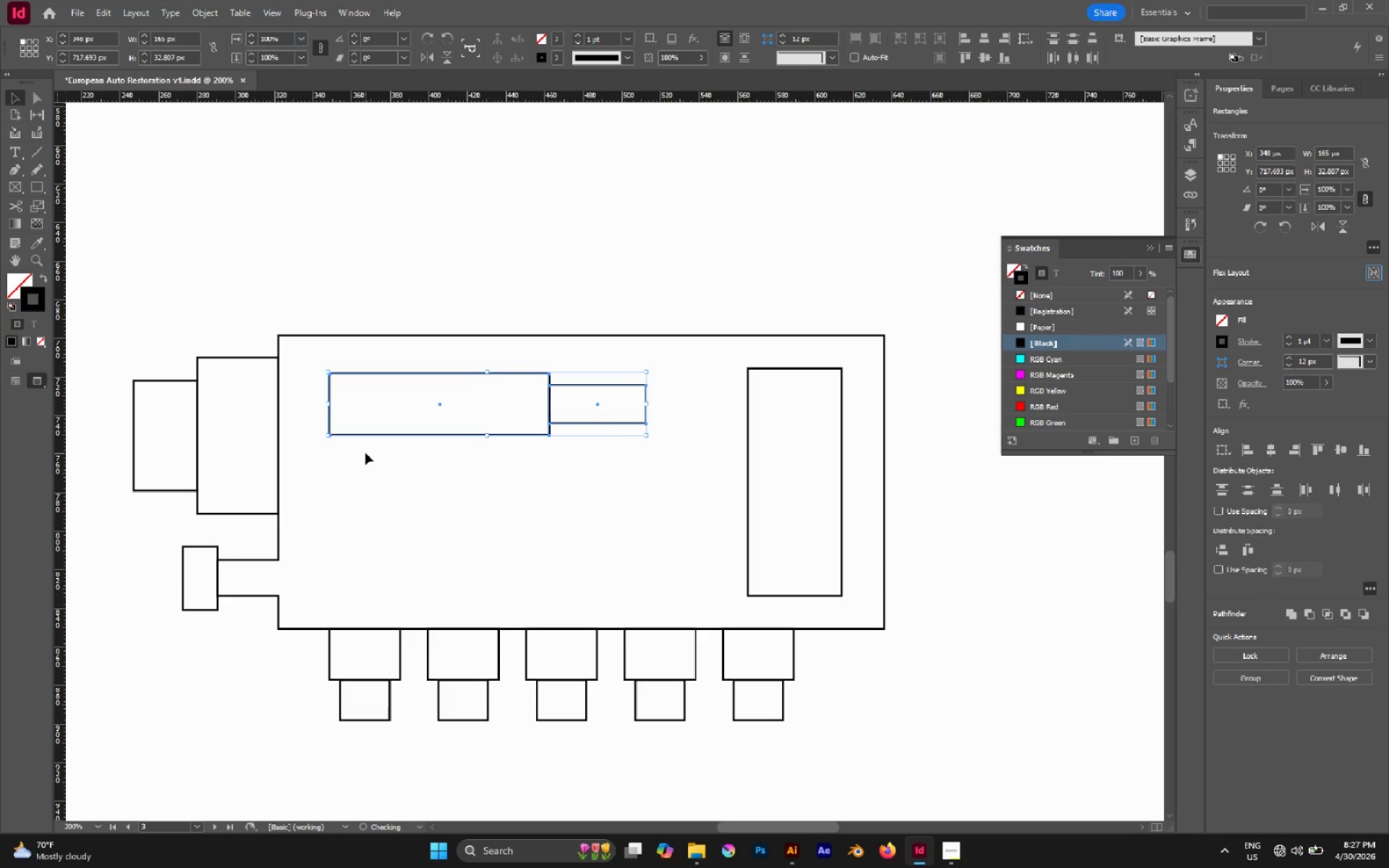 
left_click([365, 453])
 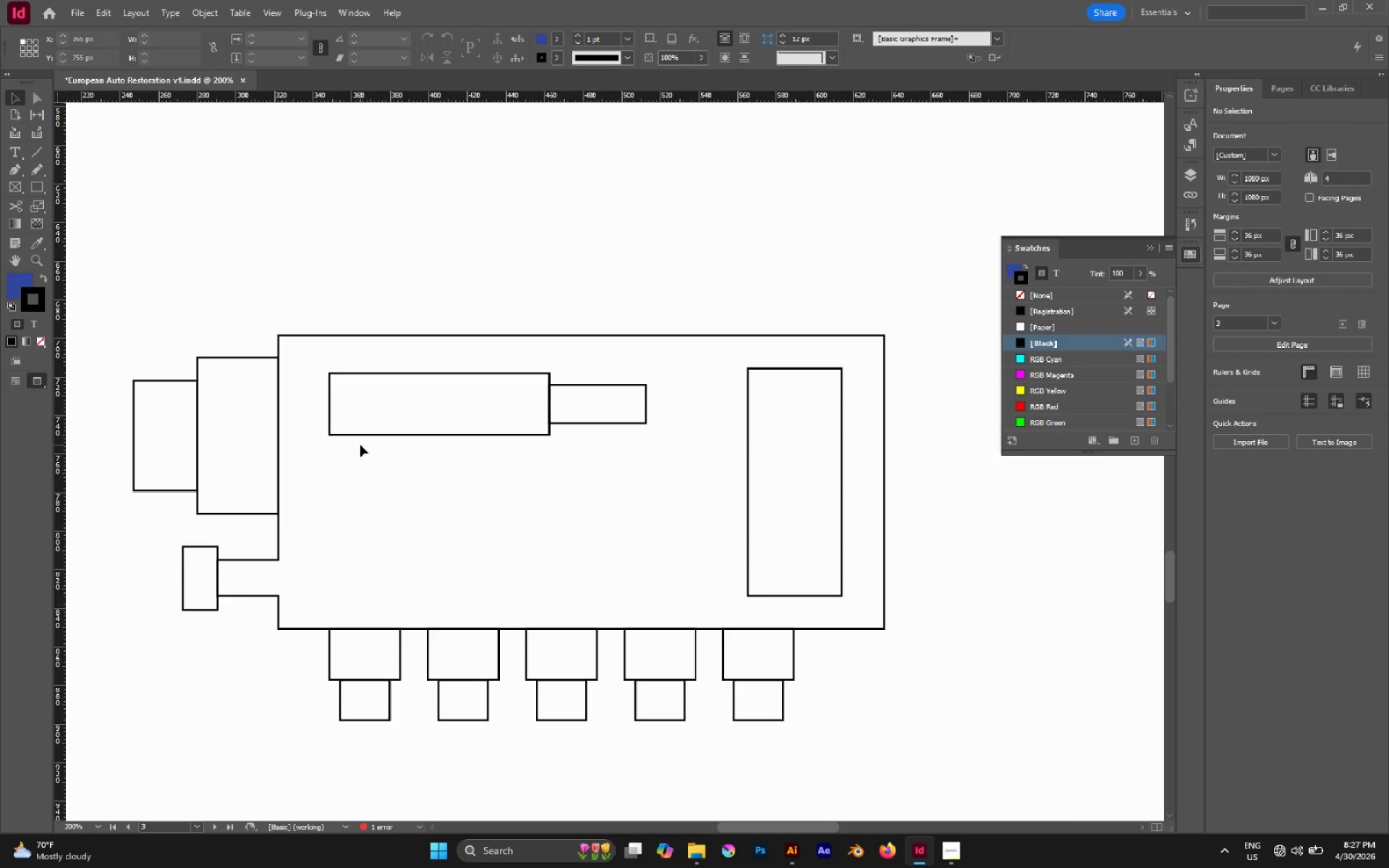 
wait(6.59)
 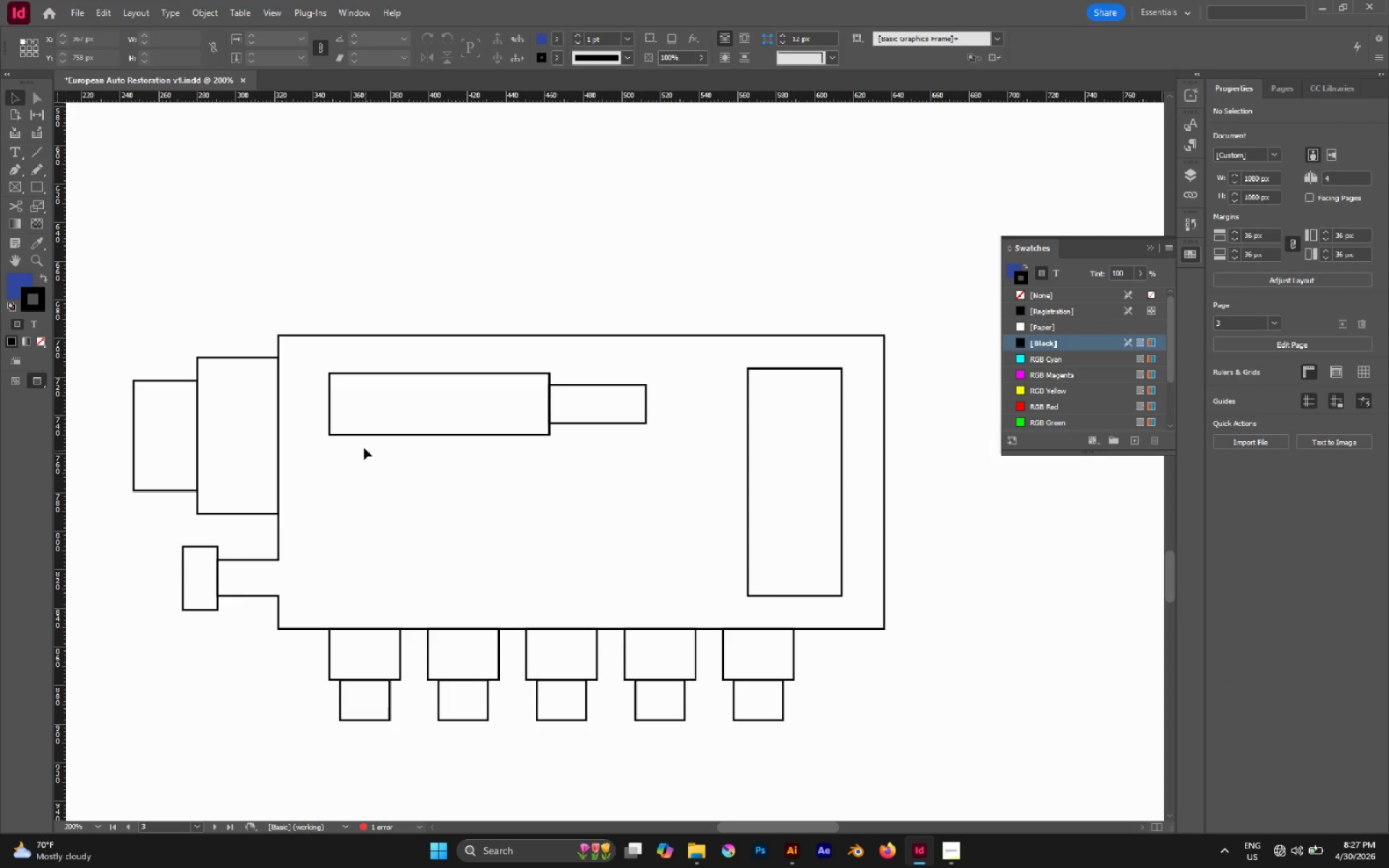 
left_click_drag(start_coordinate=[561, 437], to_coordinate=[538, 405])
 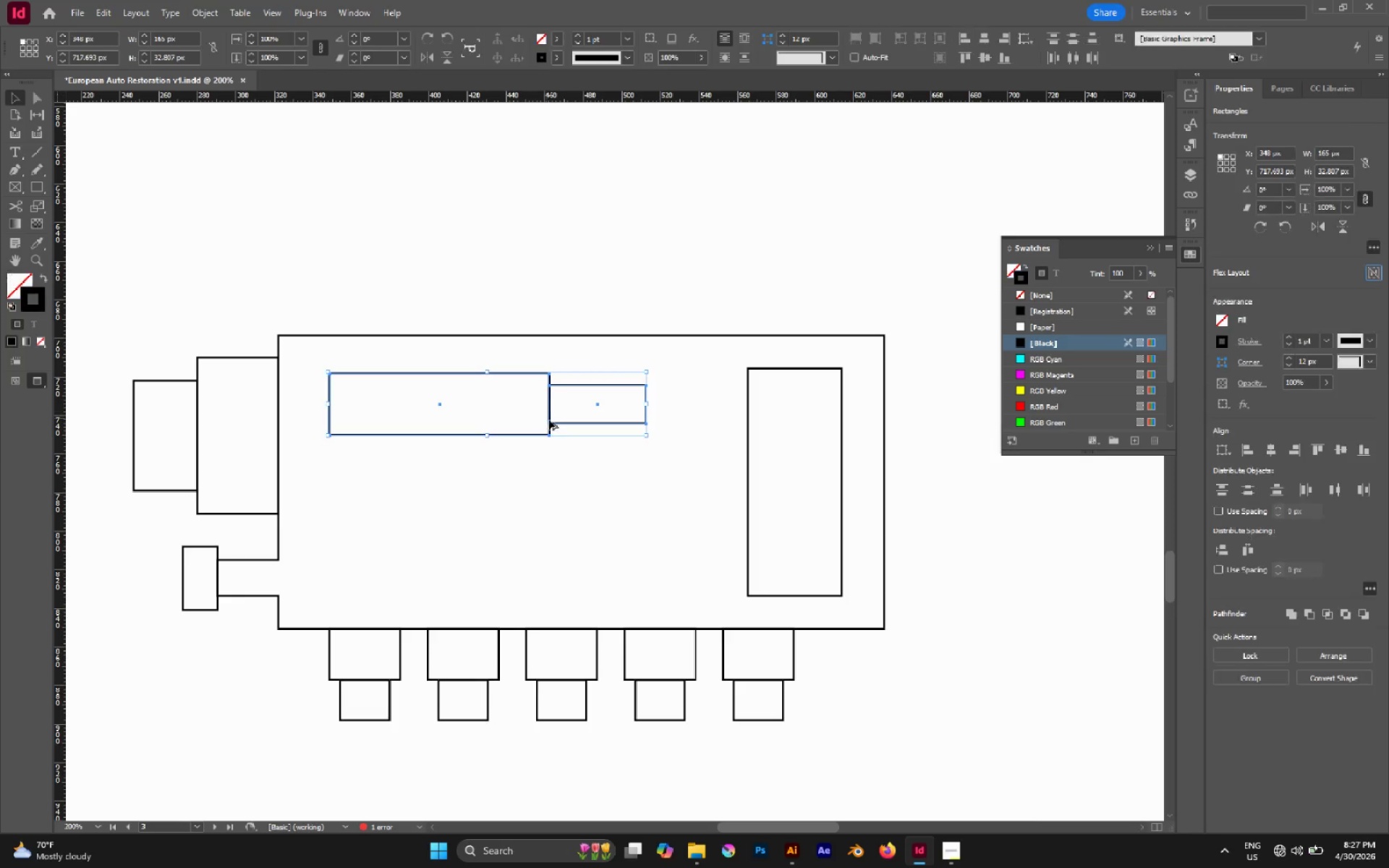 
hold_key(key=AltLeft, duration=3.19)
left_click_drag(start_coordinate=[550, 417], to_coordinate=[560, 589])
 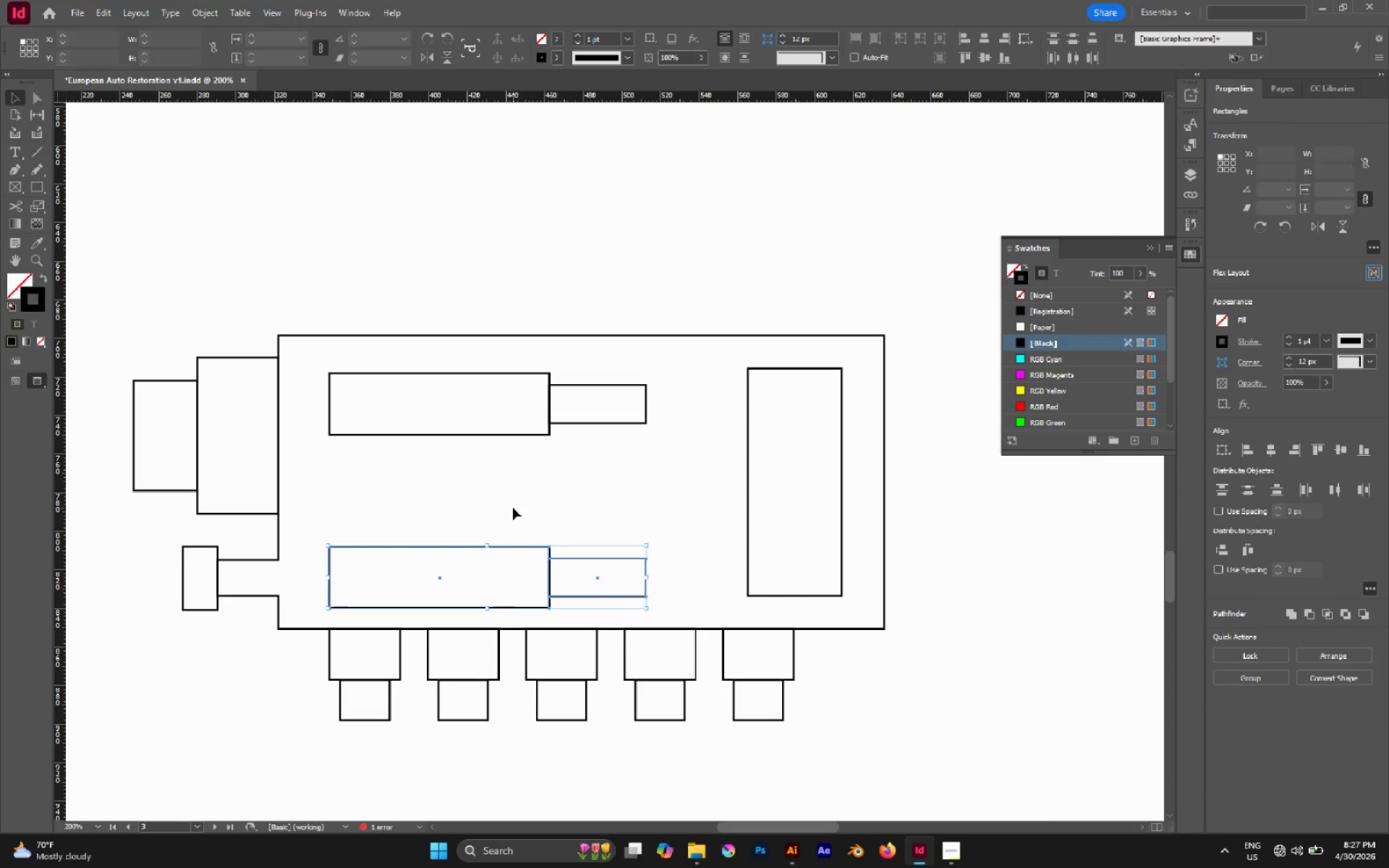 
hold_key(key=ShiftLeft, duration=2.55)
 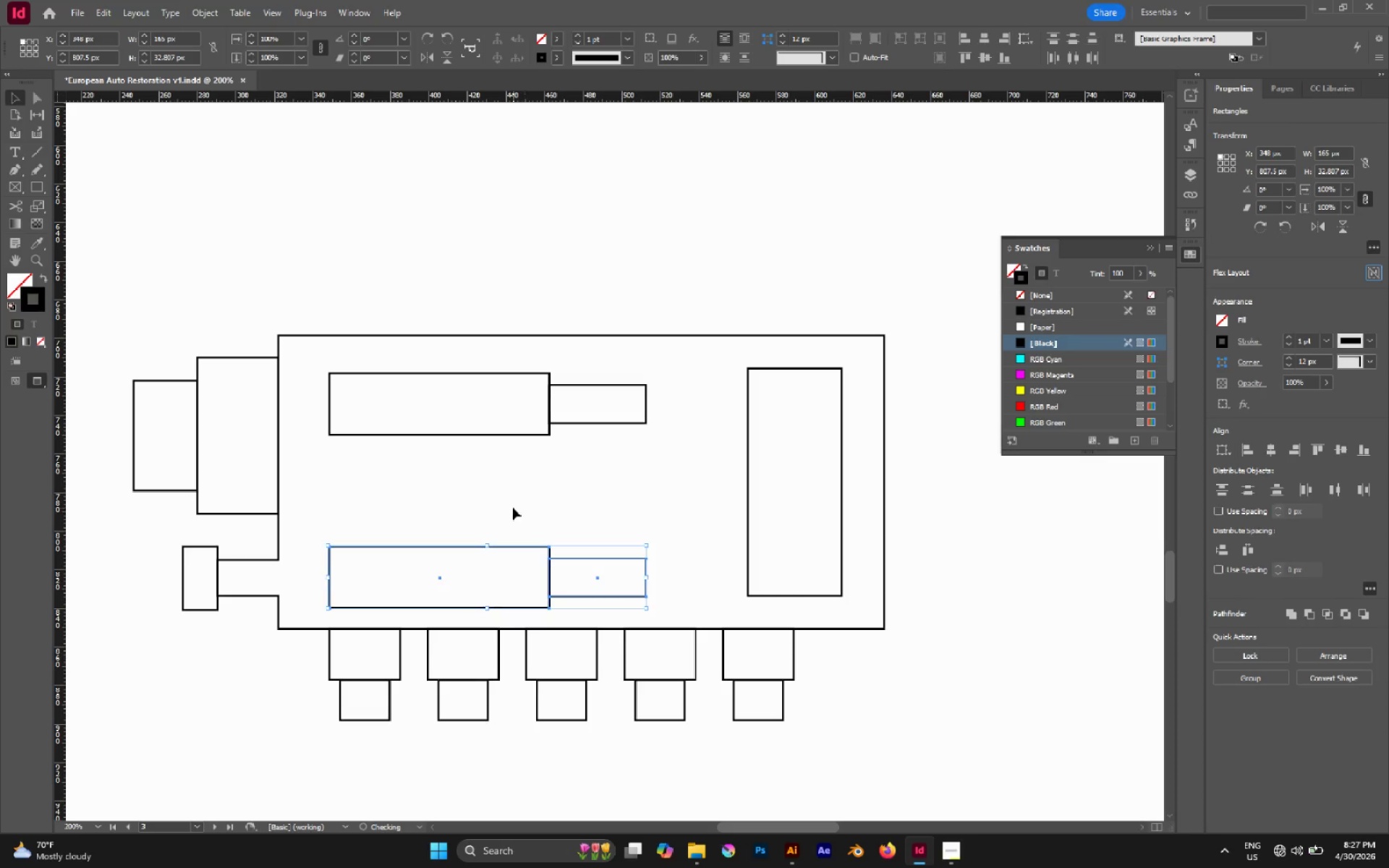 
left_click([513, 508])
 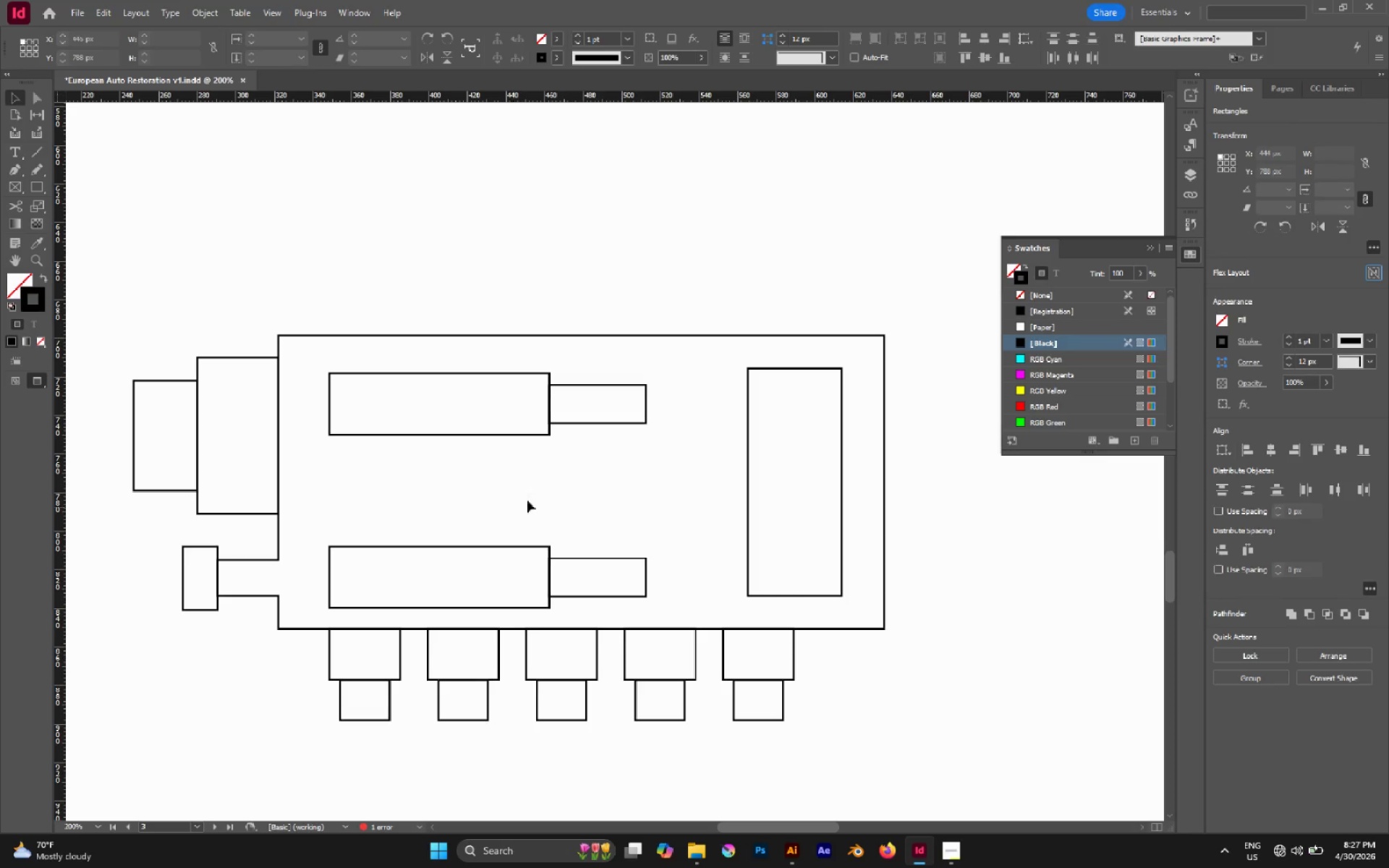 
hold_key(key=AltLeft, duration=1.48)
scroll: coordinate [526, 486], scroll_direction: down, amount: 3.0
 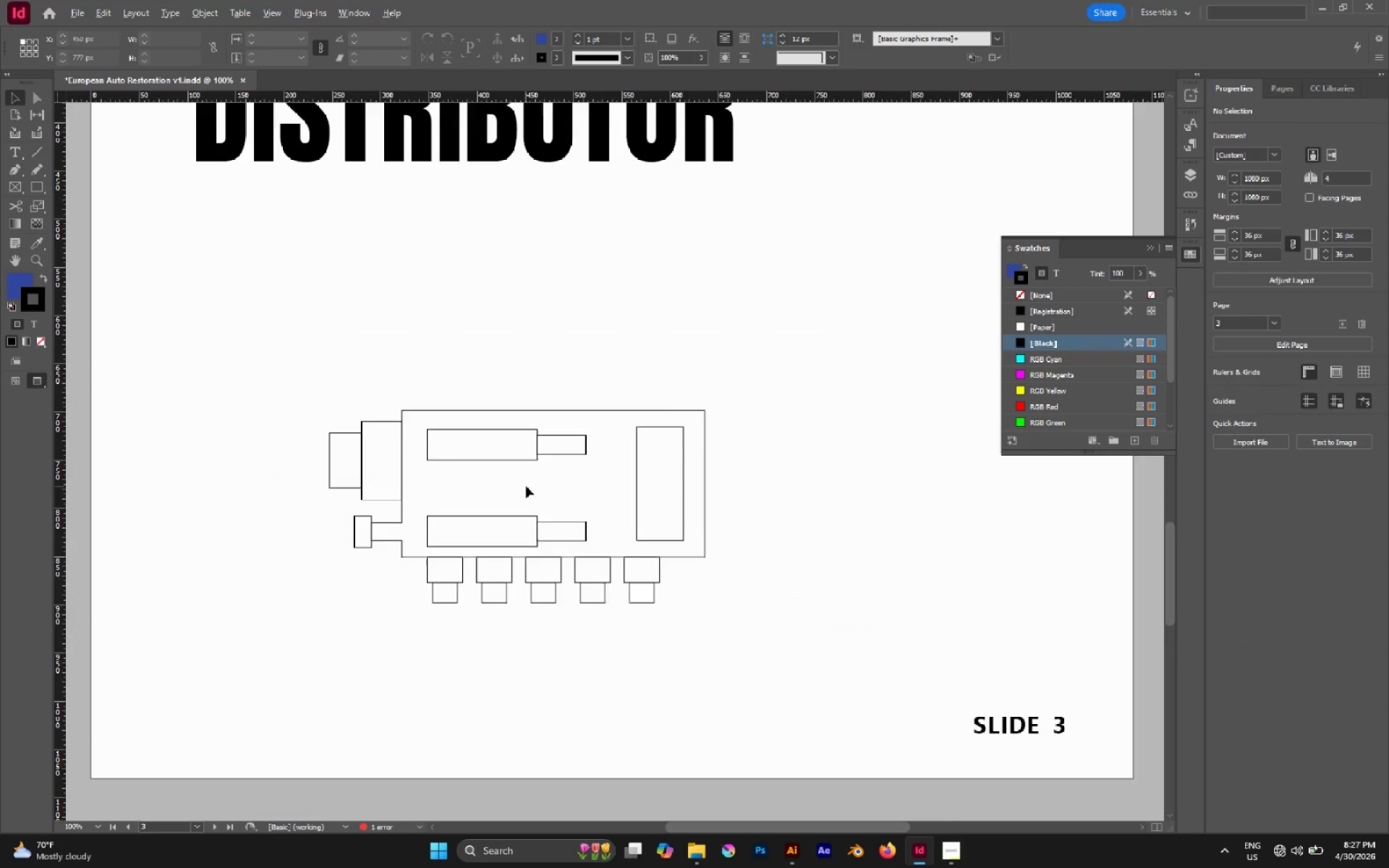 
scroll: coordinate [526, 486], scroll_direction: none, amount: 0.0
 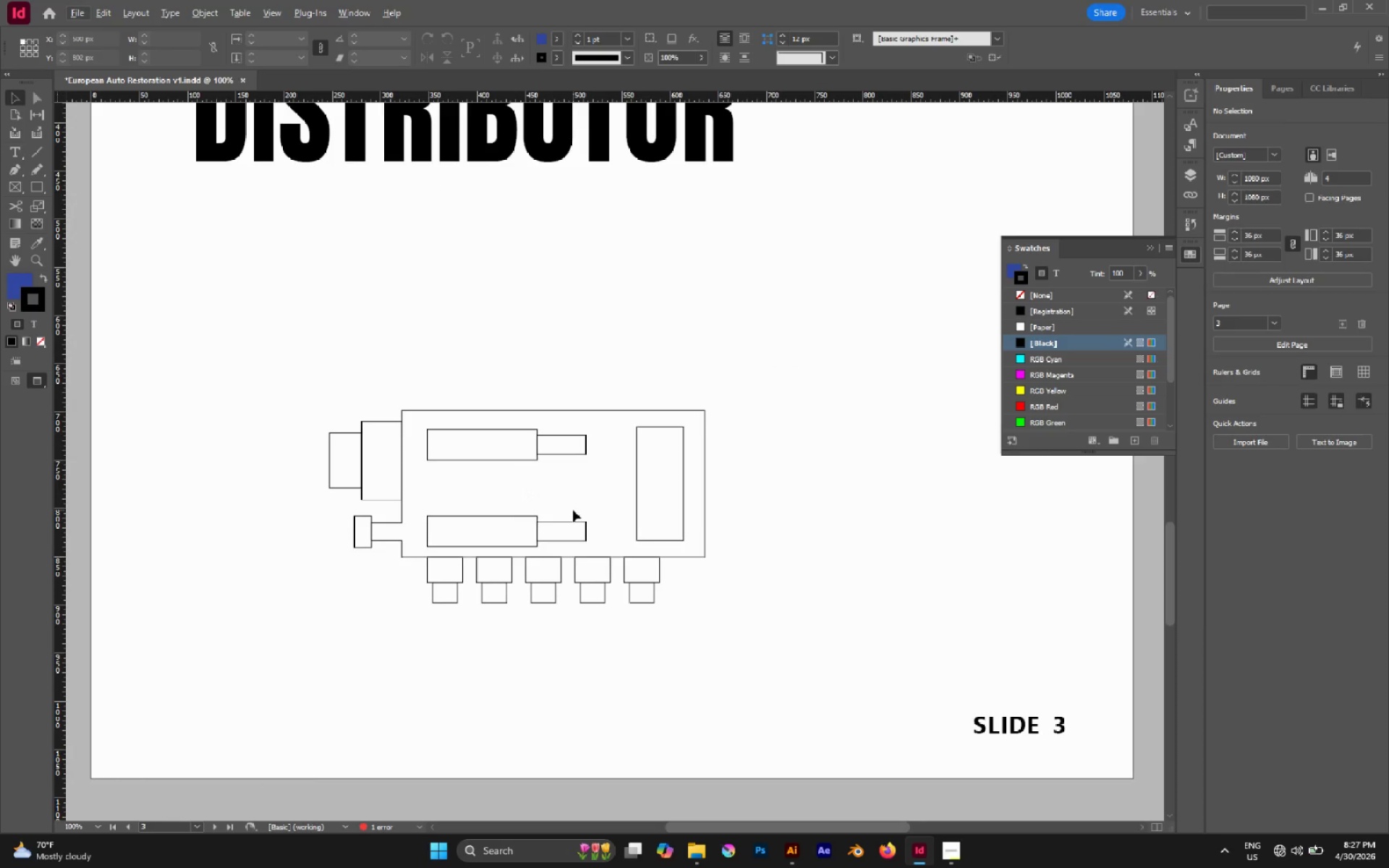 
left_click_drag(start_coordinate=[563, 512], to_coordinate=[530, 523])
 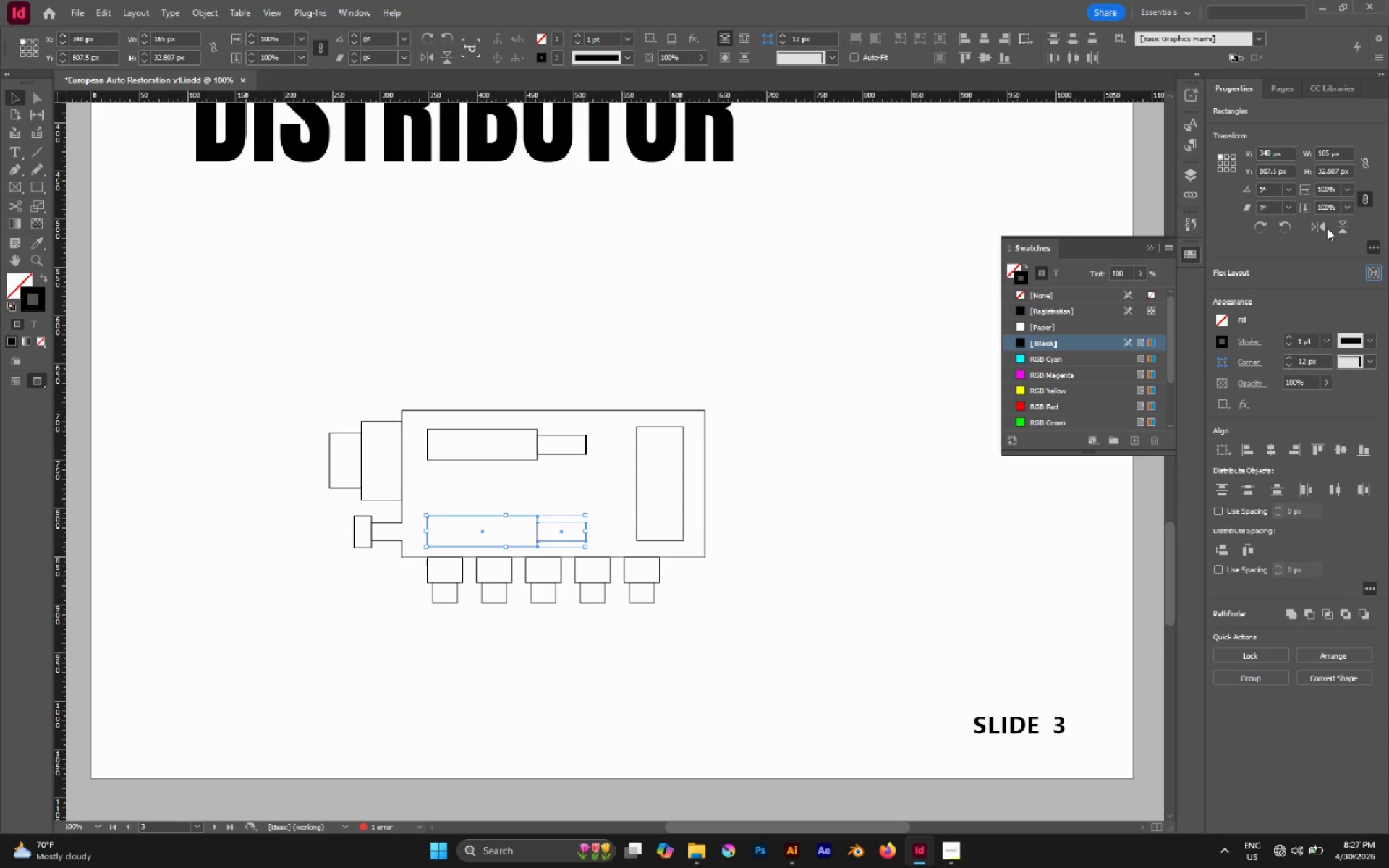 
double_click([1316, 223])
 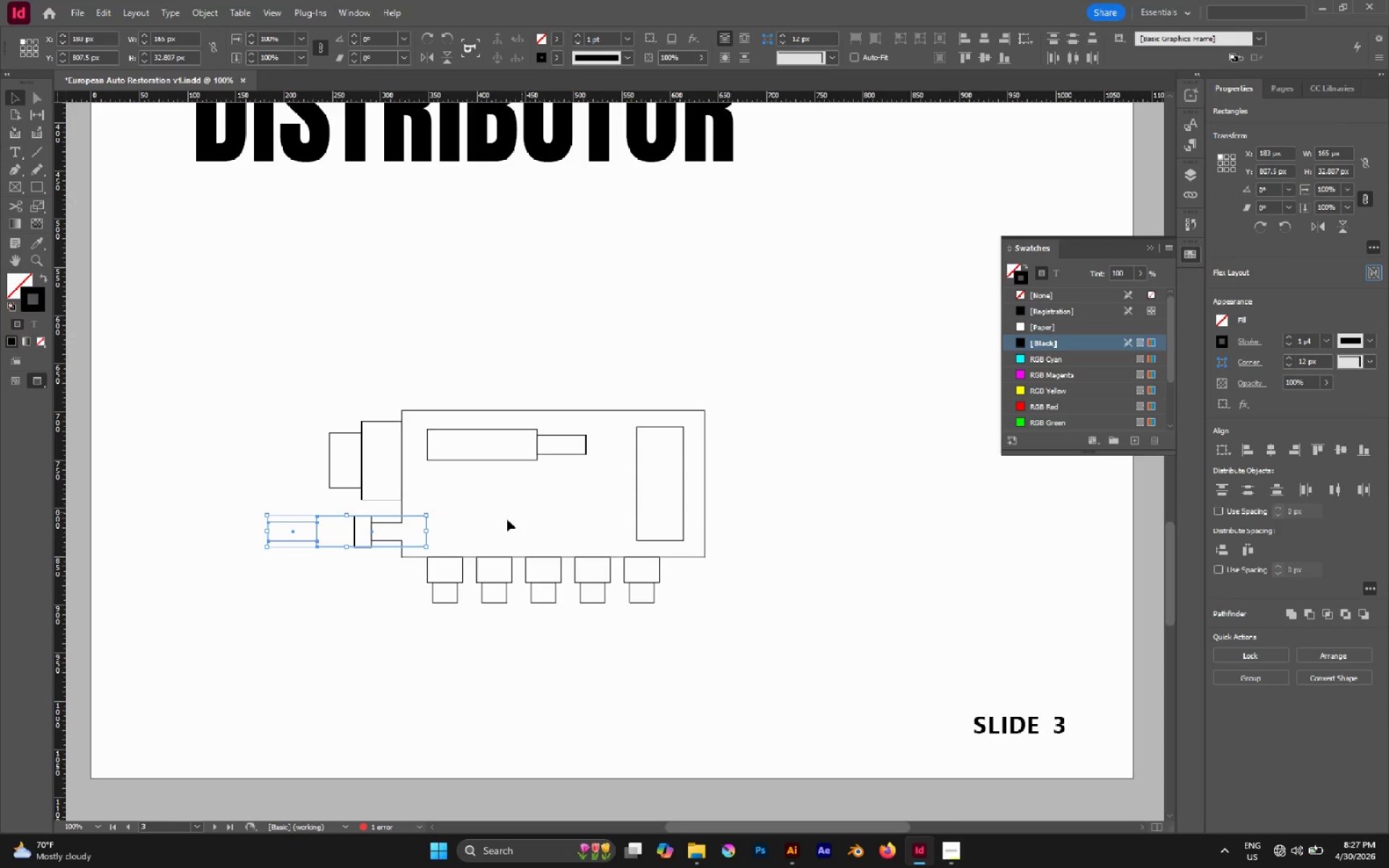 
hold_key(key=AltLeft, duration=0.44)
scroll: coordinate [385, 529], scroll_direction: none, amount: 0.0
 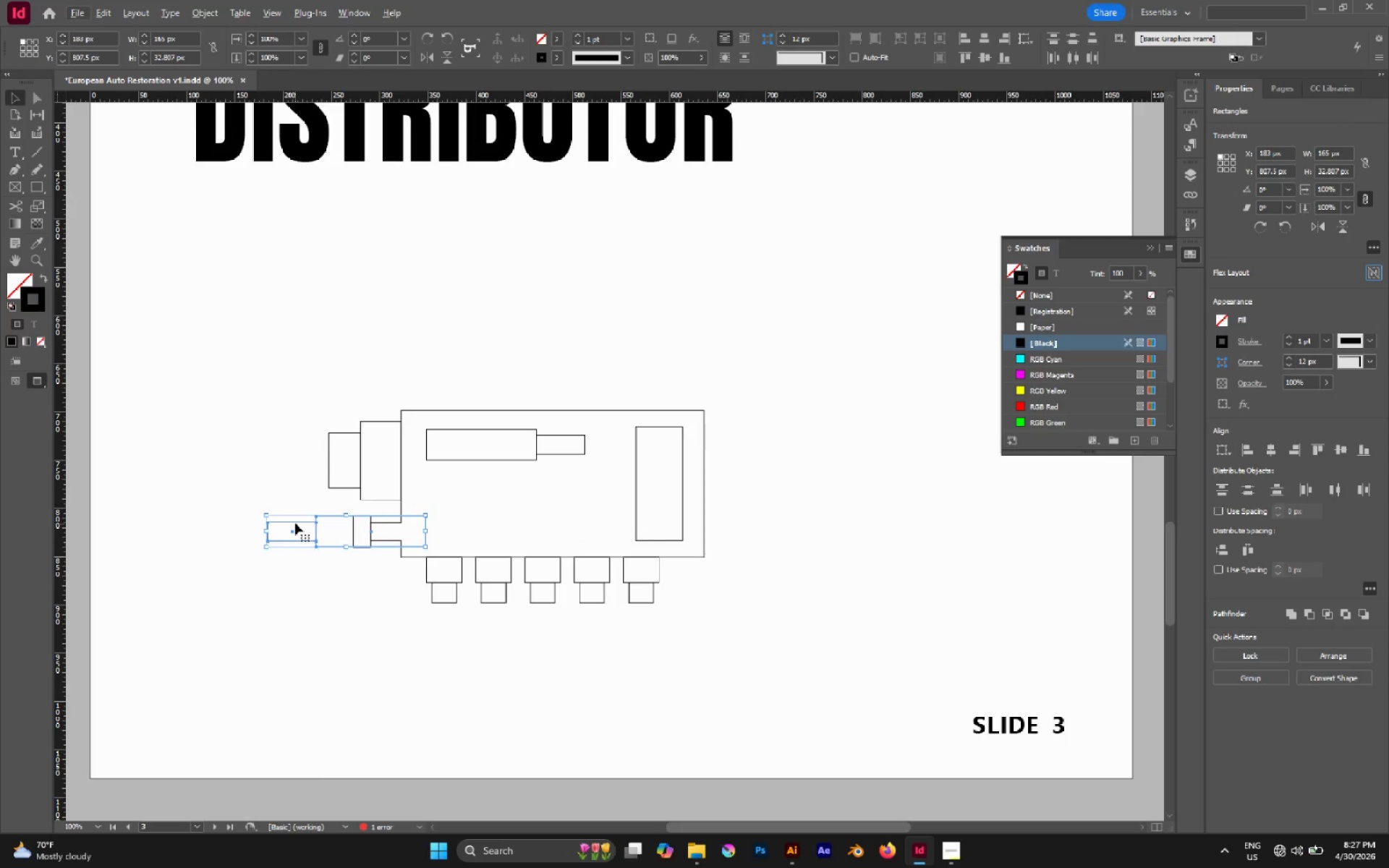 
left_click_drag(start_coordinate=[295, 523], to_coordinate=[452, 529])
 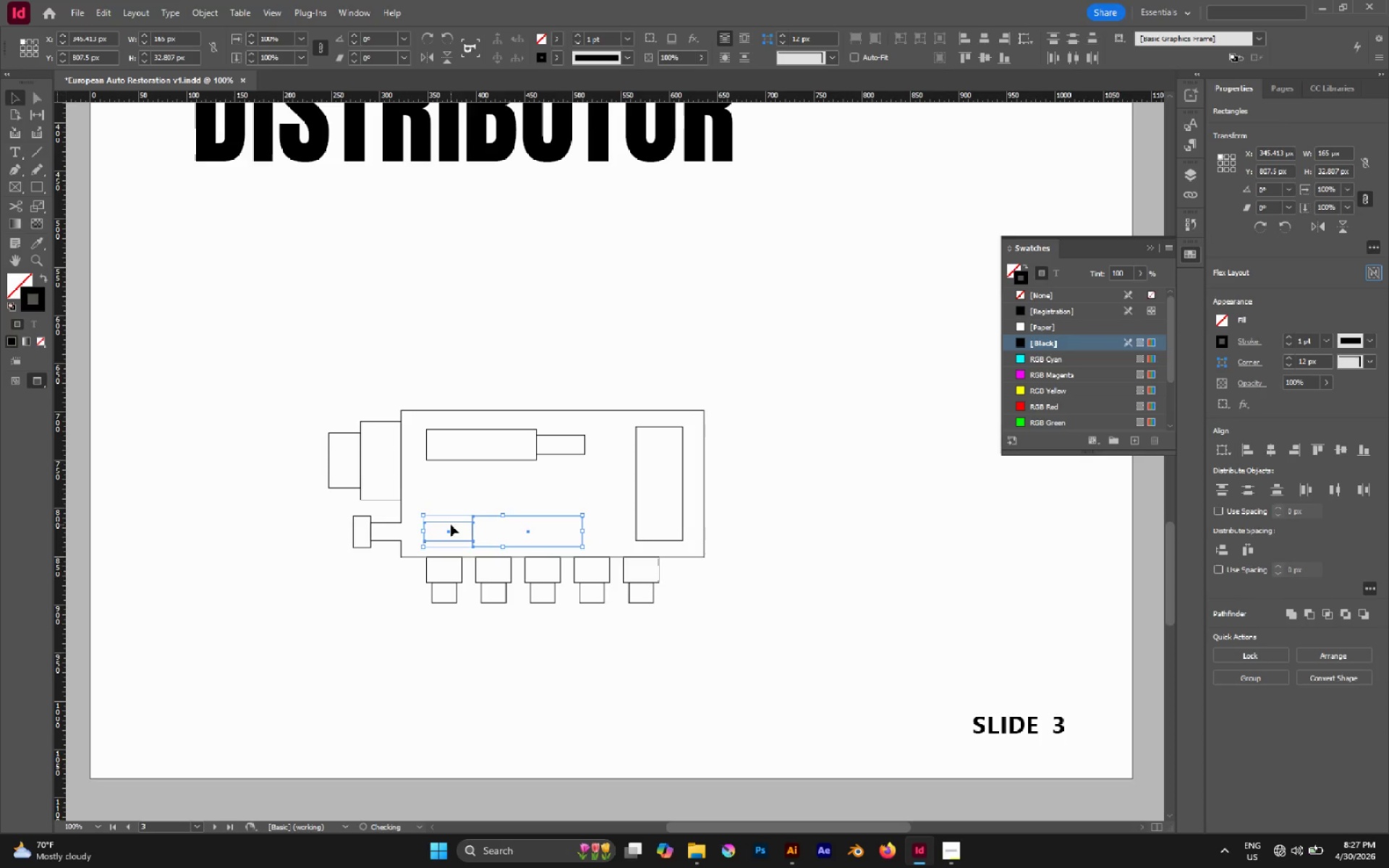 
hold_key(key=ShiftLeft, duration=3.05)
 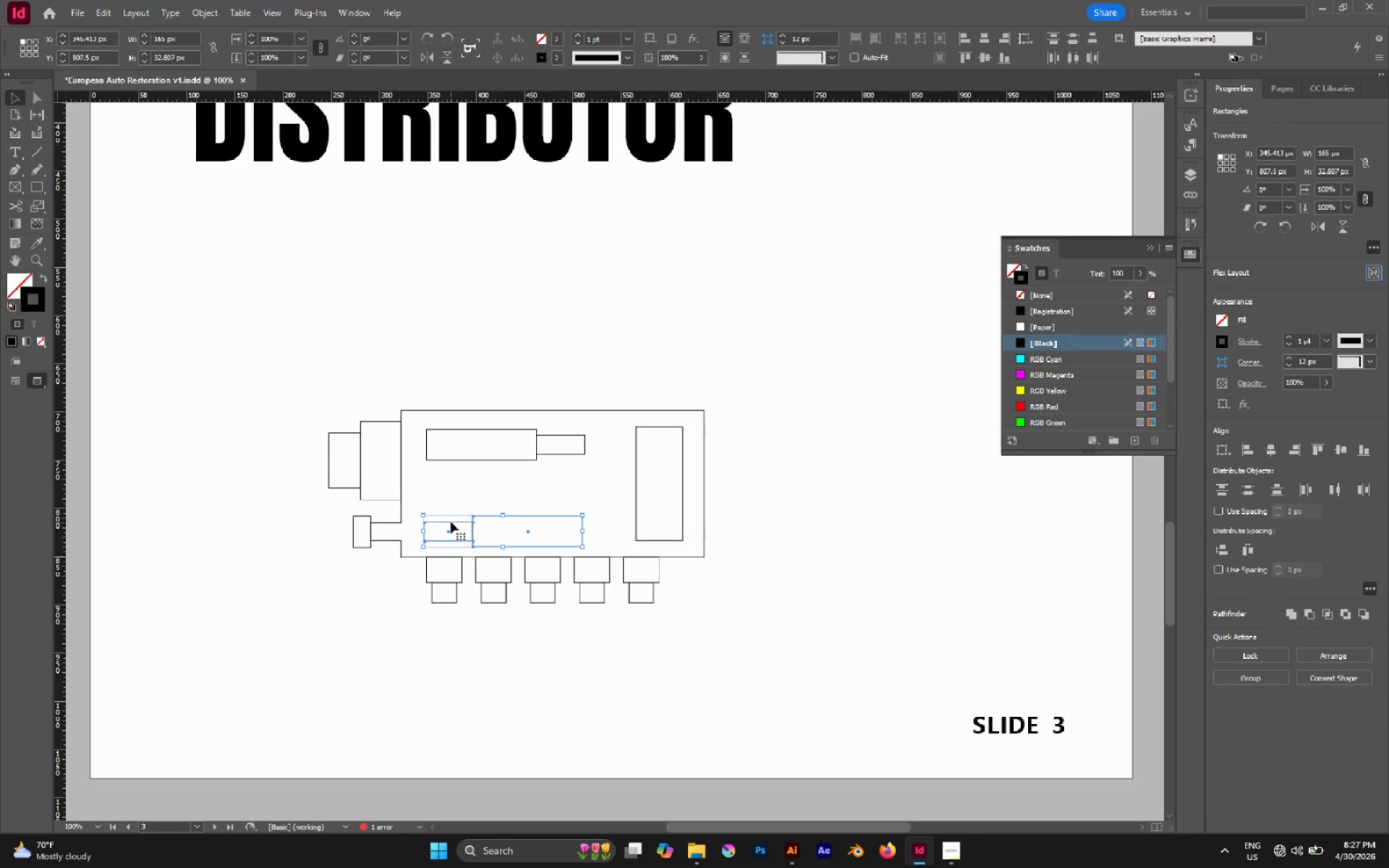 
left_click_drag(start_coordinate=[451, 522], to_coordinate=[472, 521])
 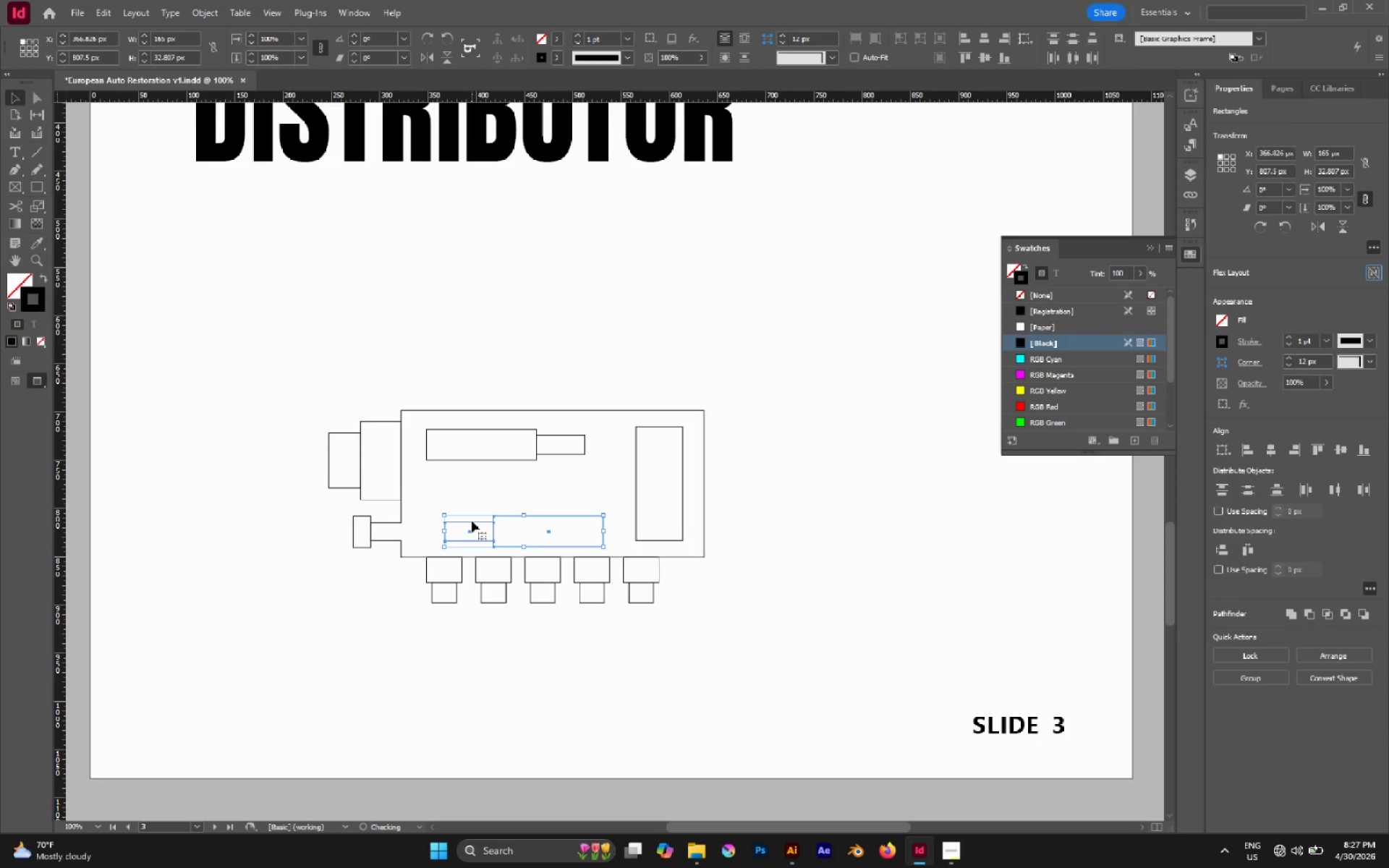 
hold_key(key=ShiftLeft, duration=0.83)
 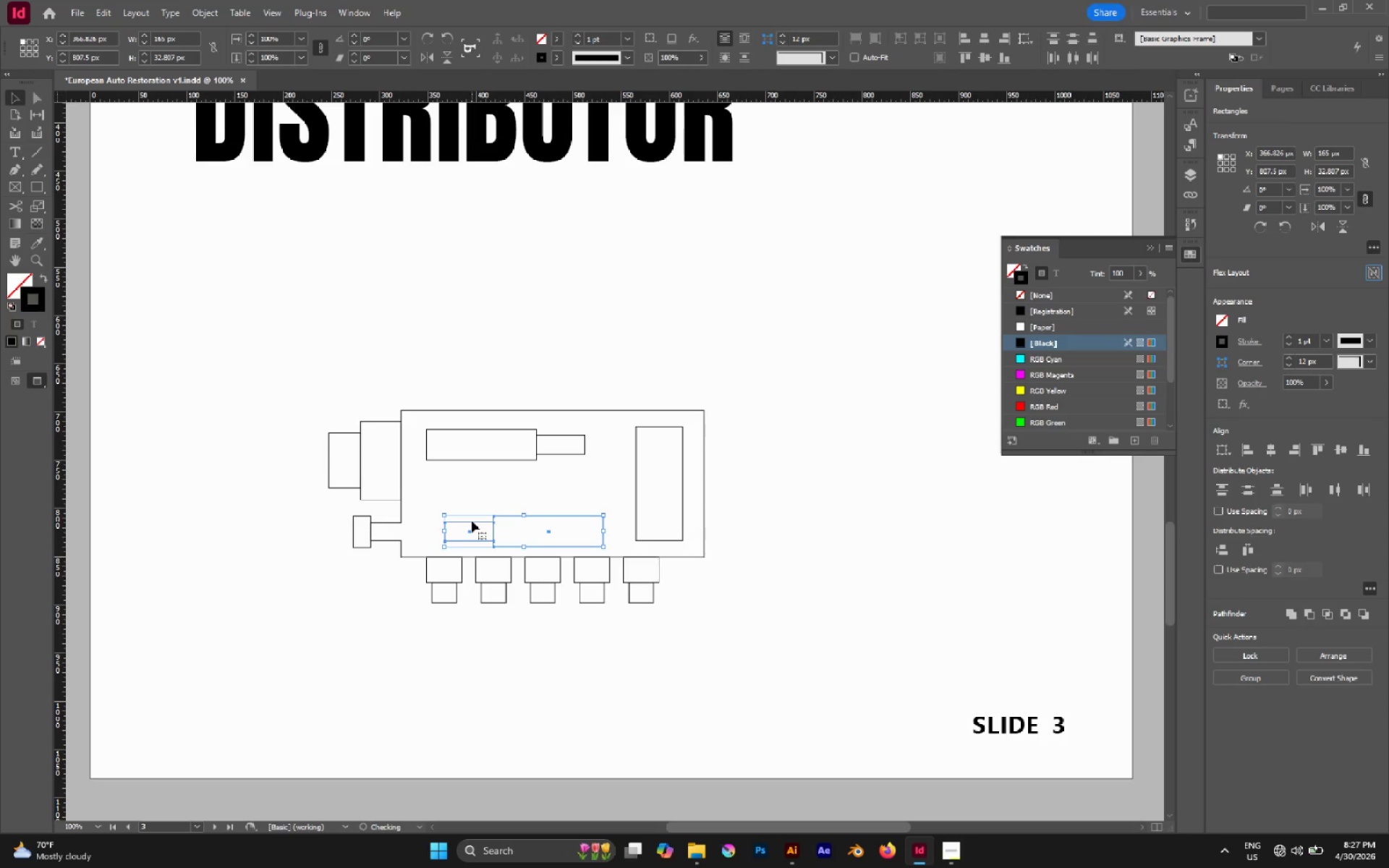 
left_click_drag(start_coordinate=[472, 521], to_coordinate=[456, 522])
 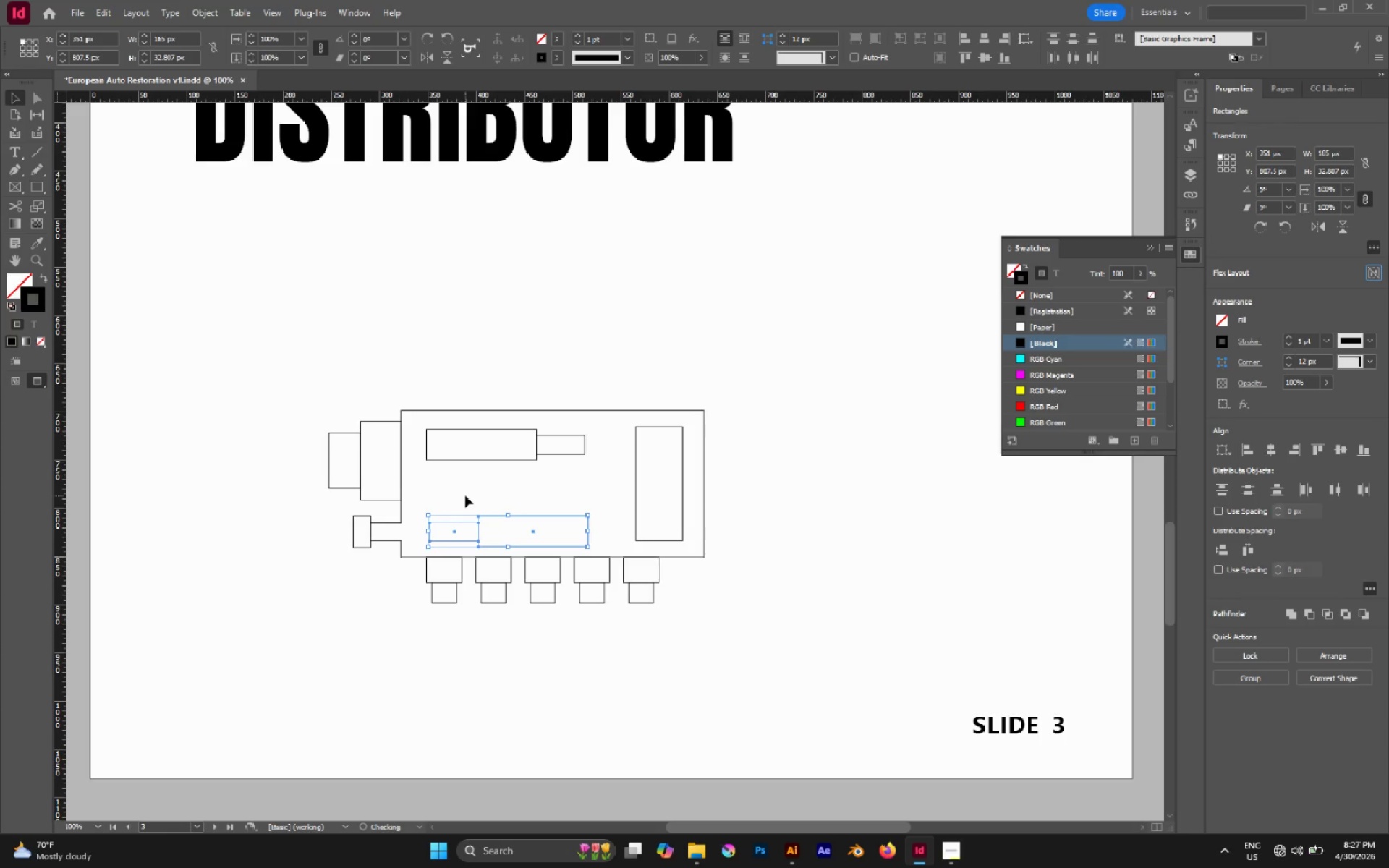 
hold_key(key=ShiftLeft, duration=3.89)
 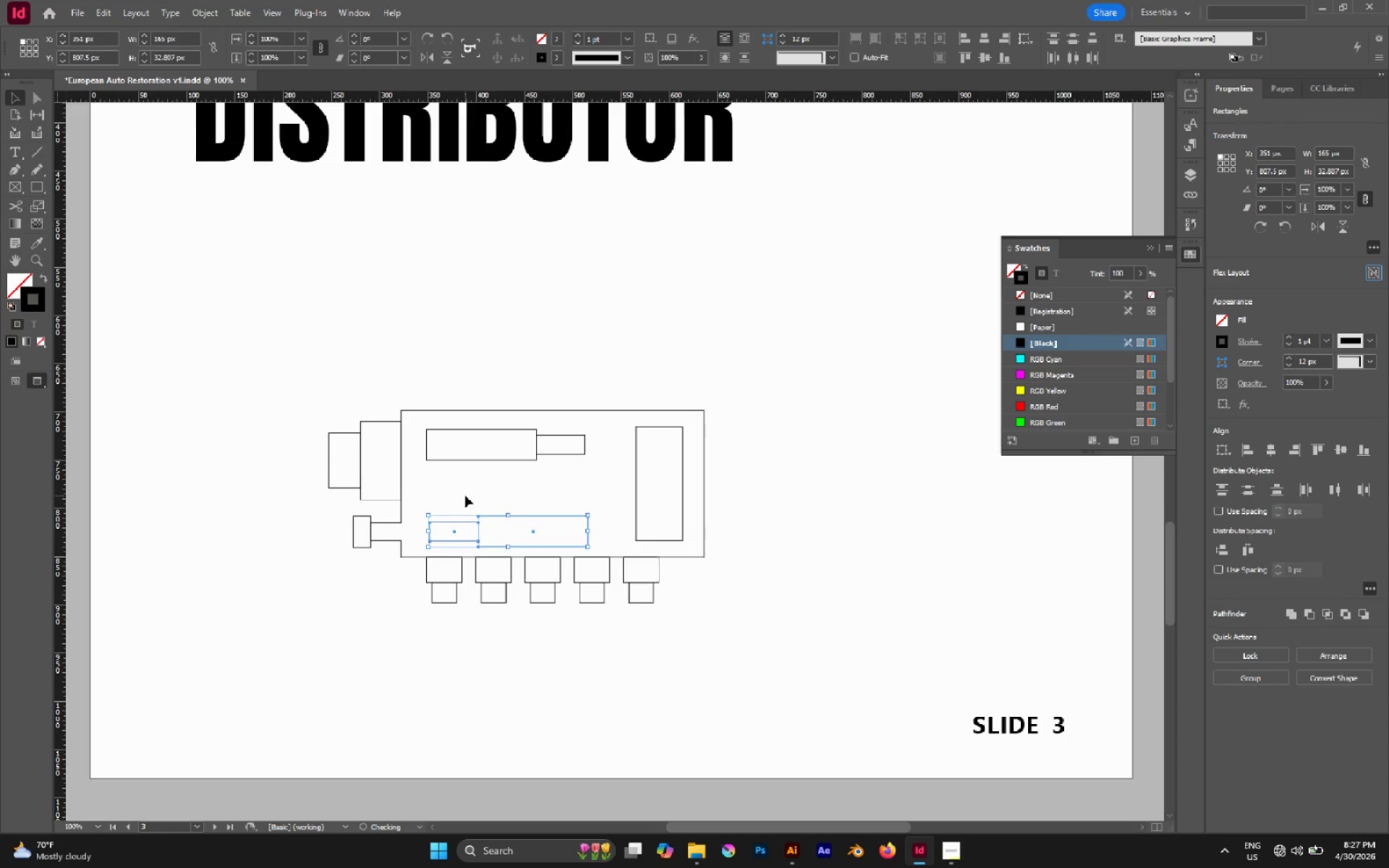 
left_click([465, 495])
 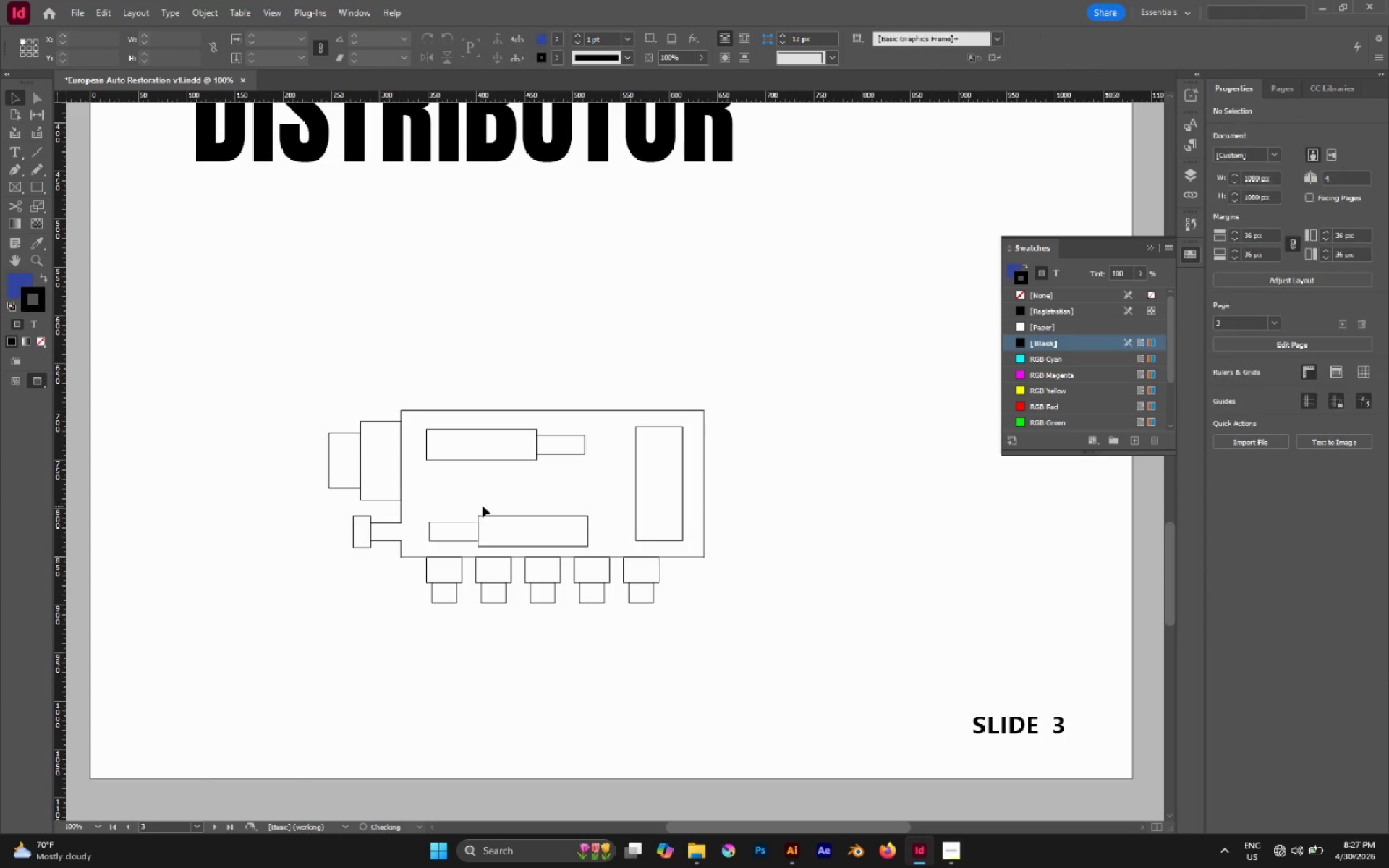 
hold_key(key=AltLeft, duration=0.55)
scroll: coordinate [483, 506], scroll_direction: up, amount: 2.0
 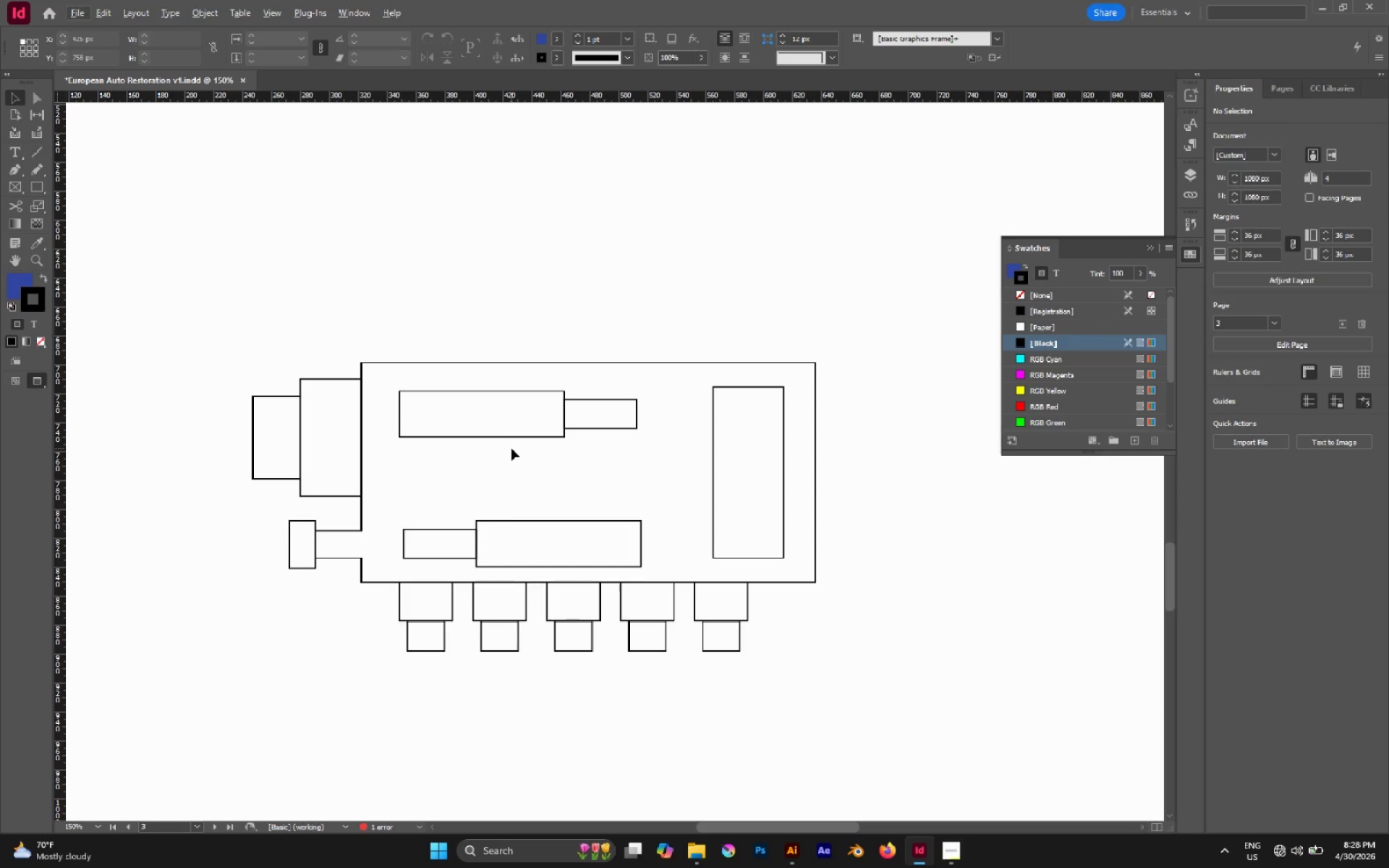 
wait(13.48)
 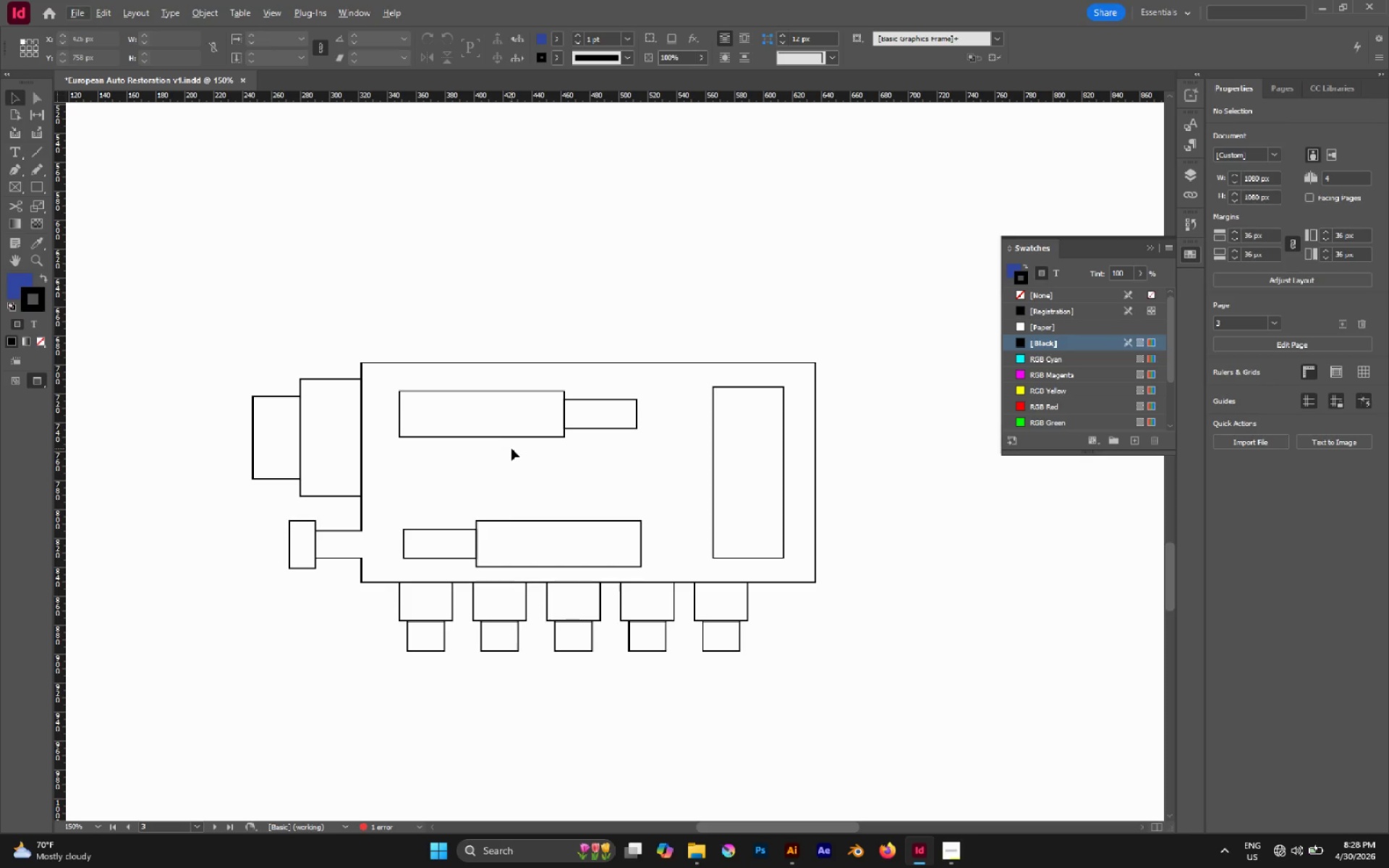 
hold_key(key=AltLeft, duration=1.12)
scroll: coordinate [647, 519], scroll_direction: down, amount: 3.0
 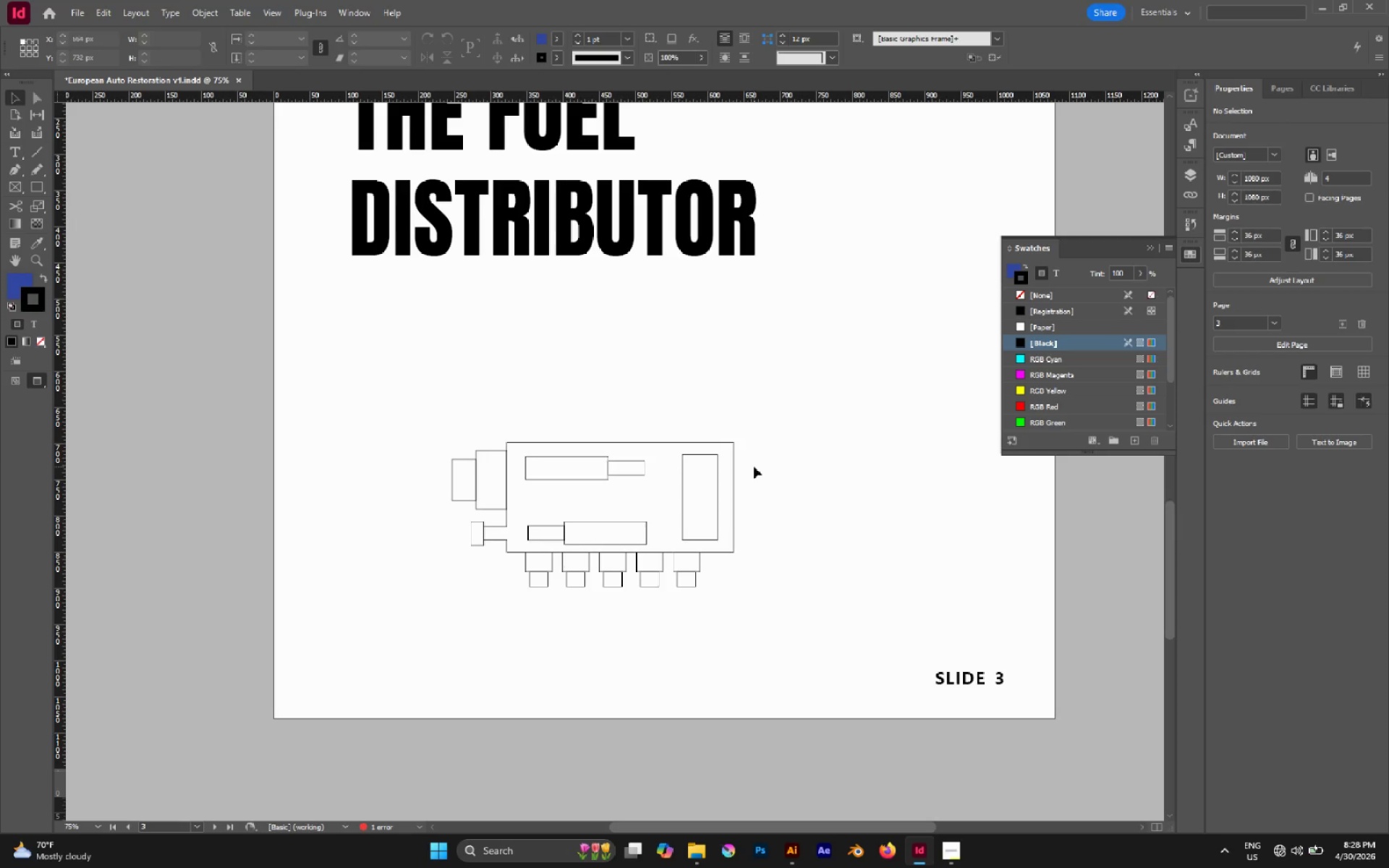 
hold_key(key=AltLeft, duration=0.45)
scroll: coordinate [462, 441], scroll_direction: down, amount: 3.0
 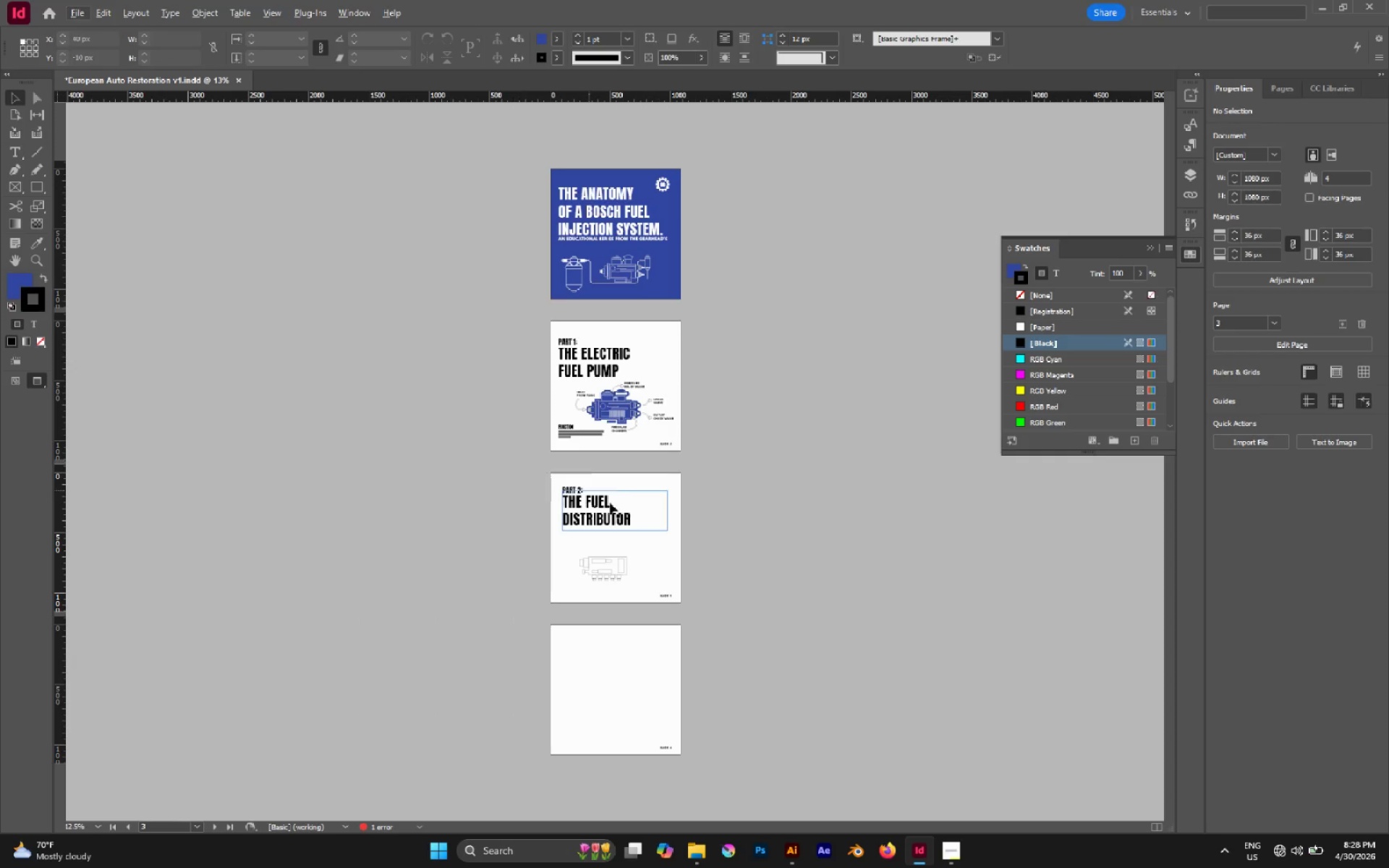 
hold_key(key=AltLeft, duration=0.59)
scroll: coordinate [686, 553], scroll_direction: up, amount: 2.0
 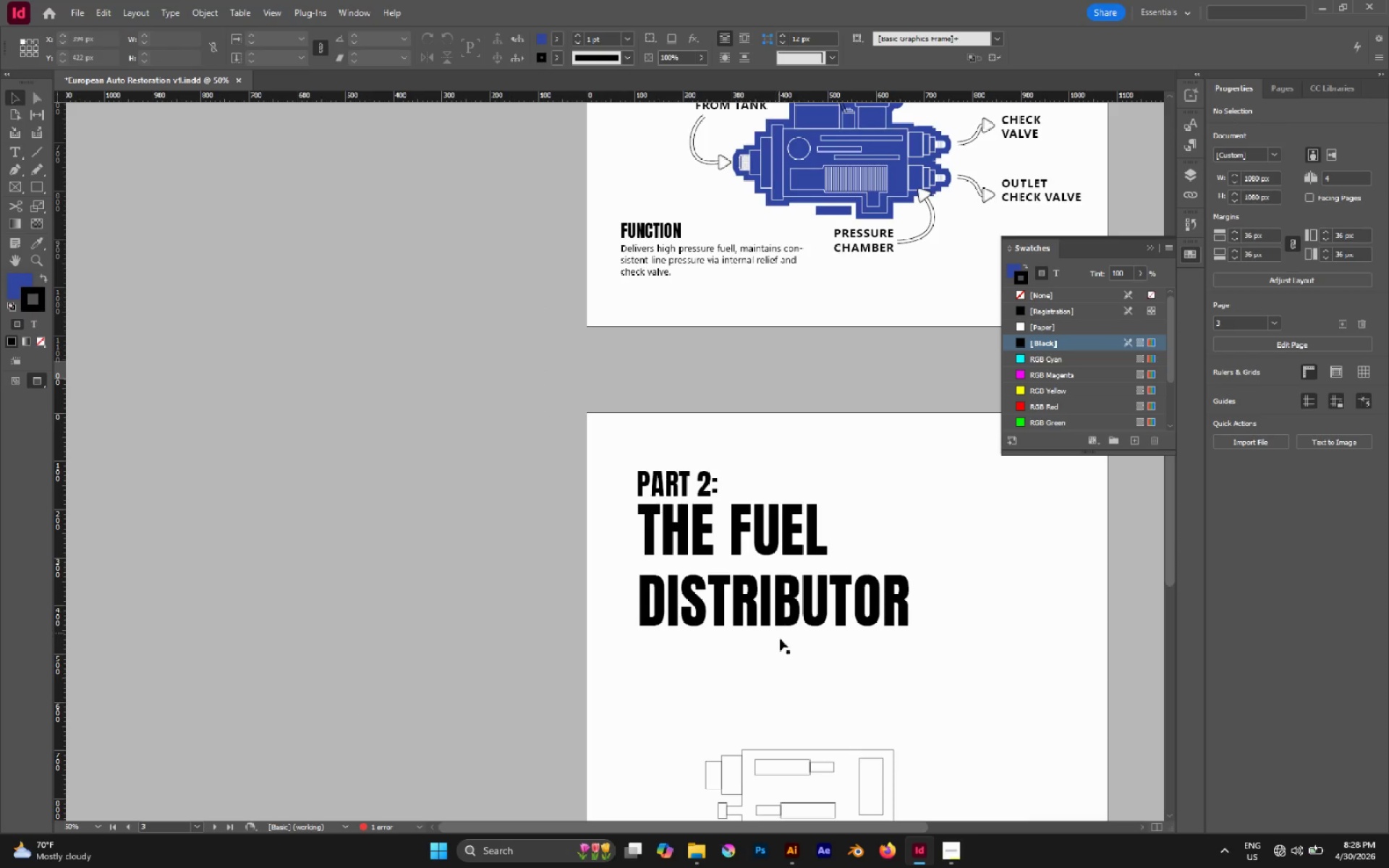 
hold_key(key=Space, duration=0.86)
 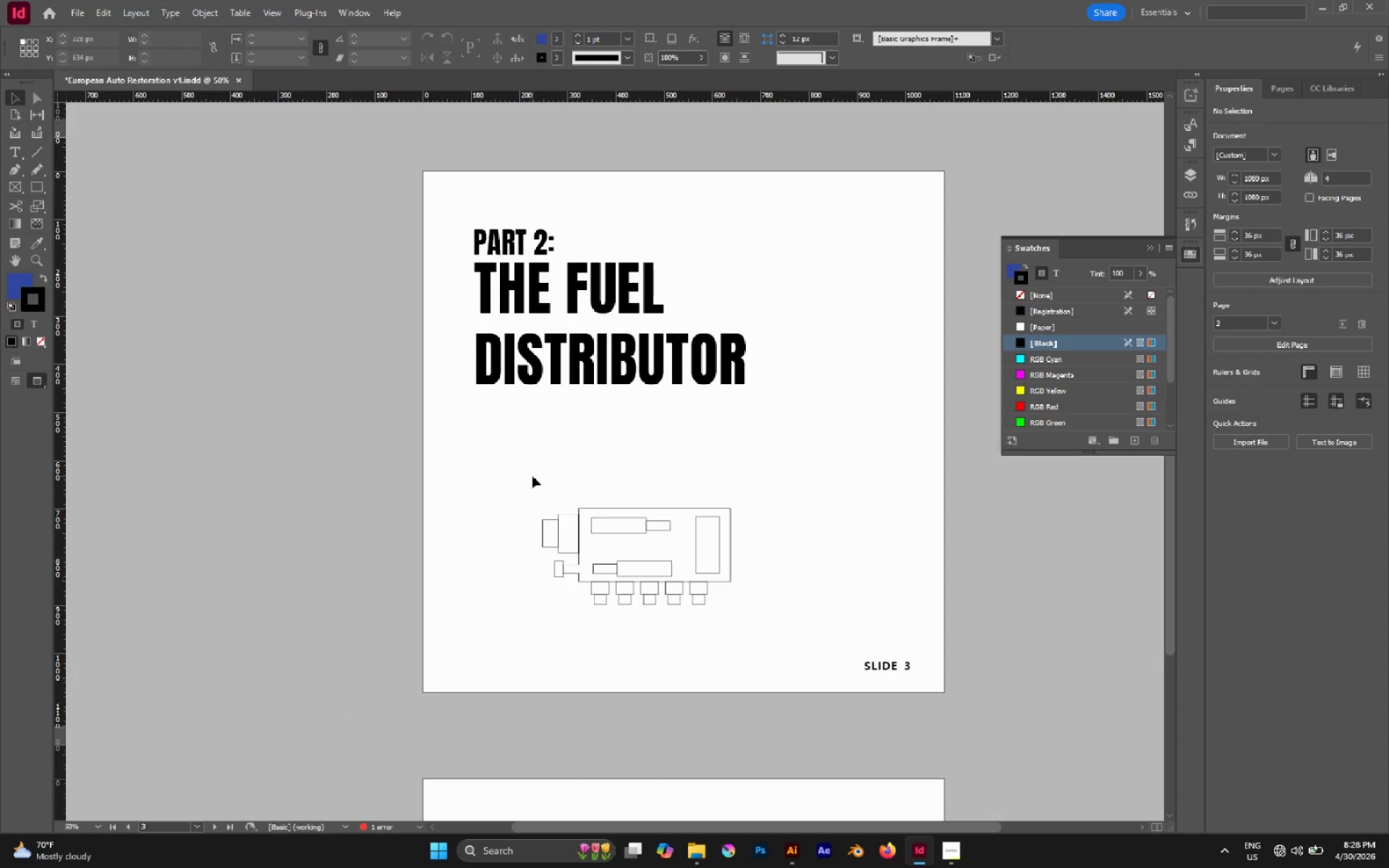 
left_click_drag(start_coordinate=[795, 650], to_coordinate=[632, 408])
 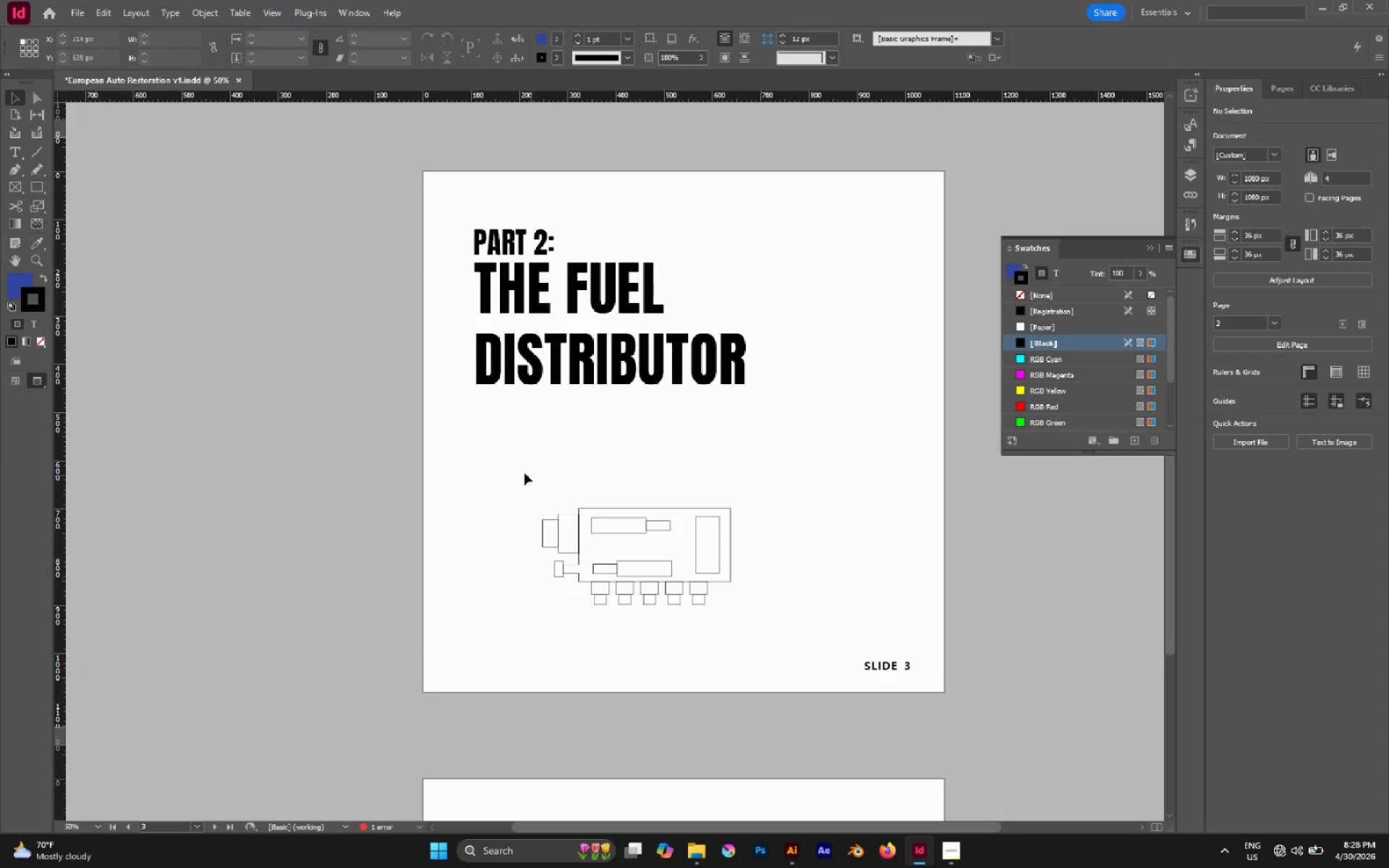 
left_click_drag(start_coordinate=[517, 472], to_coordinate=[790, 643])
 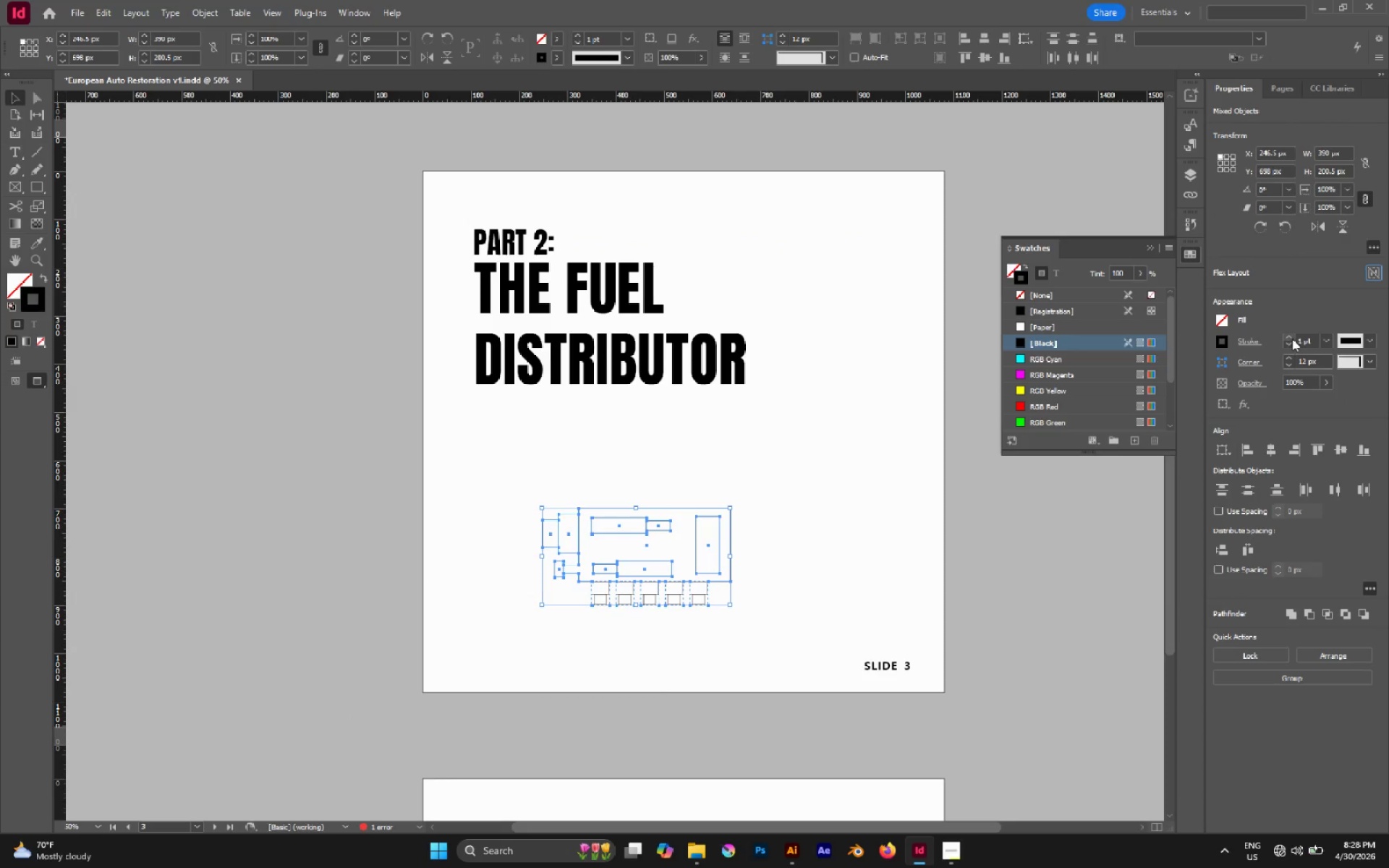 
double_click([1292, 339])
 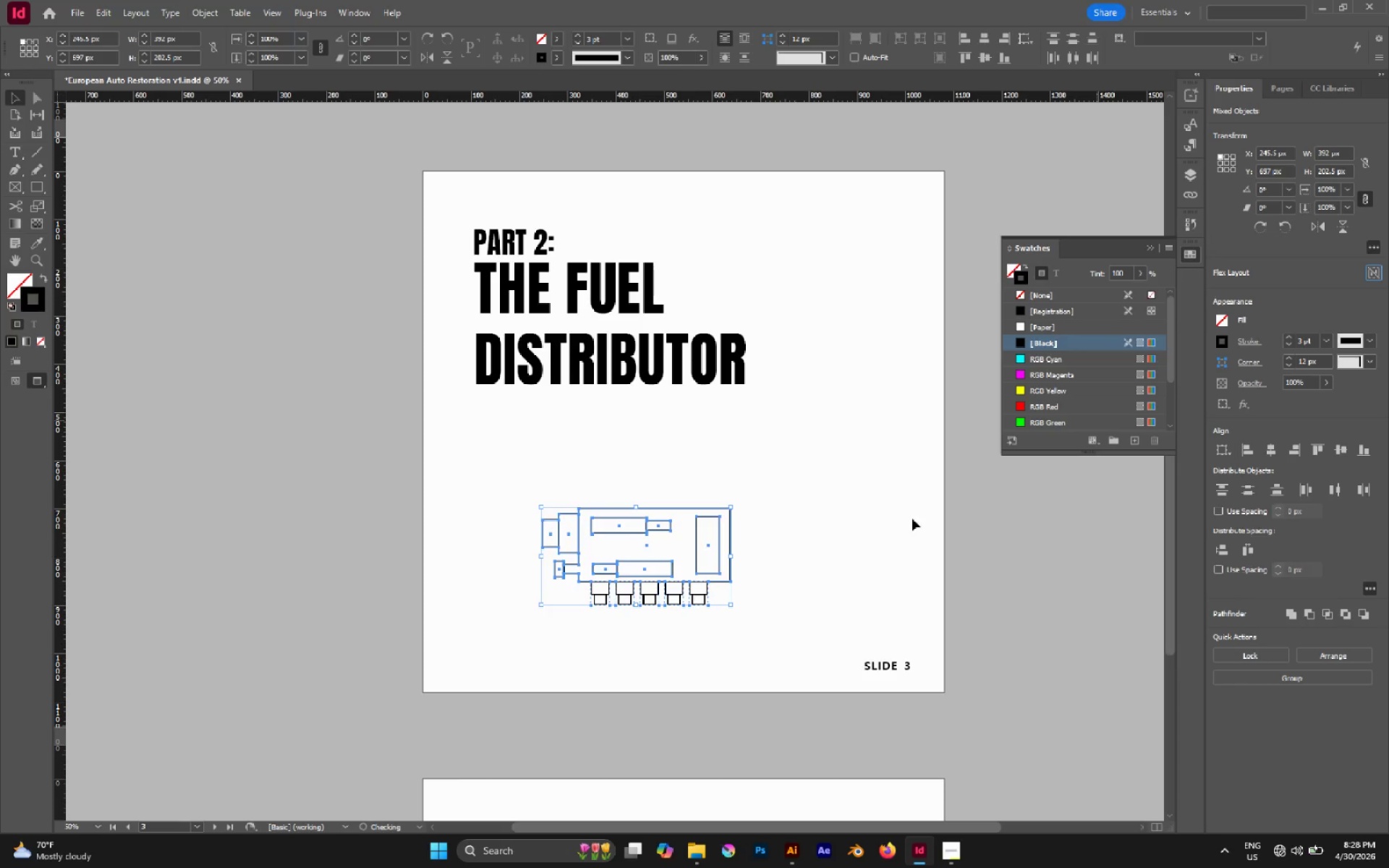 
left_click([883, 565])
 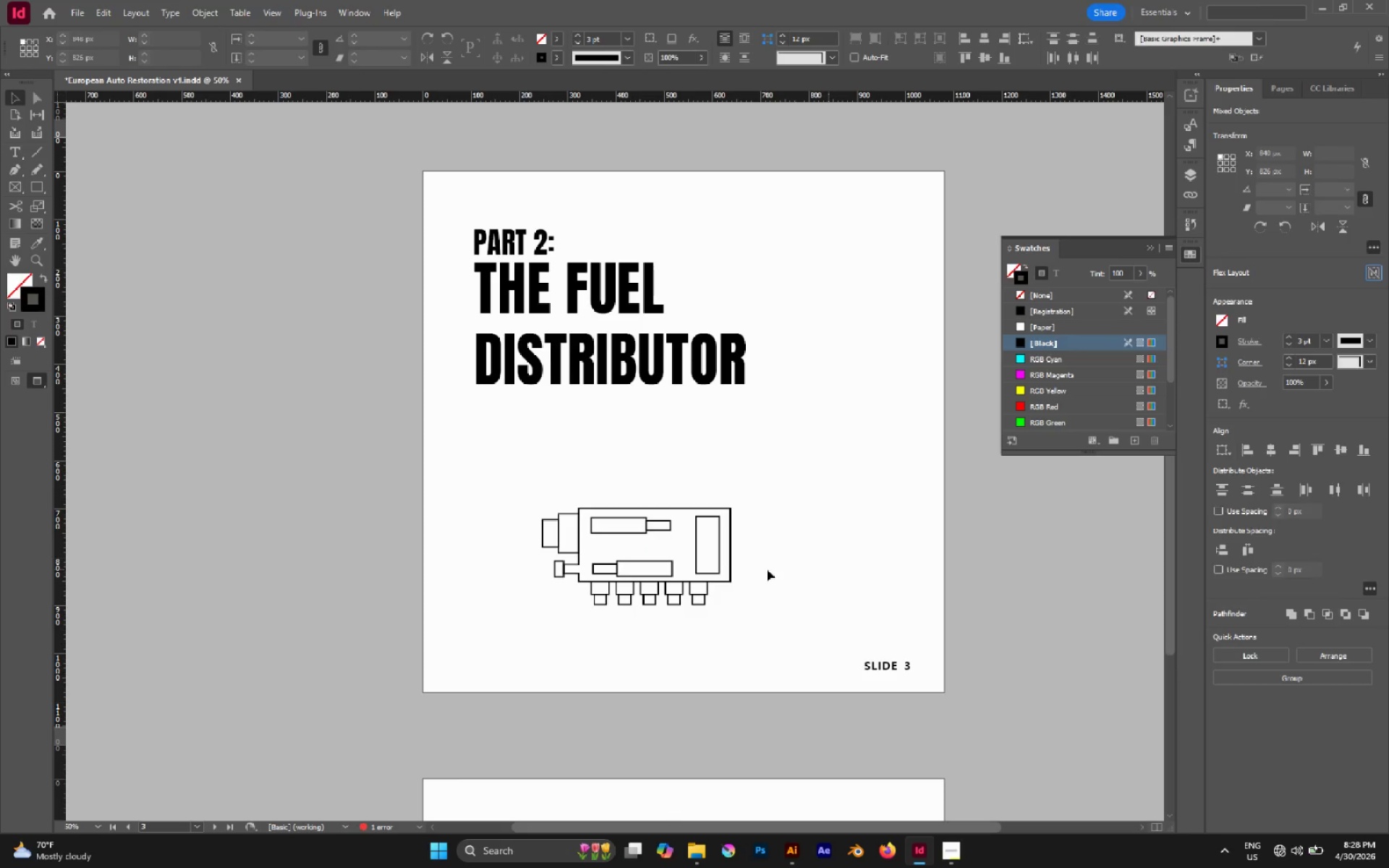 
hold_key(key=AltLeft, duration=0.62)
scroll: coordinate [696, 584], scroll_direction: up, amount: 3.0
 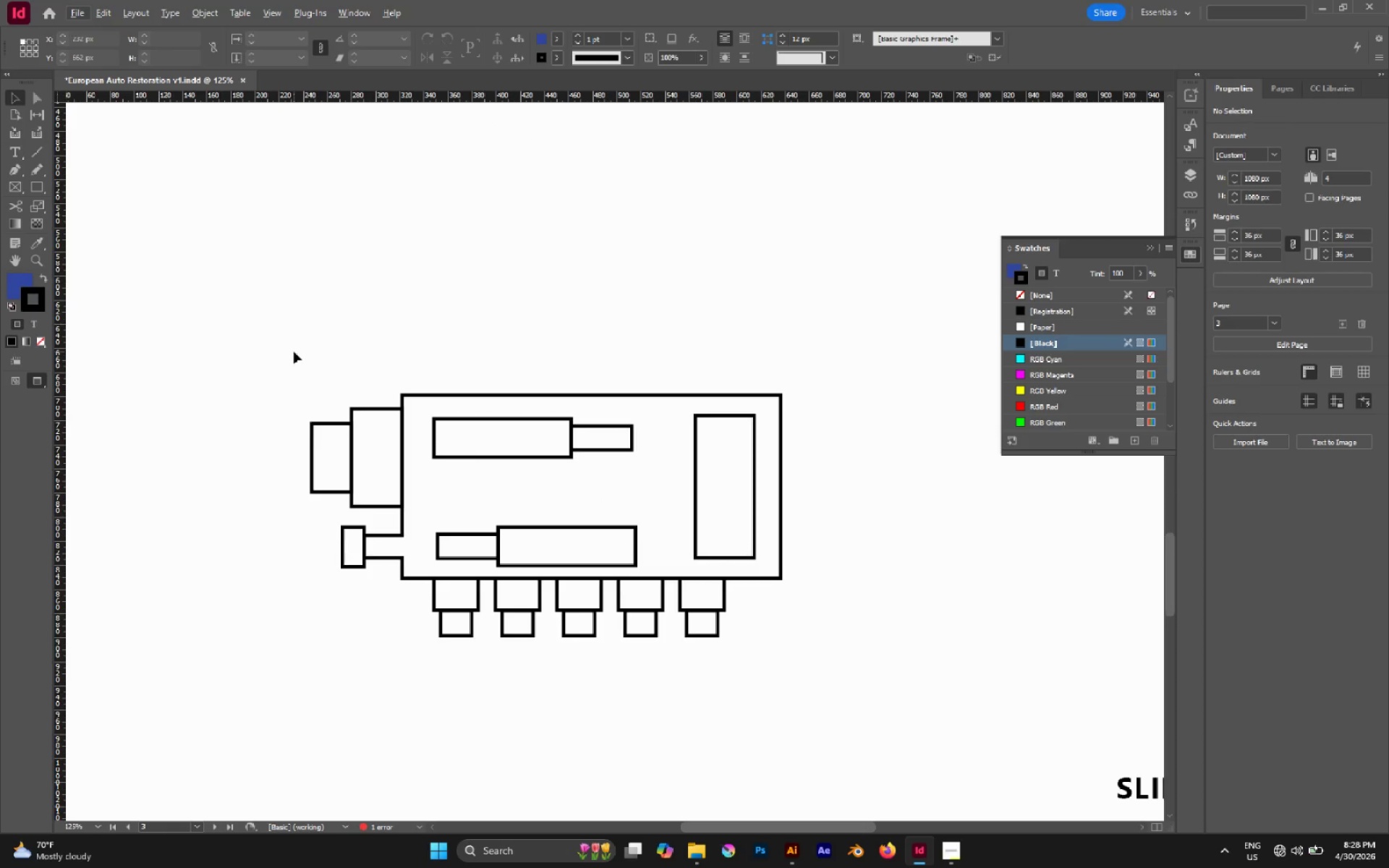 
left_click_drag(start_coordinate=[259, 352], to_coordinate=[852, 682])
 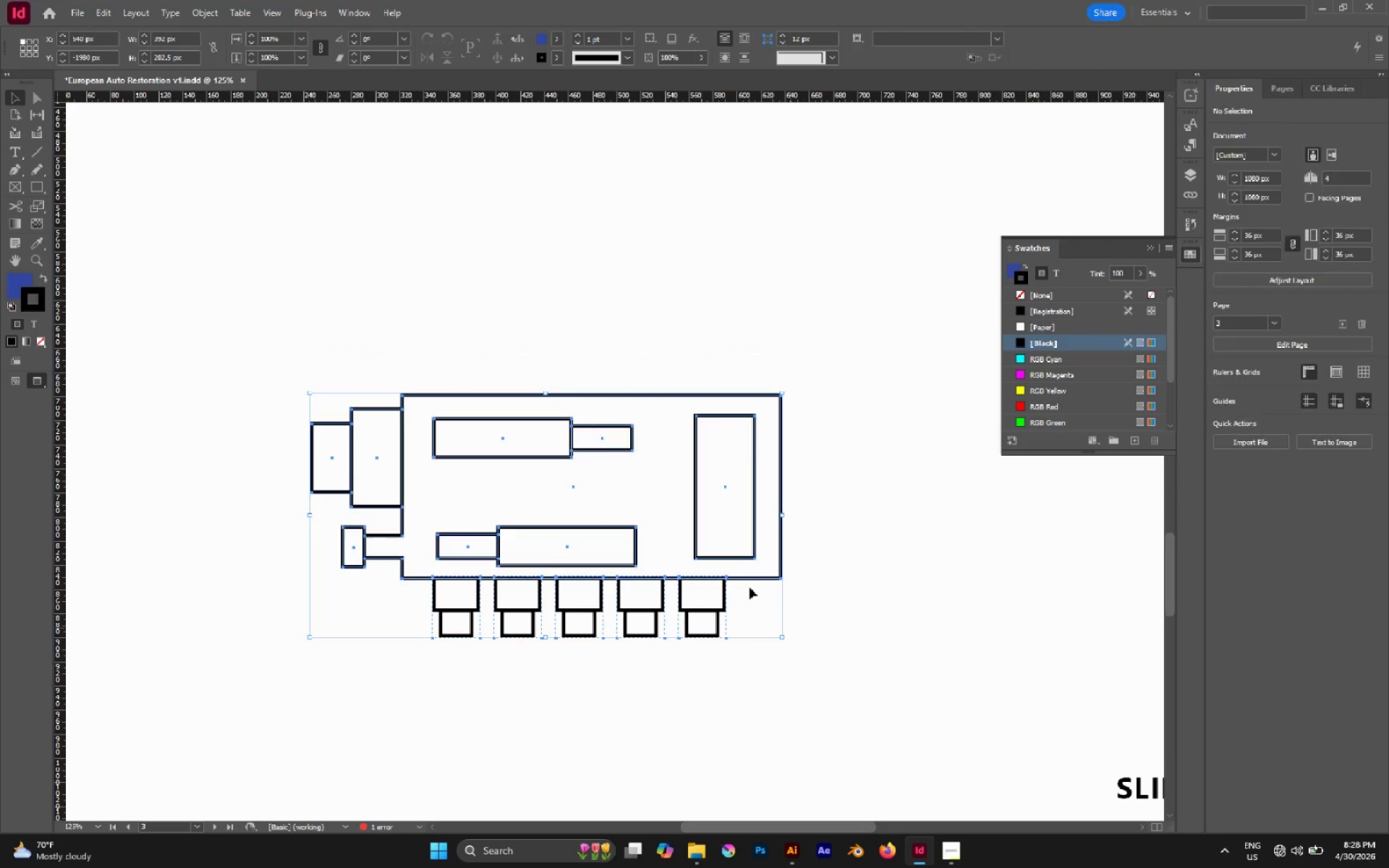 
hold_key(key=AltLeft, duration=0.97)
 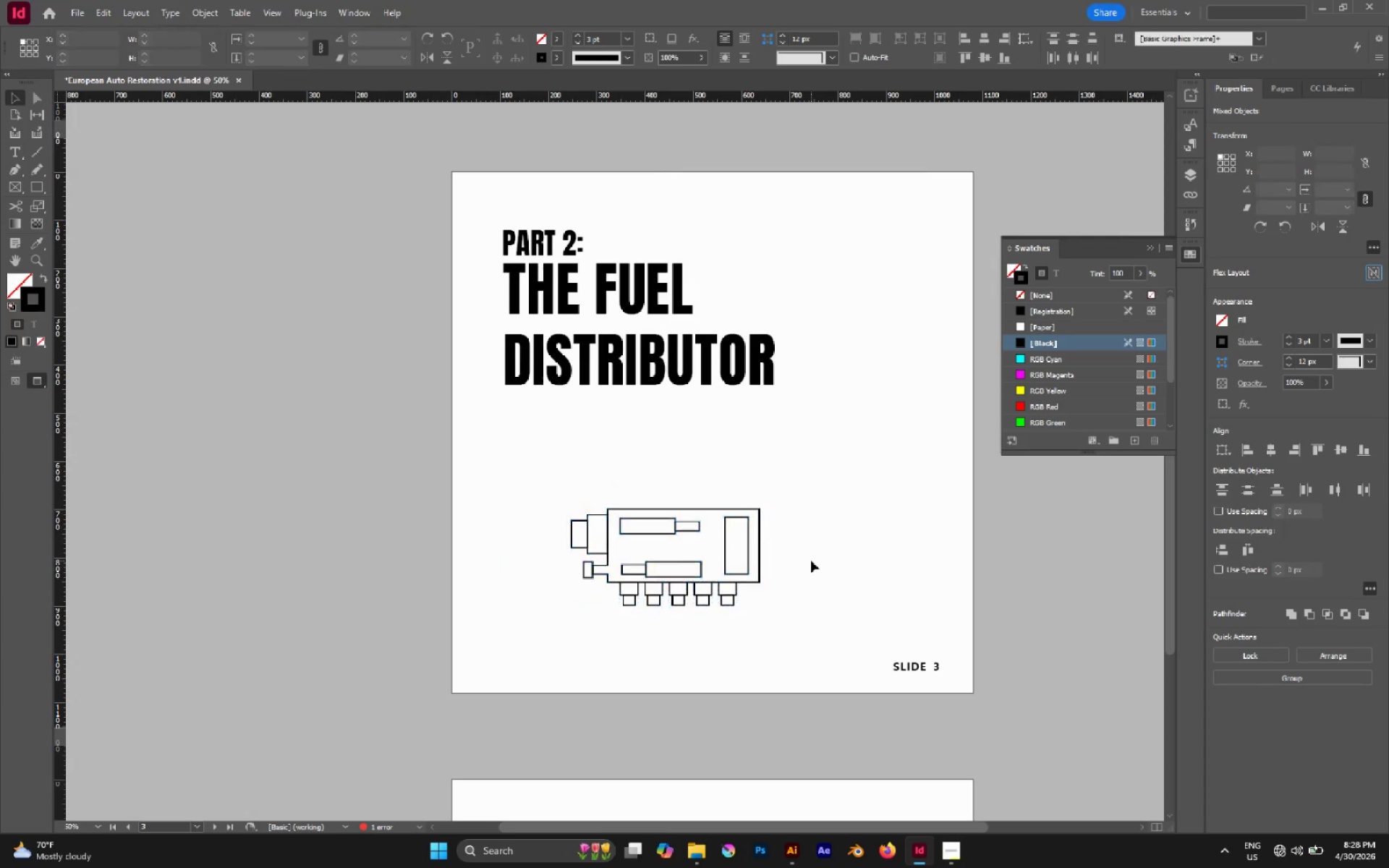 
left_click([811, 561])
 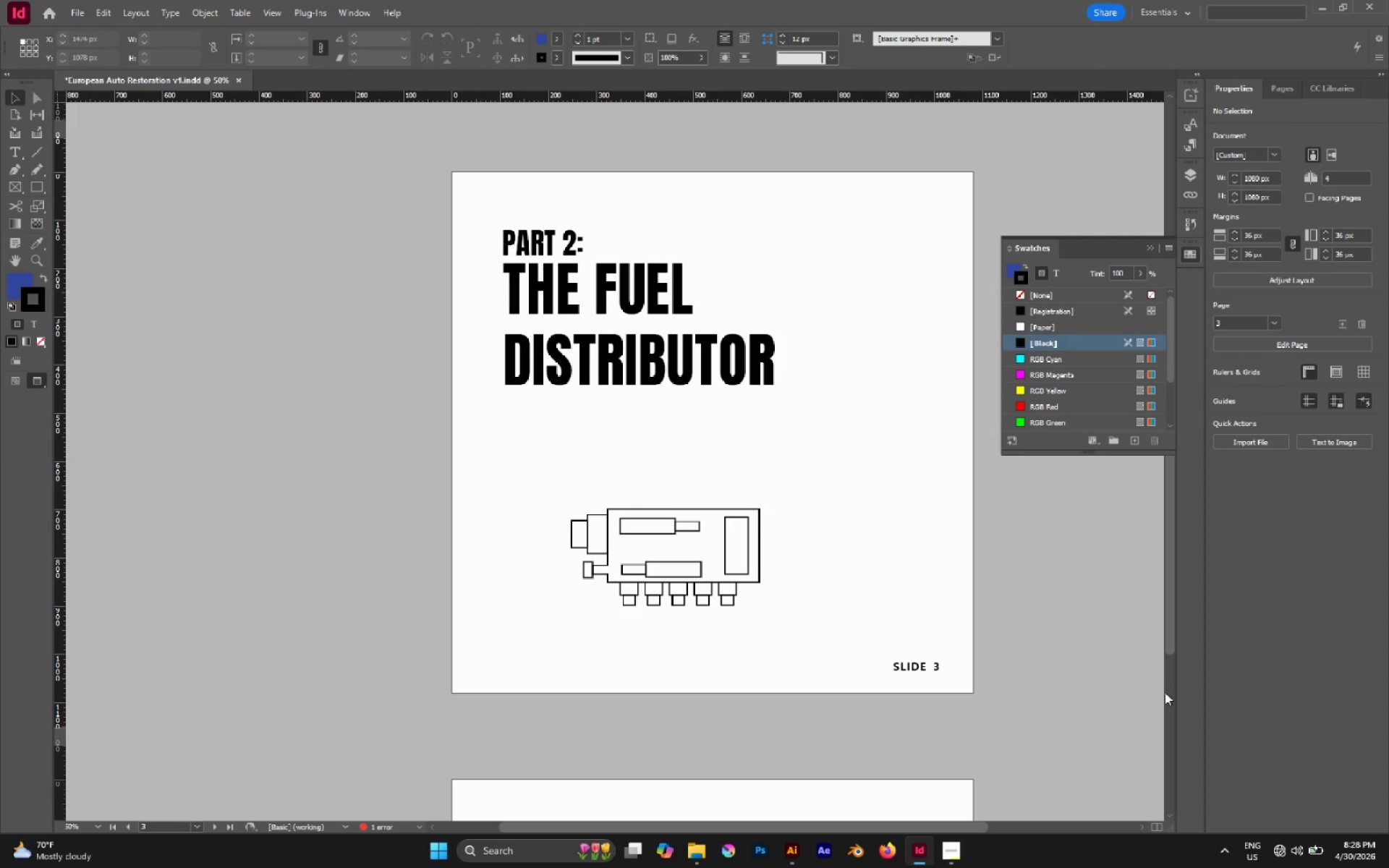 
scroll: coordinate [745, 584], scroll_direction: down, amount: 3.0
 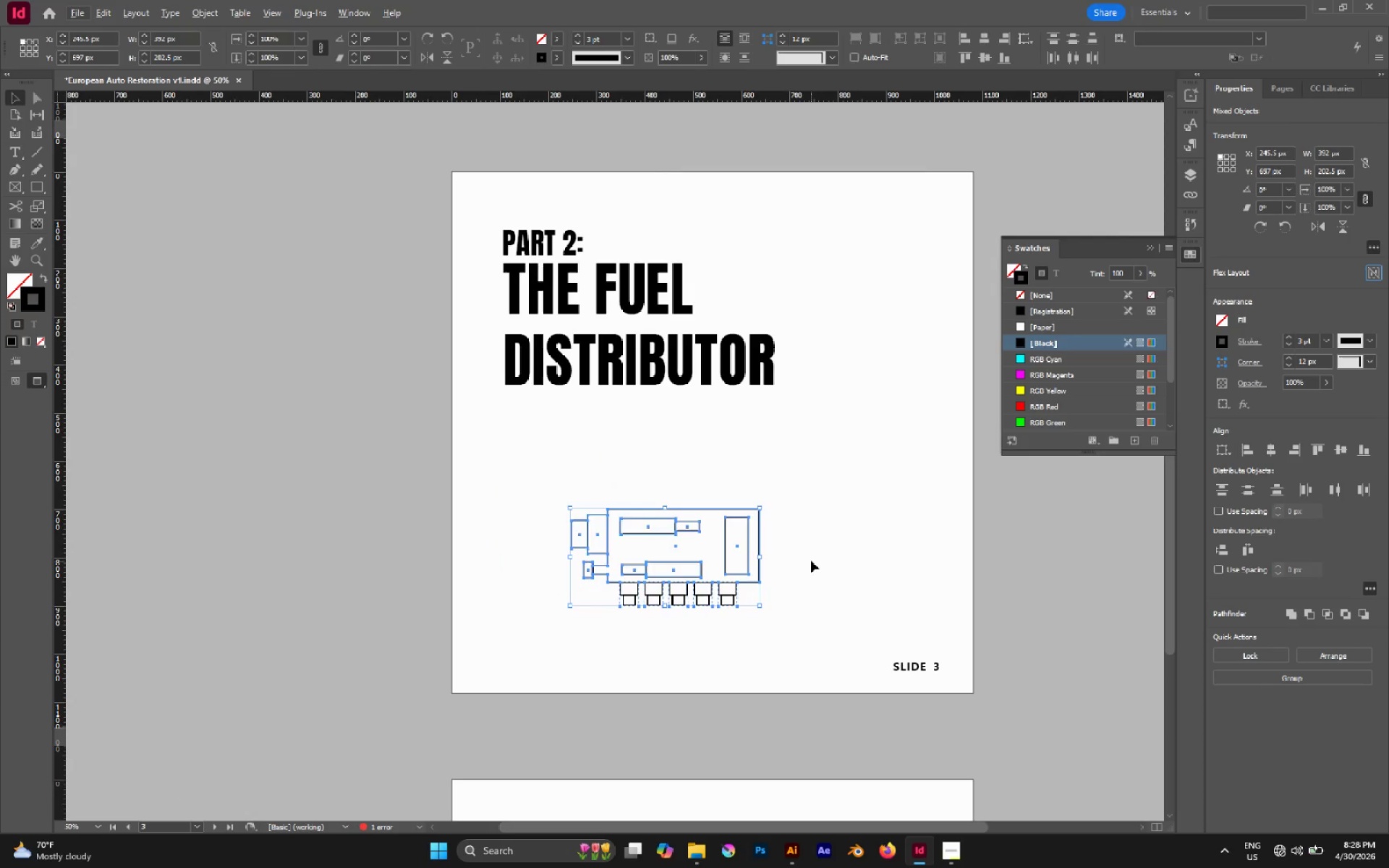 
wait(9.57)
 